 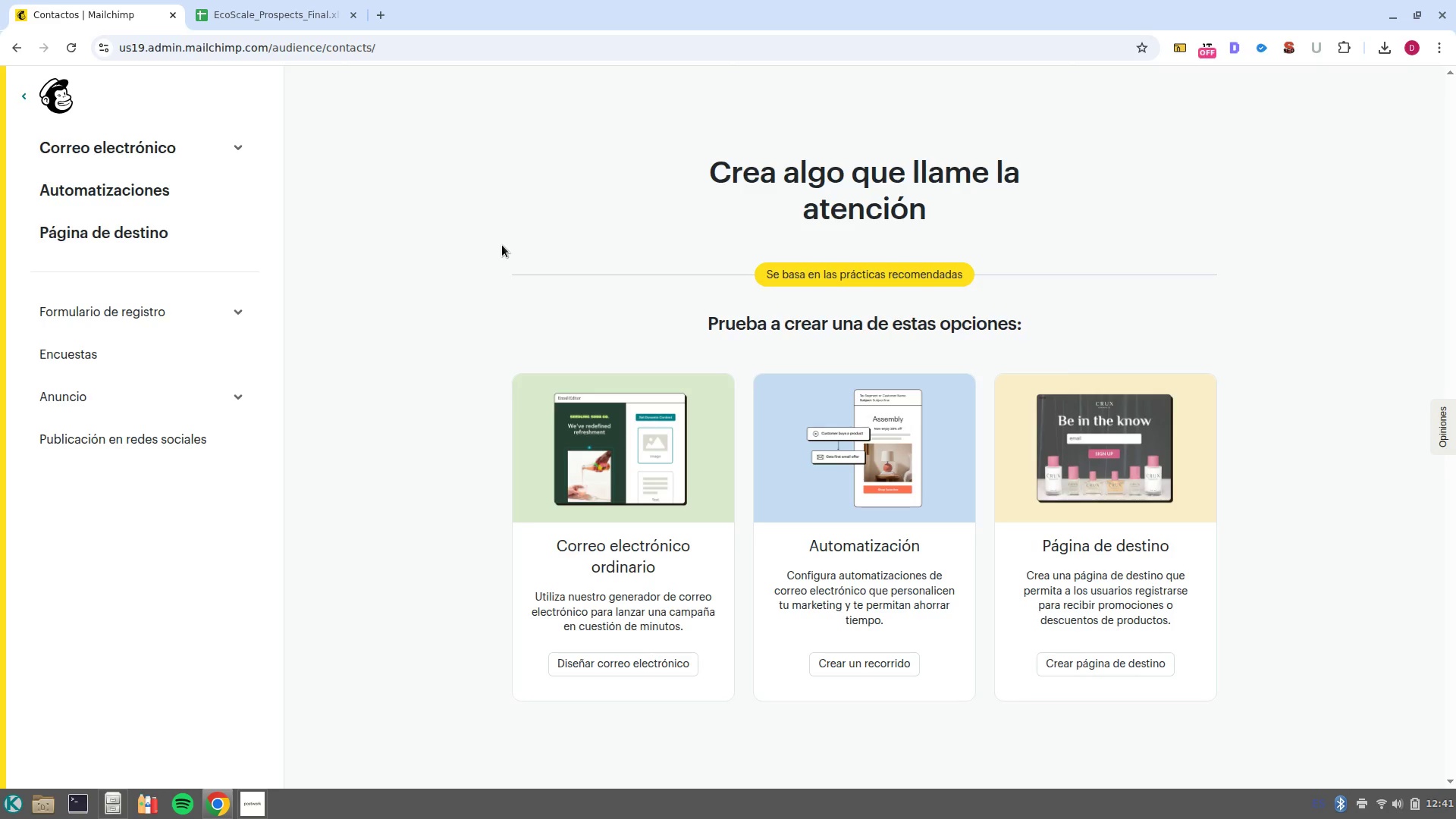 
left_click([654, 665])
 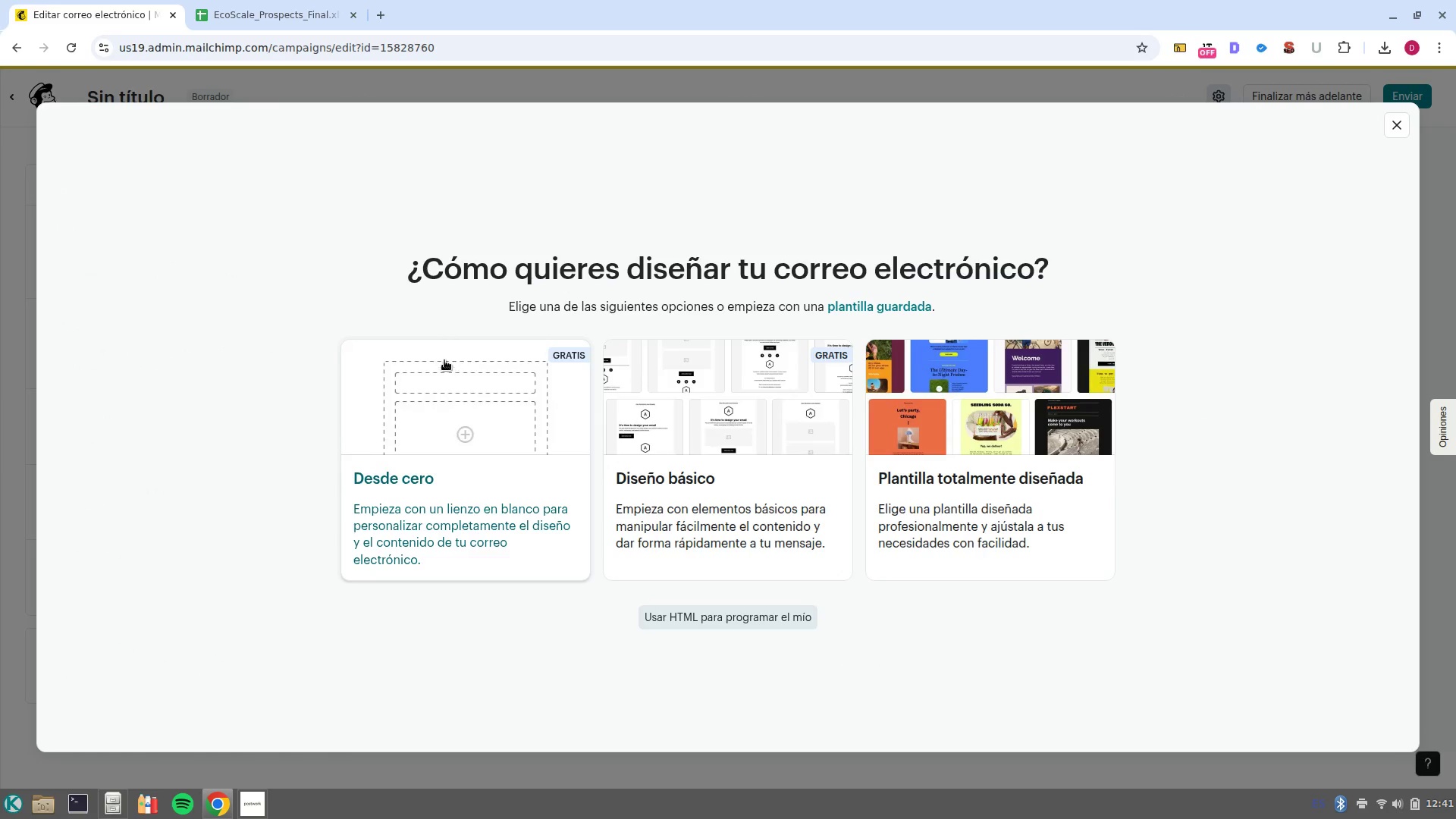 
wait(5.1)
 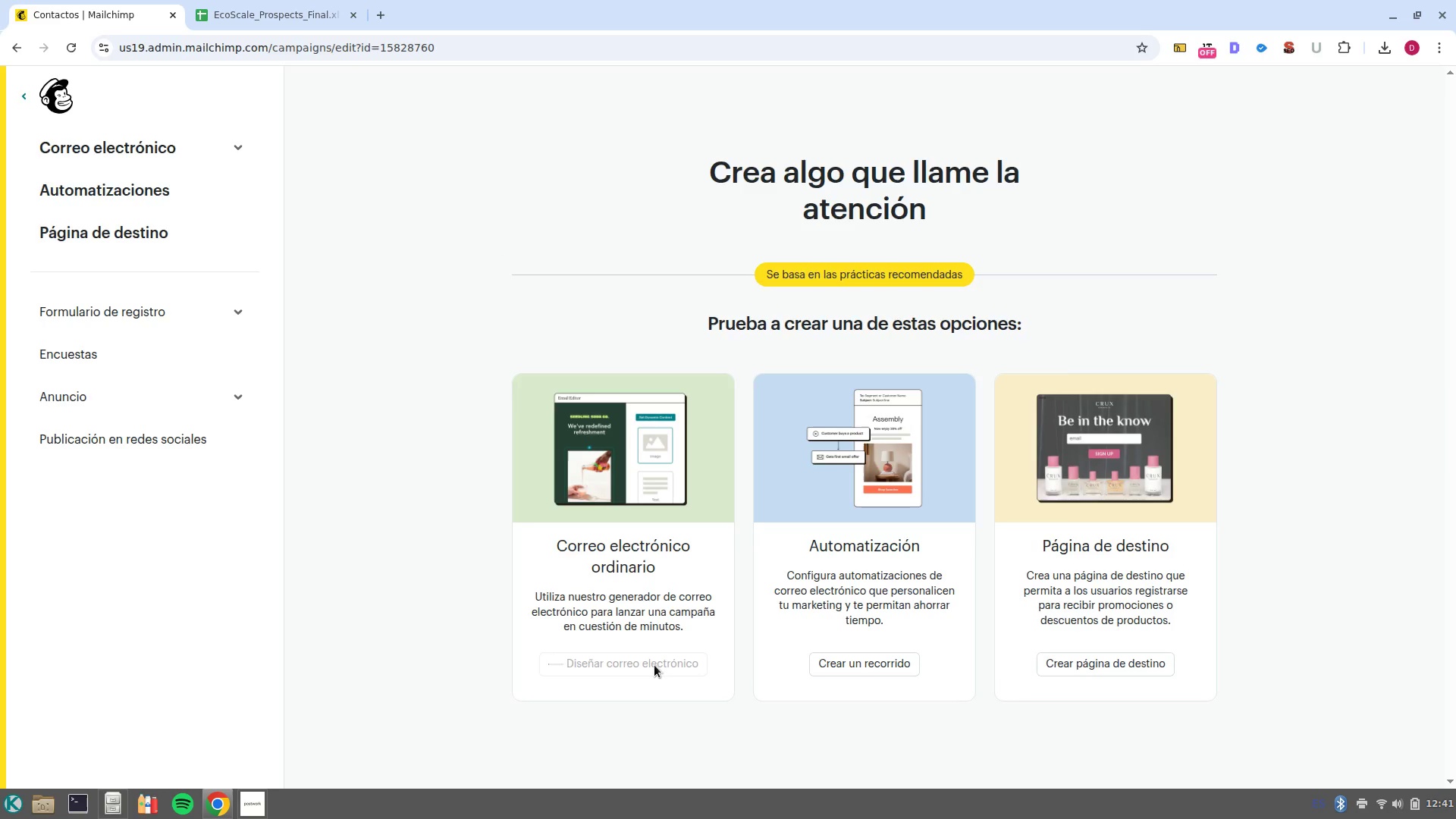 
left_click([491, 463])
 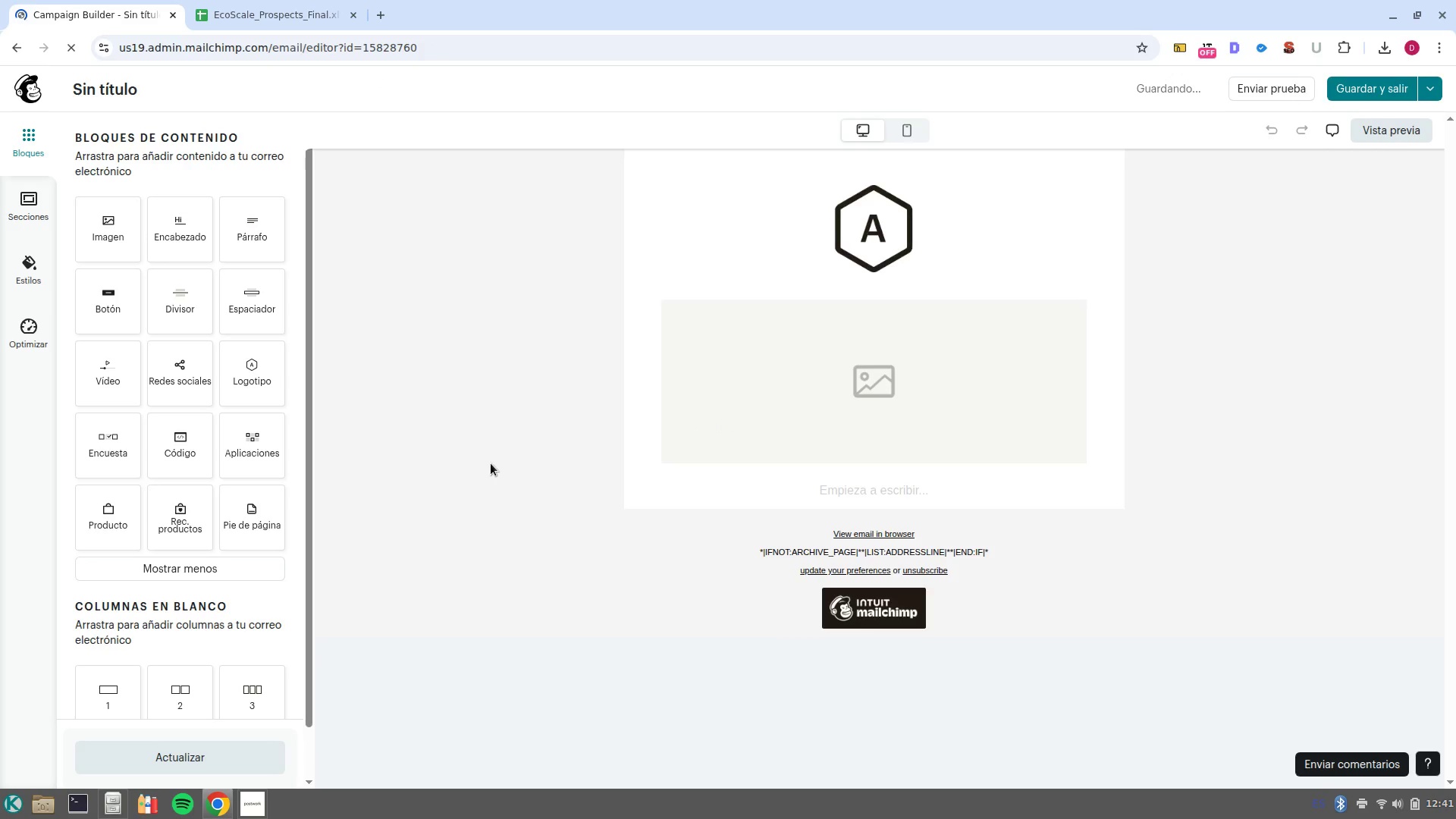 
wait(10.85)
 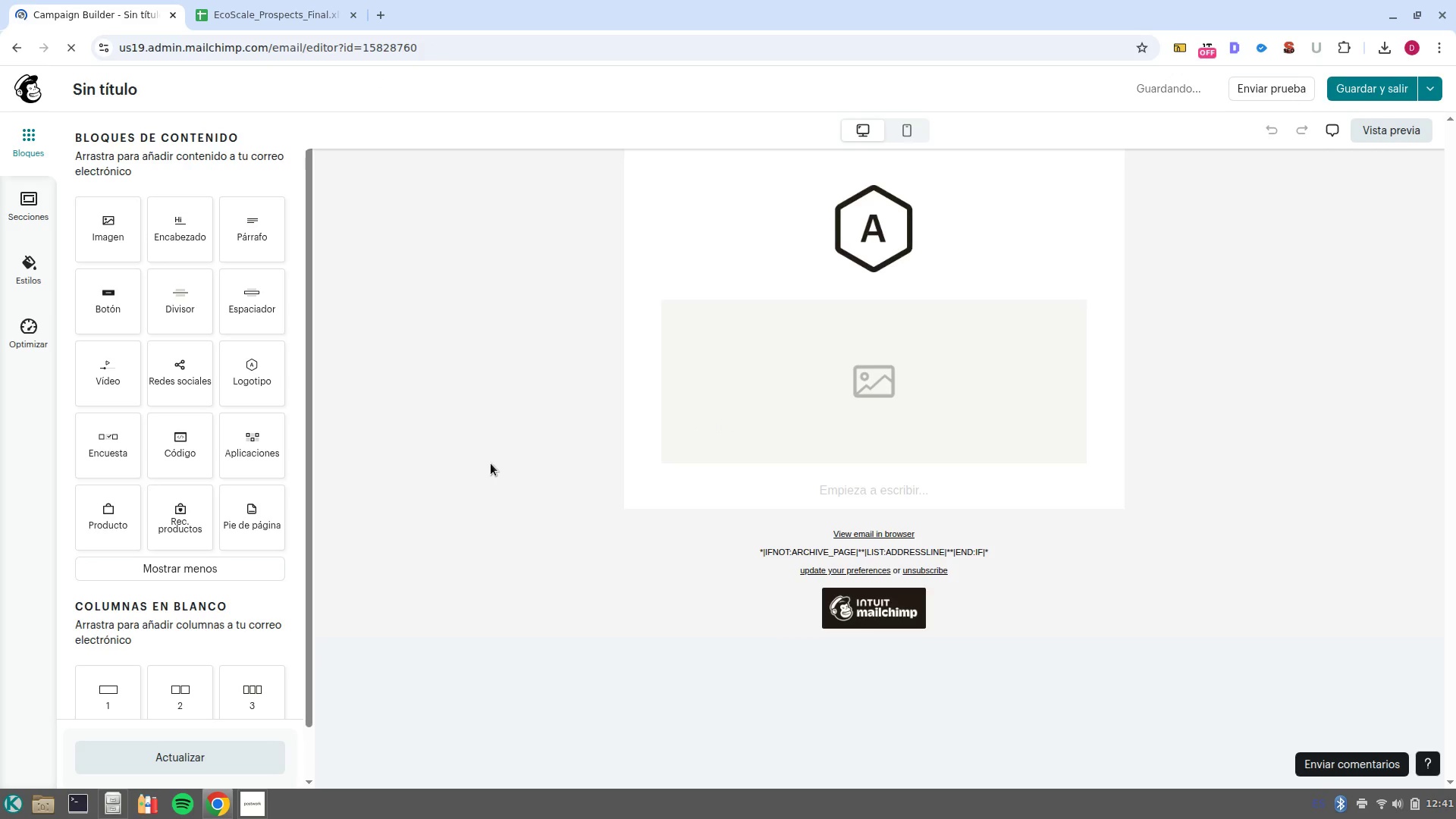 
left_click([27, 271])
 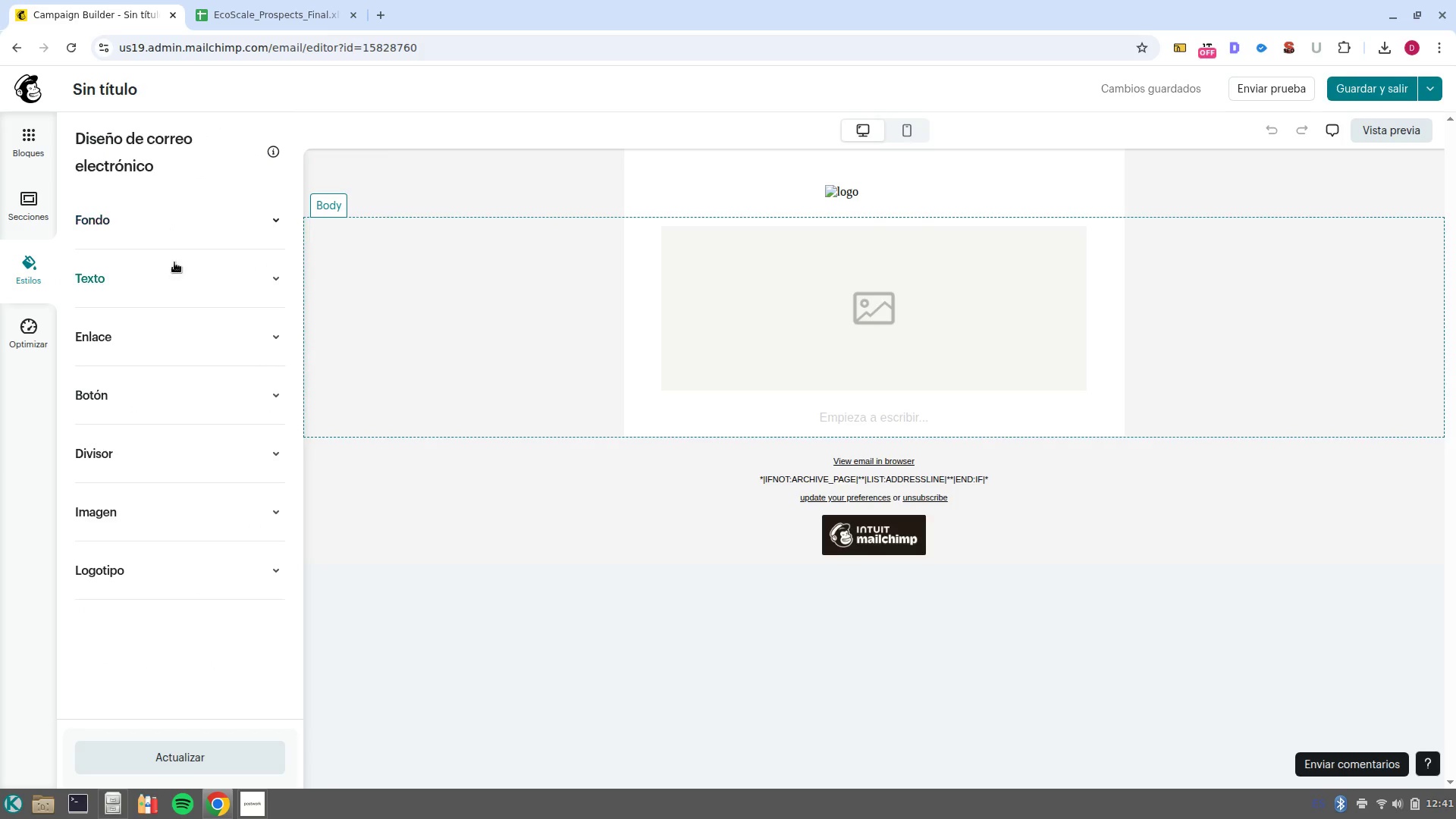 
left_click([179, 207])
 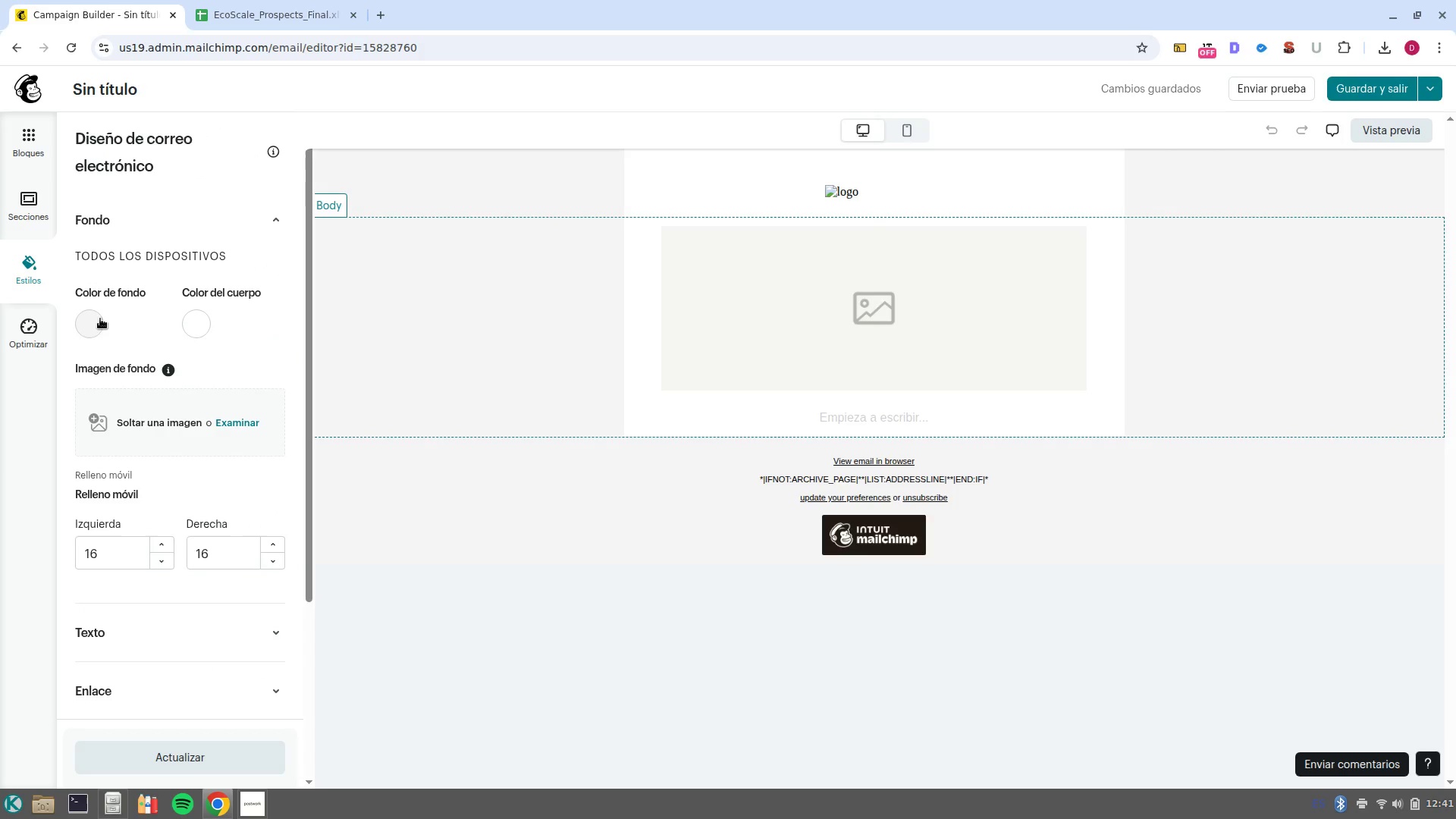 
left_click([100, 318])
 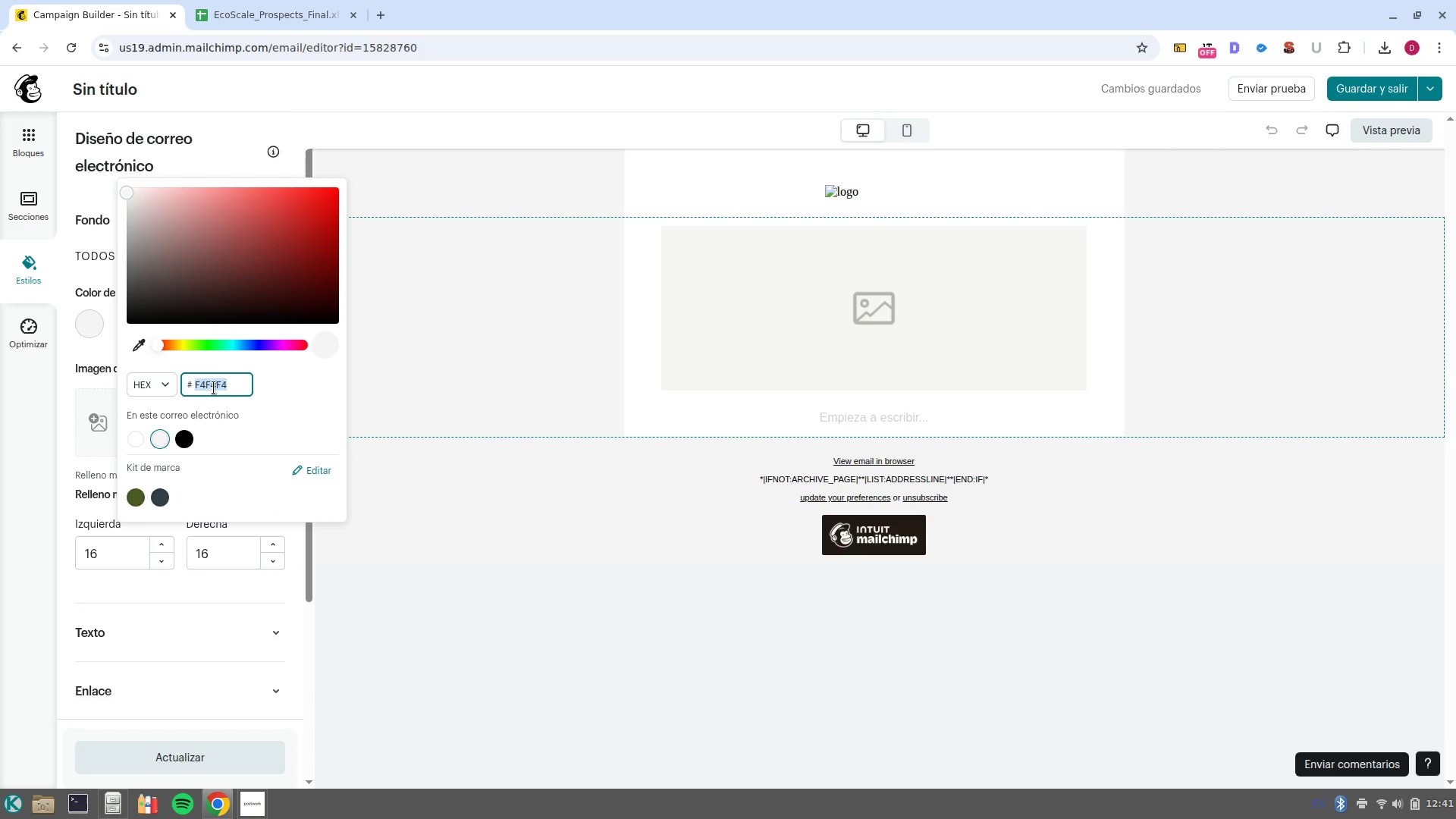 
type(f9f8f6)
 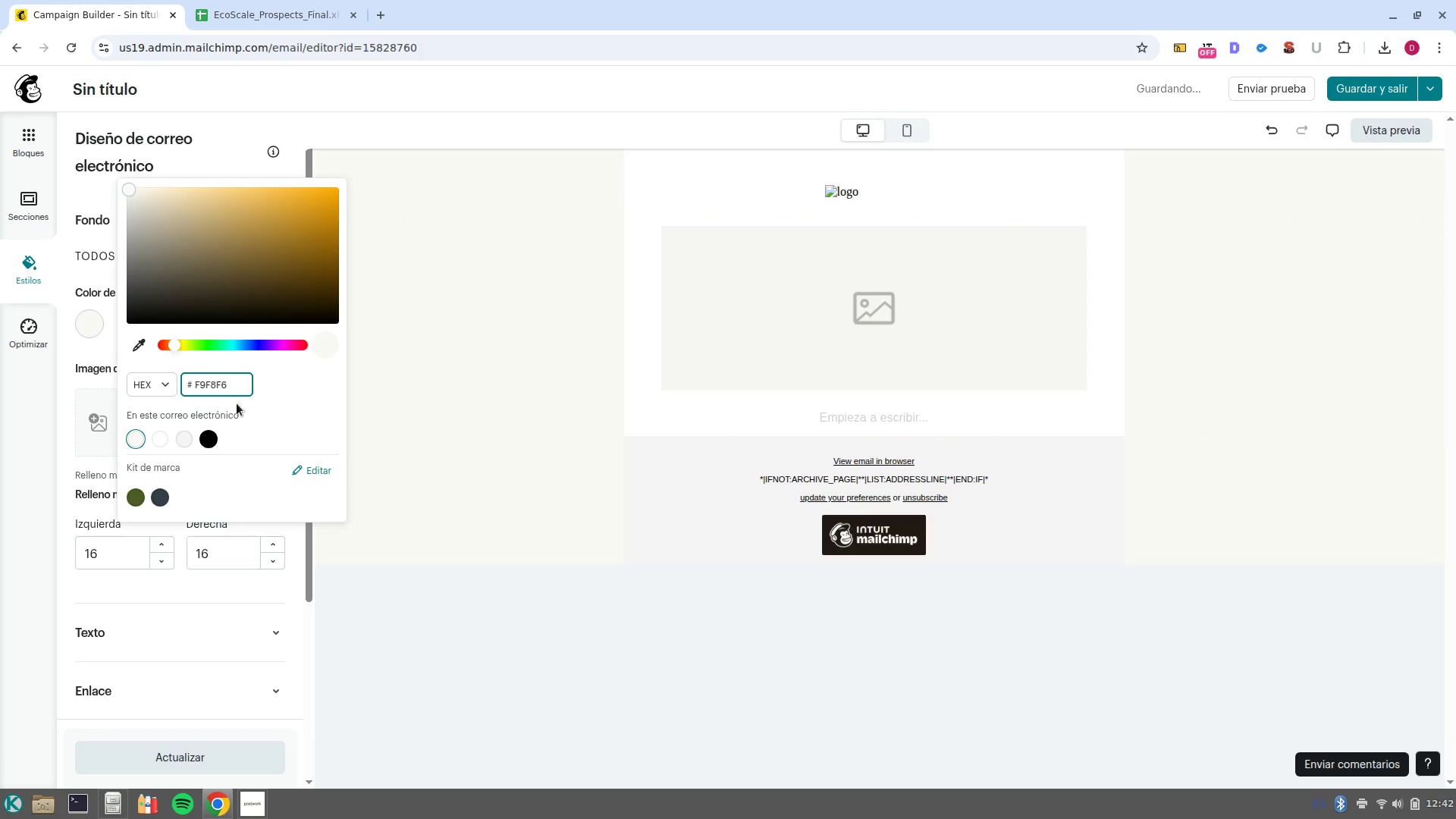 
left_click([60, 306])
 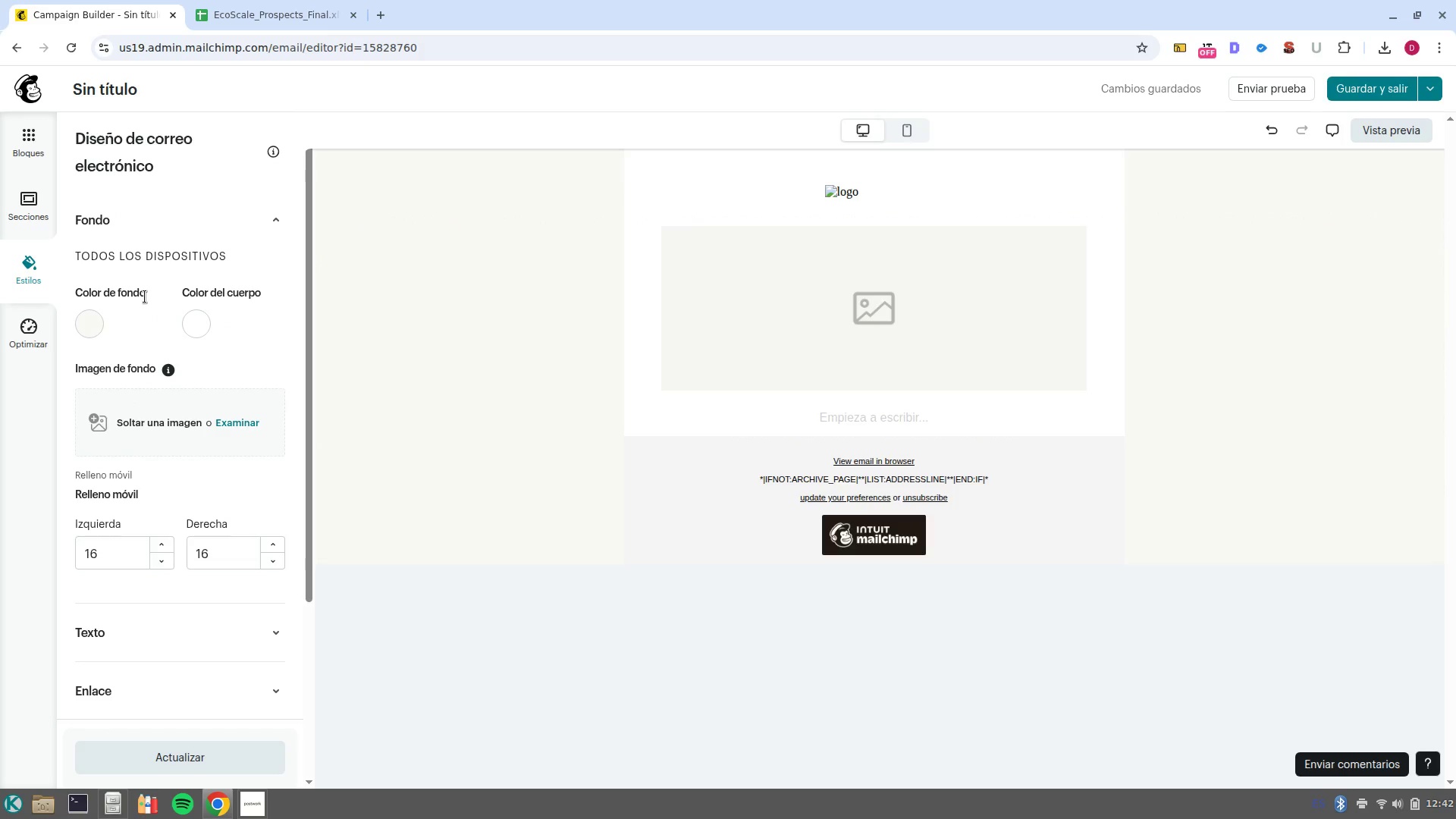 
wait(8.29)
 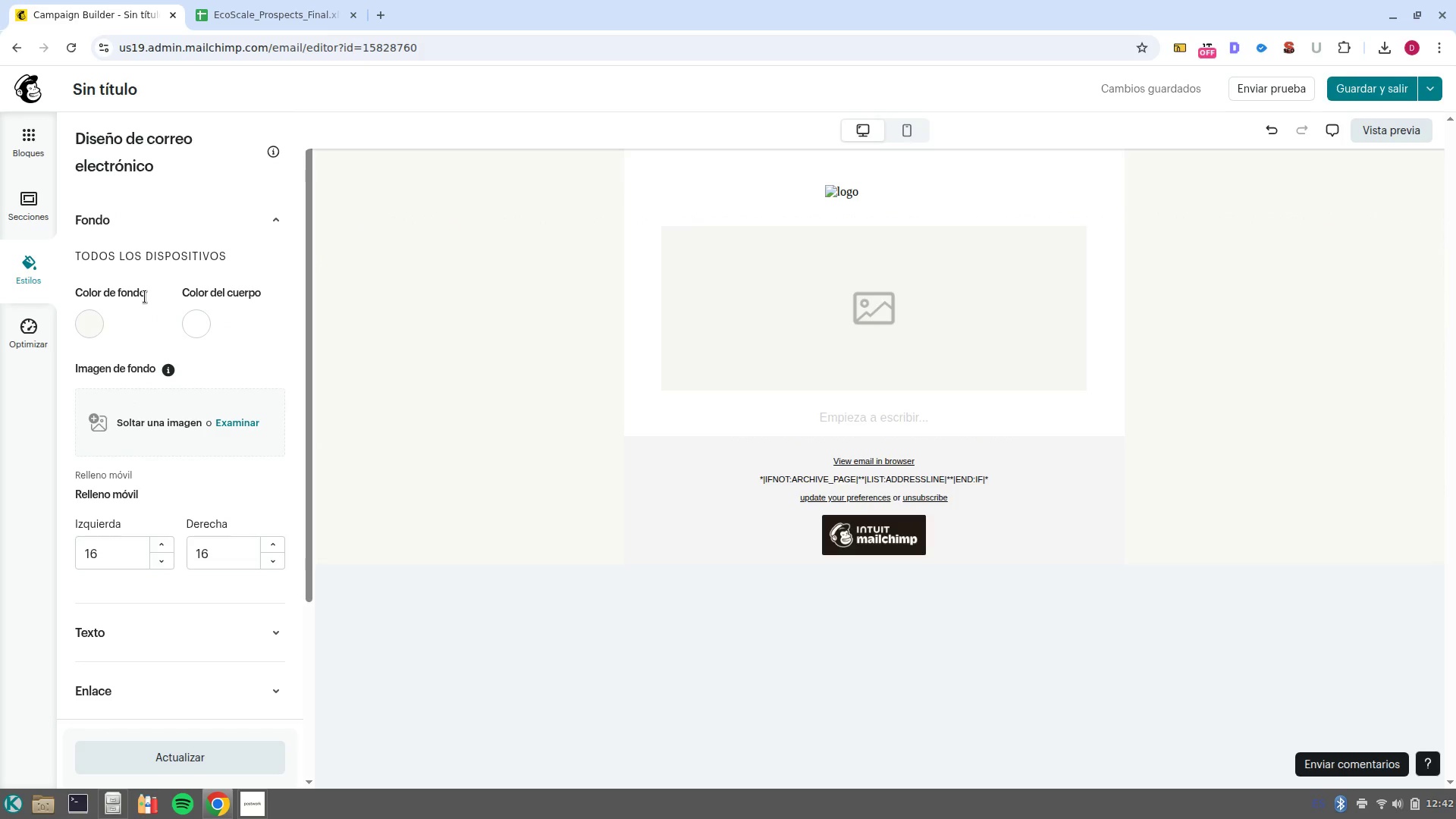 
left_click([35, 261])
 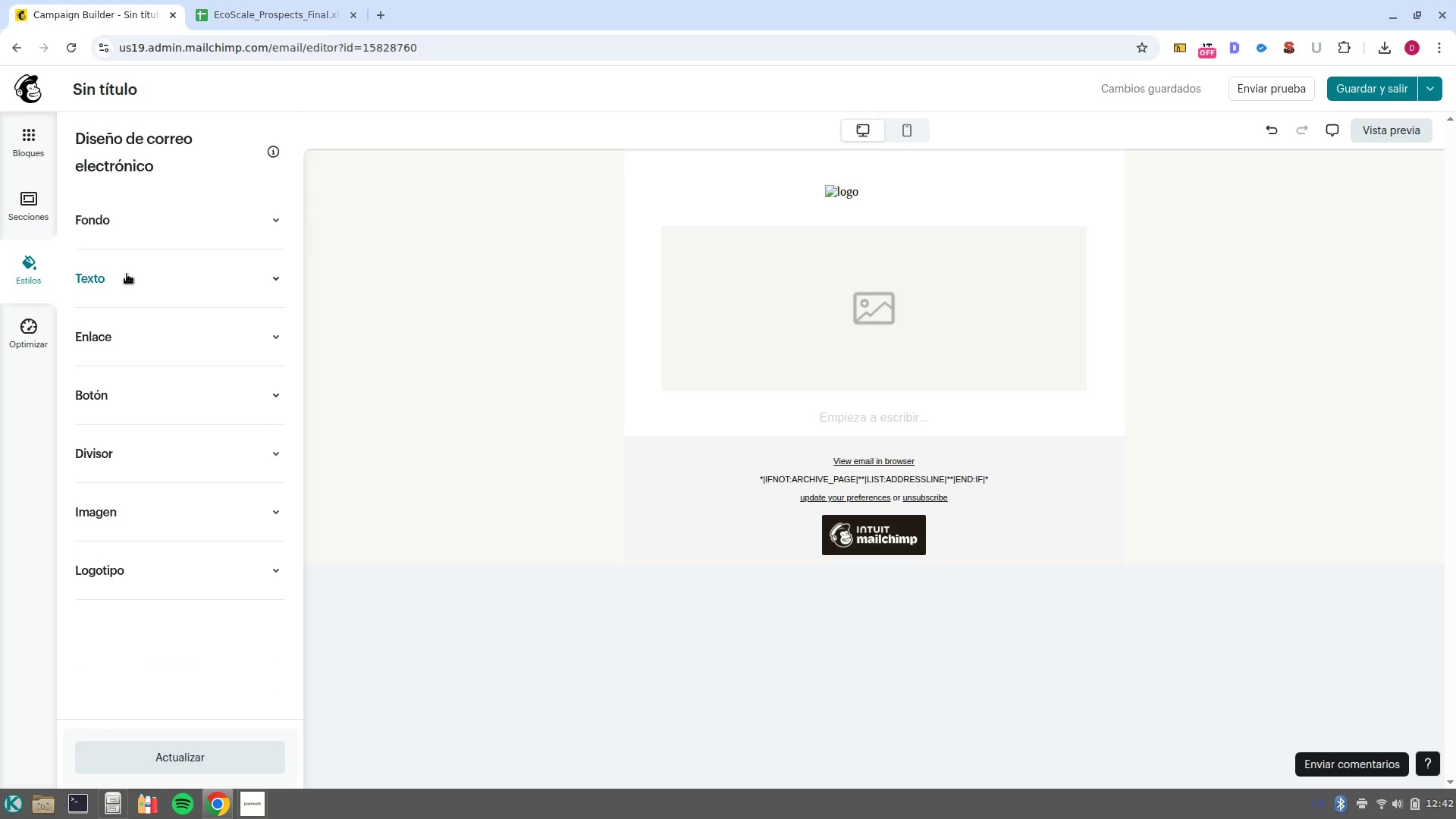 
left_click([127, 274])
 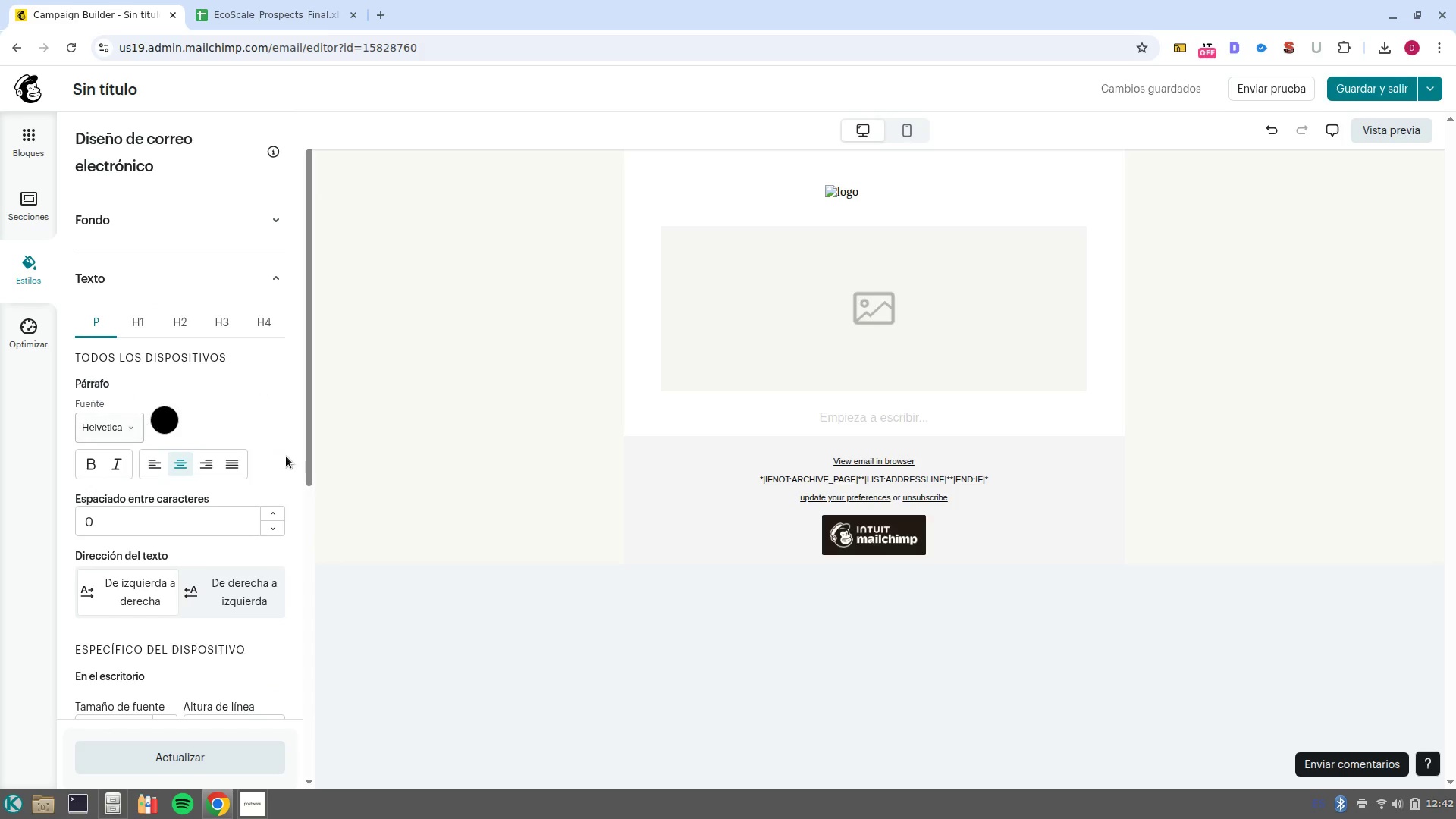 
left_click([154, 420])
 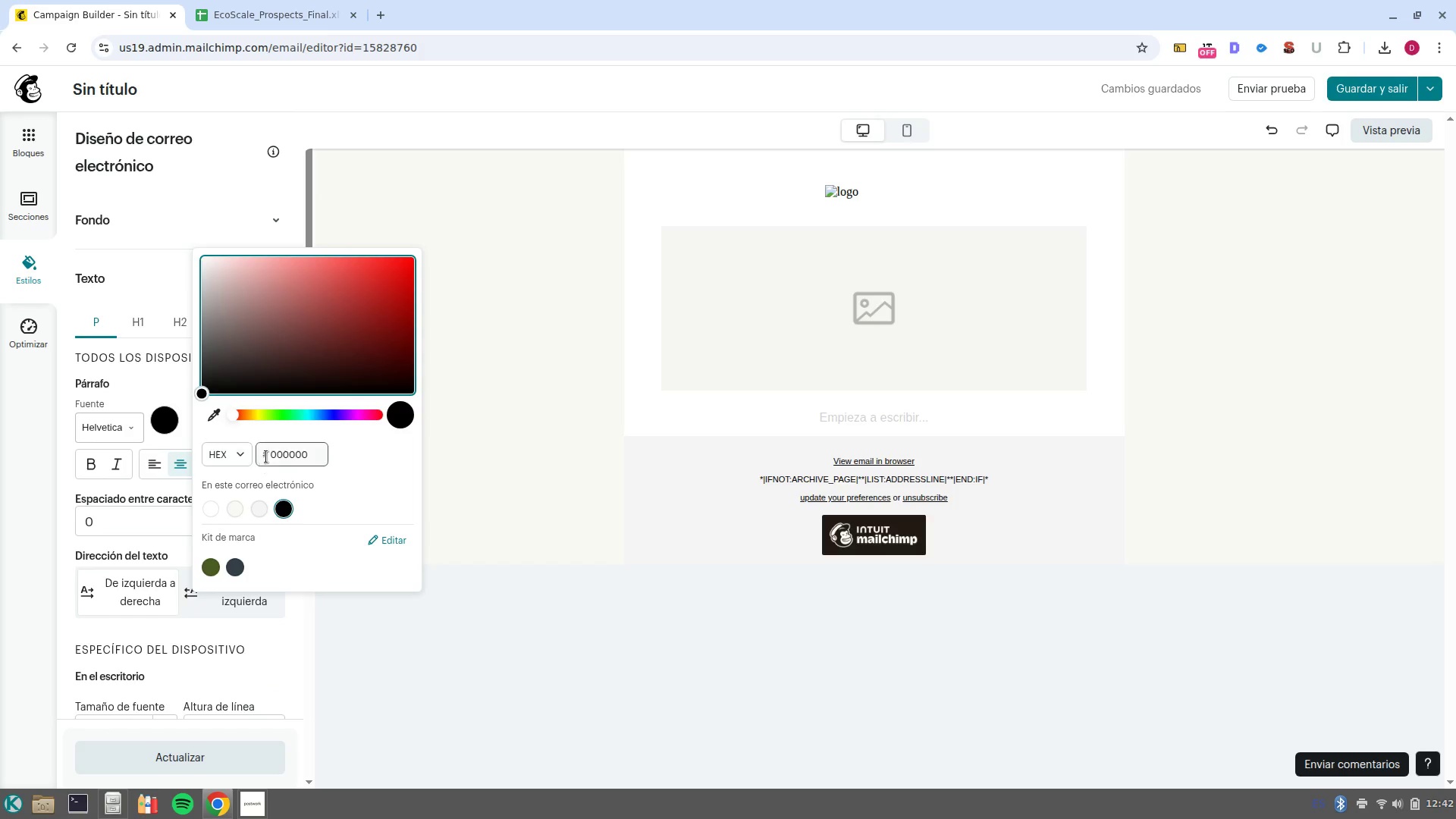 
left_click([271, 451])
 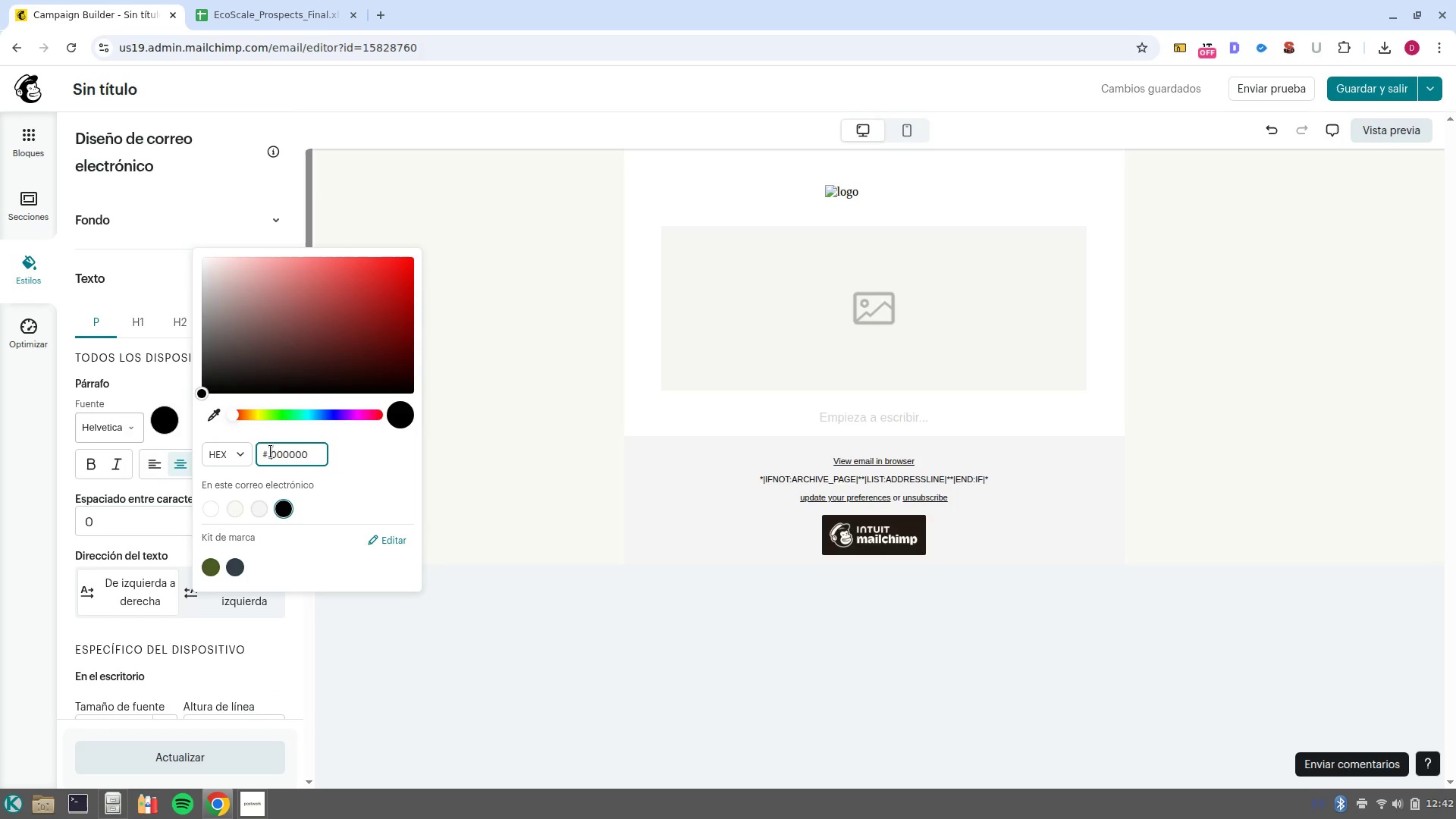 
left_click([271, 451])
 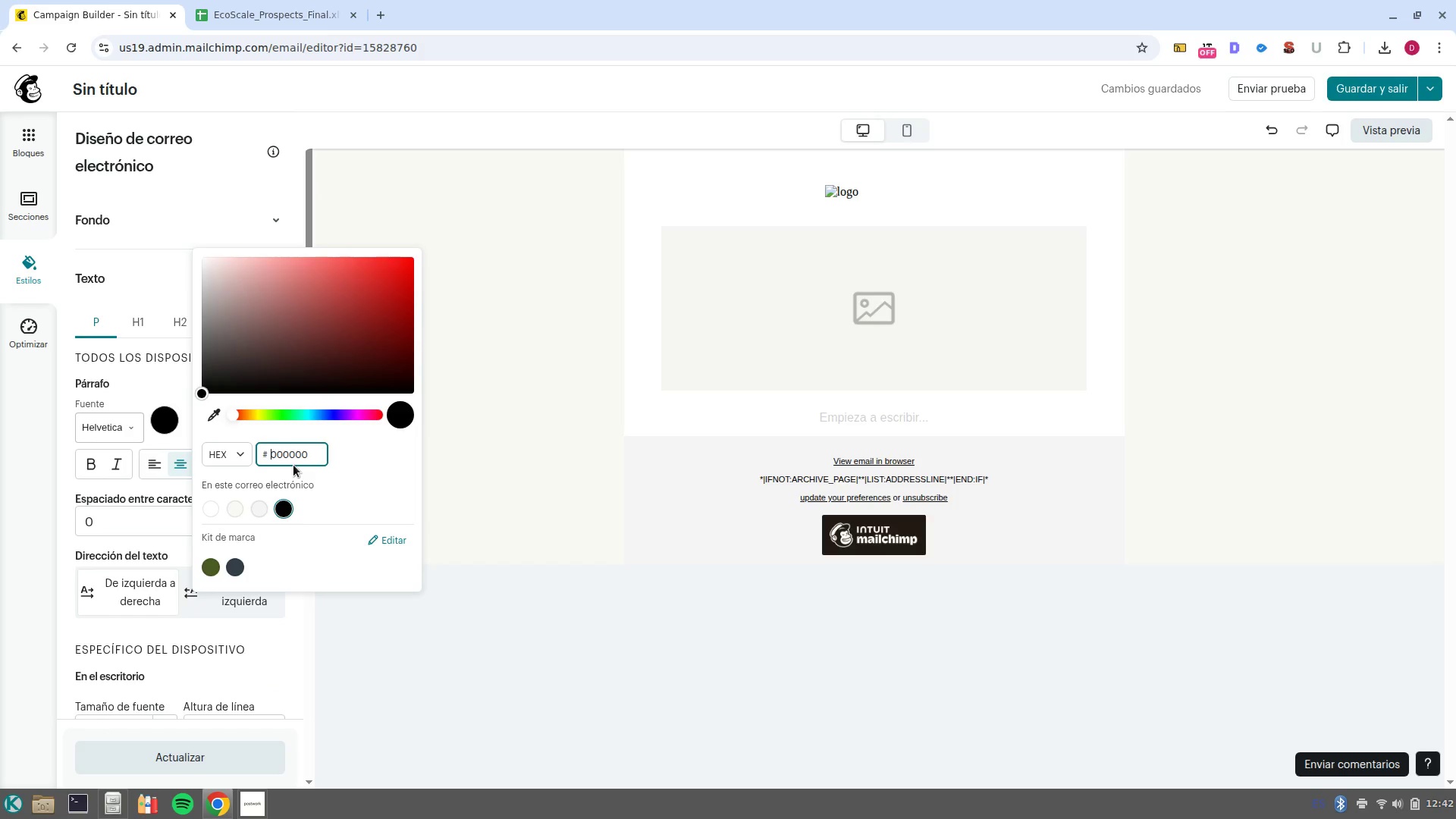 
type(2d)
 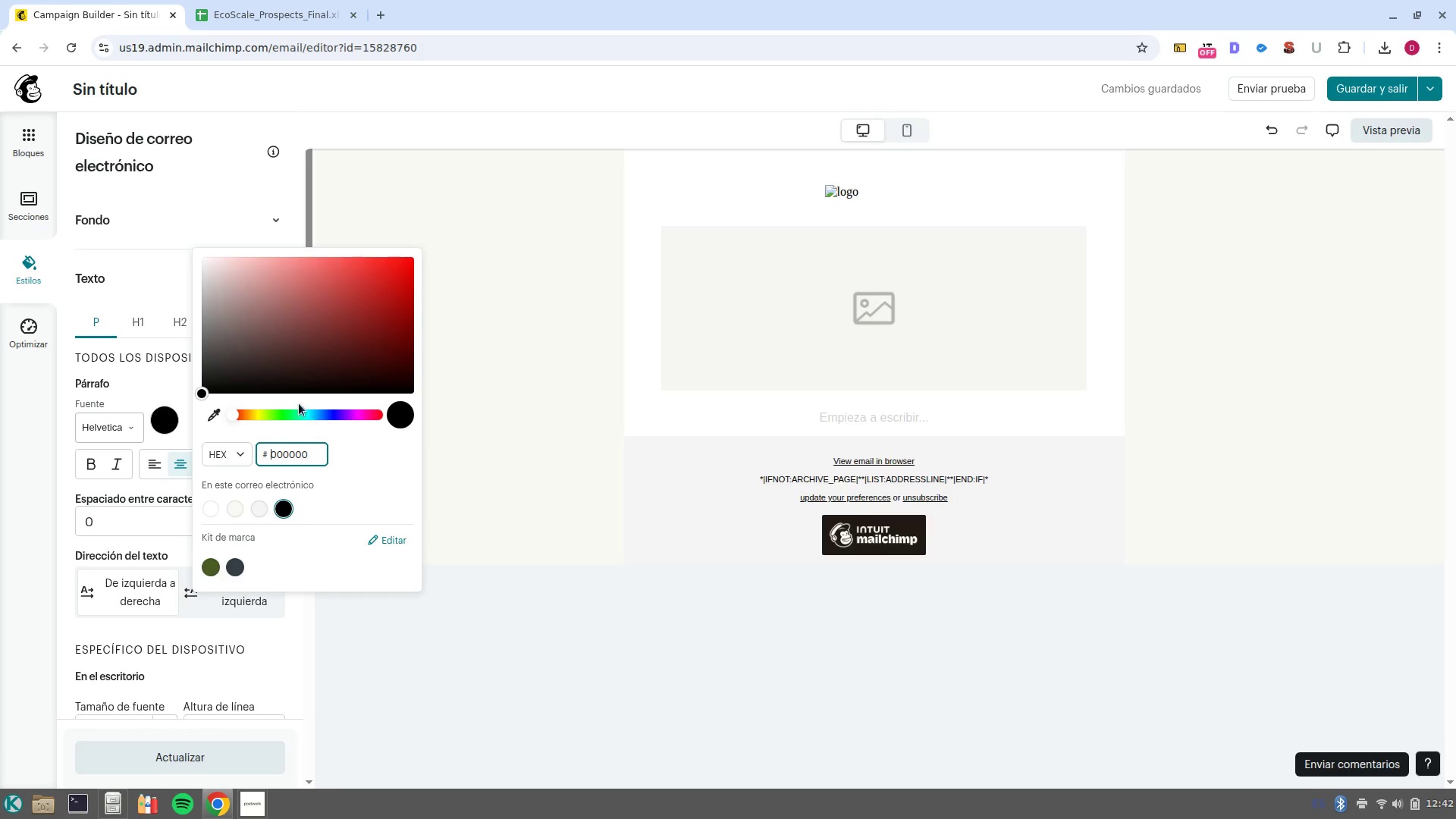 
left_click([292, 448])
 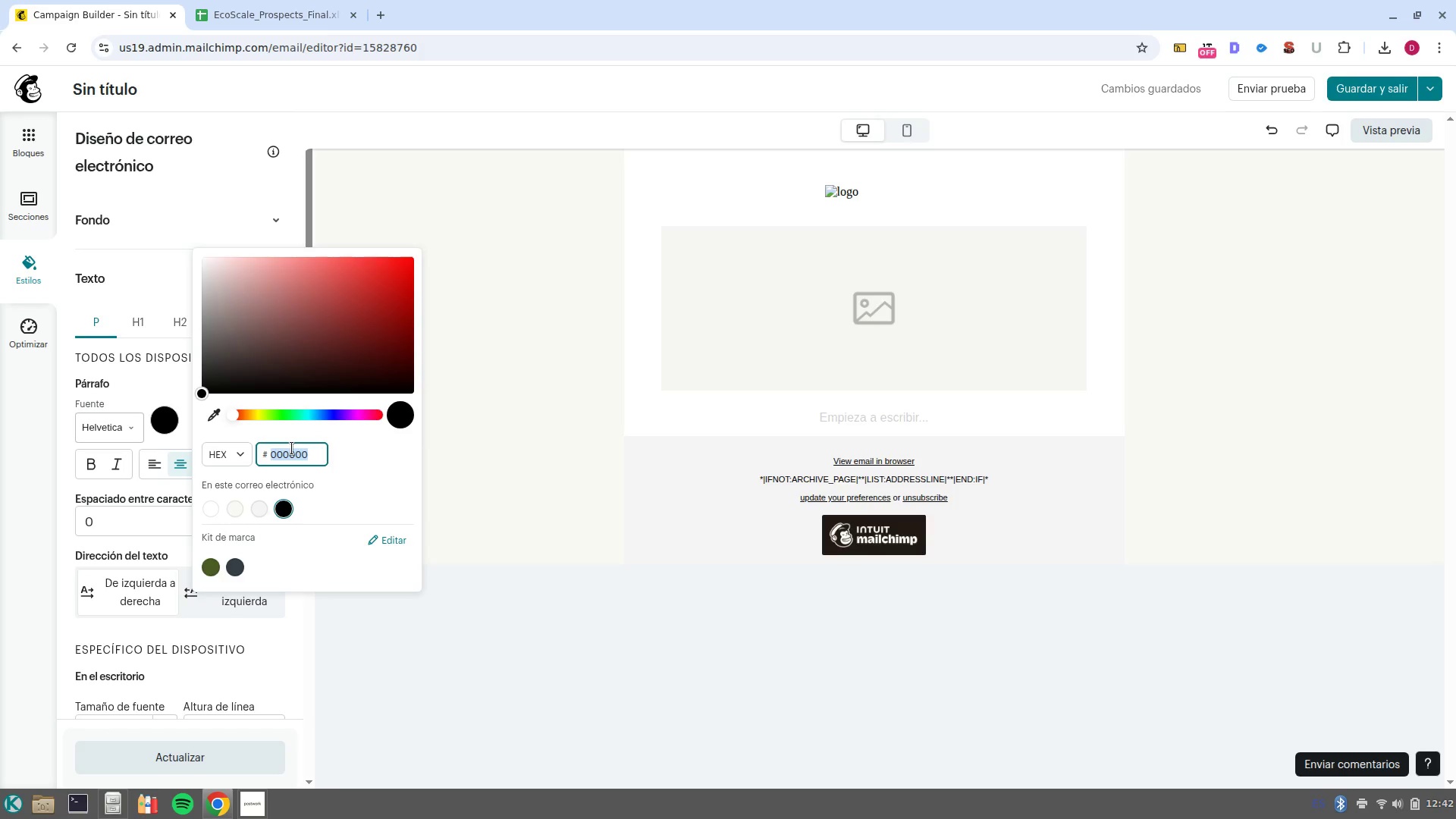 
double_click([292, 448])
 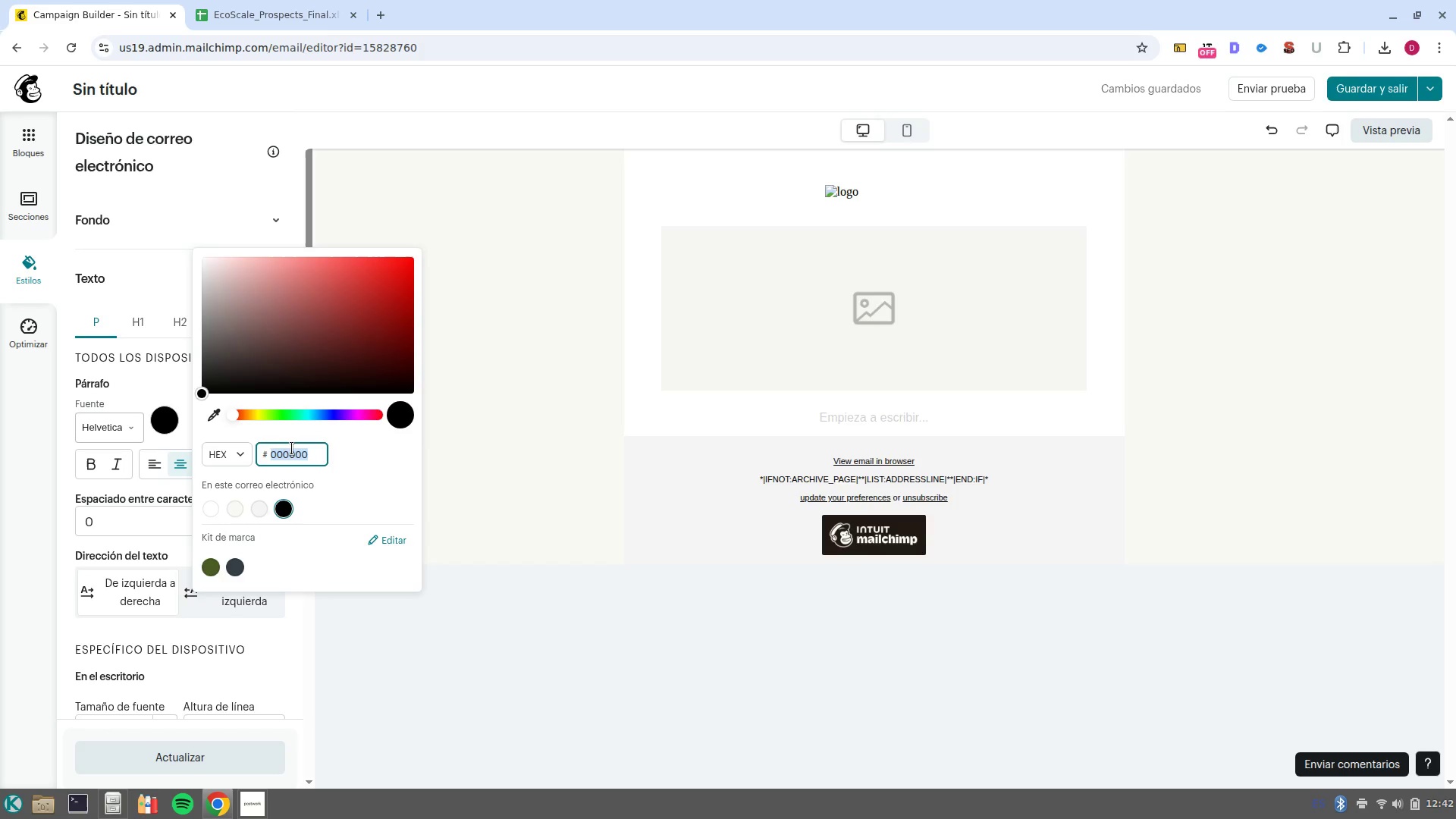 
type(2d2d2d)
 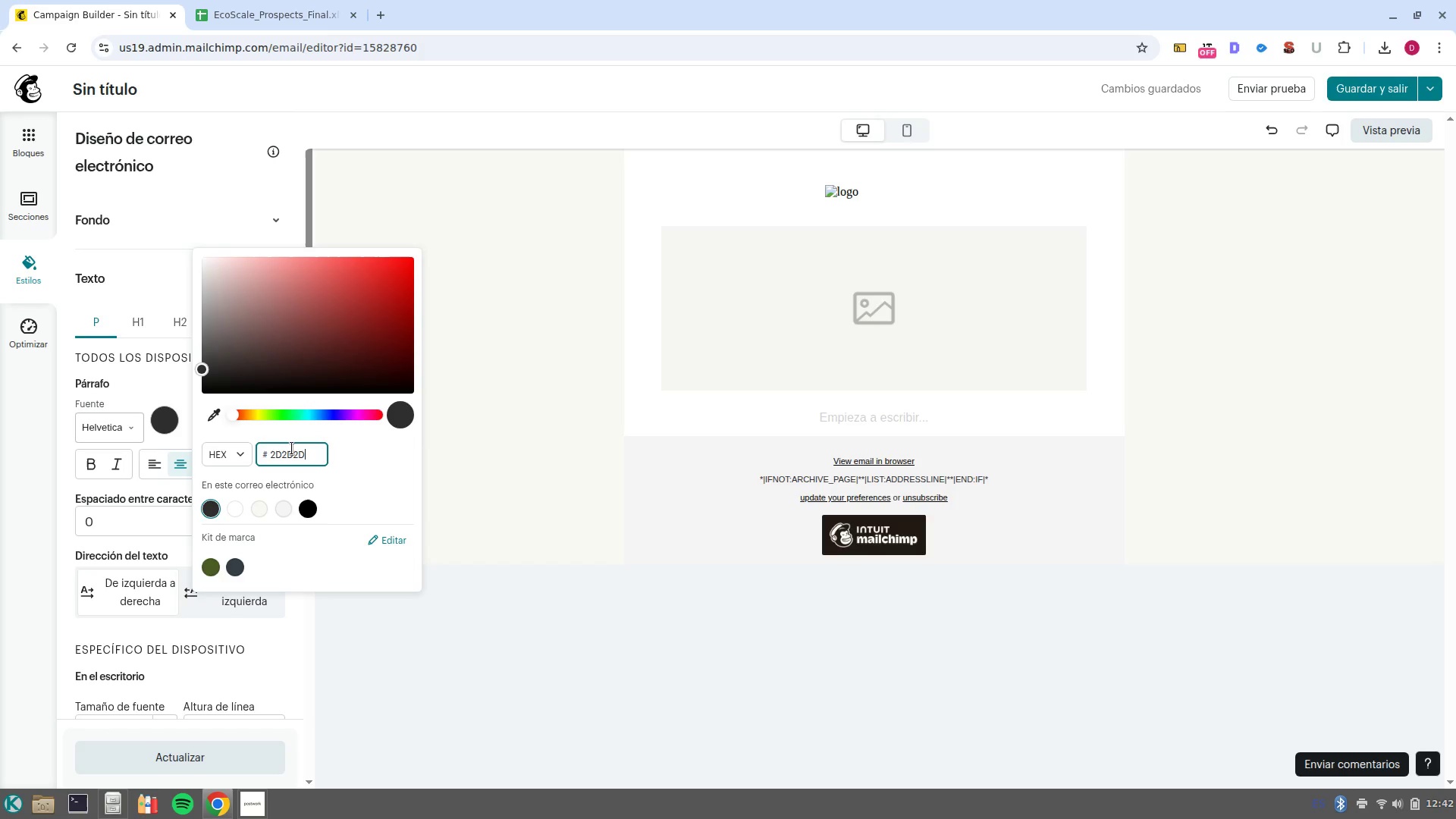 
wait(9.05)
 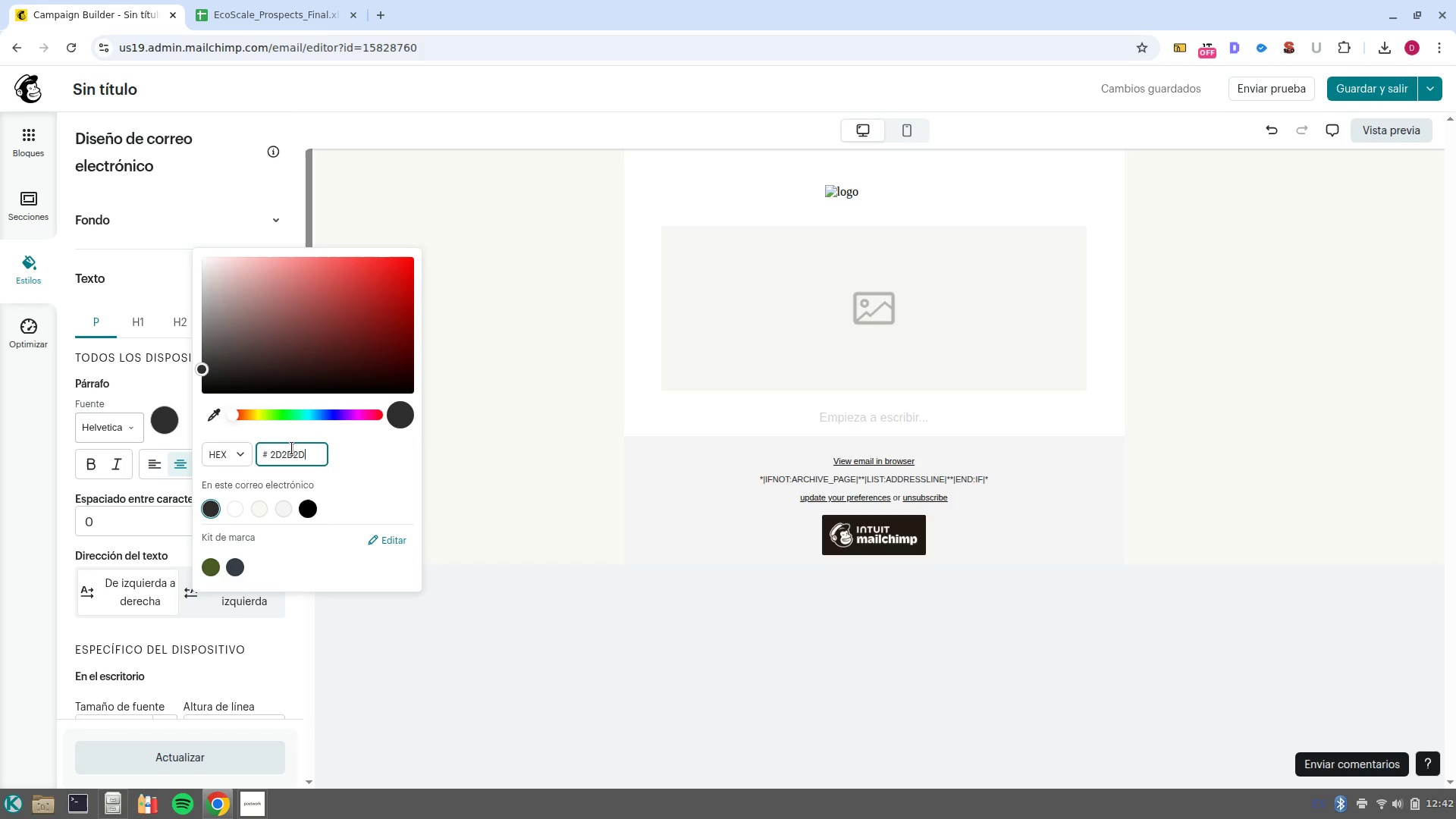 
left_click([40, 278])
 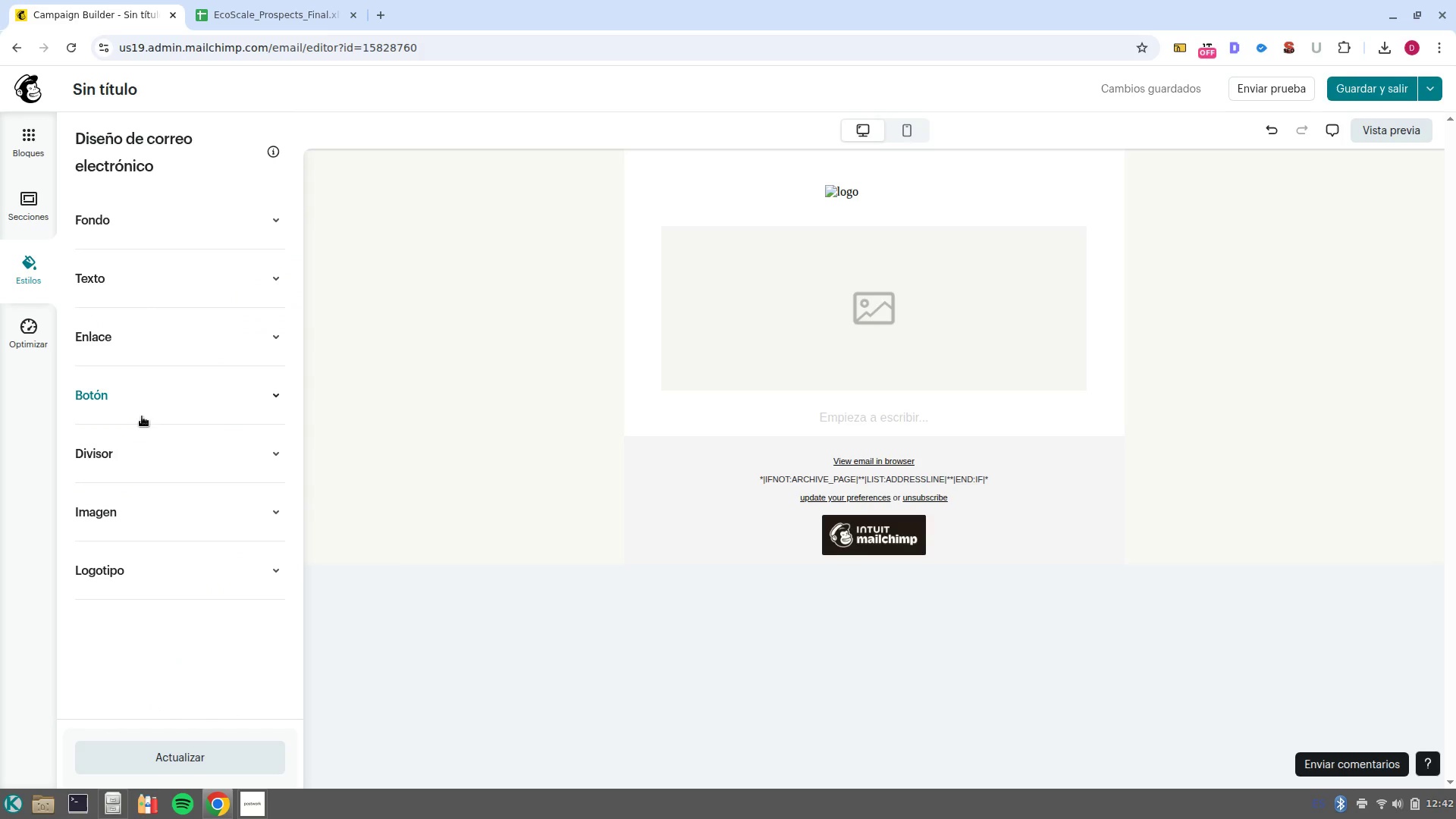 
left_click([156, 407])
 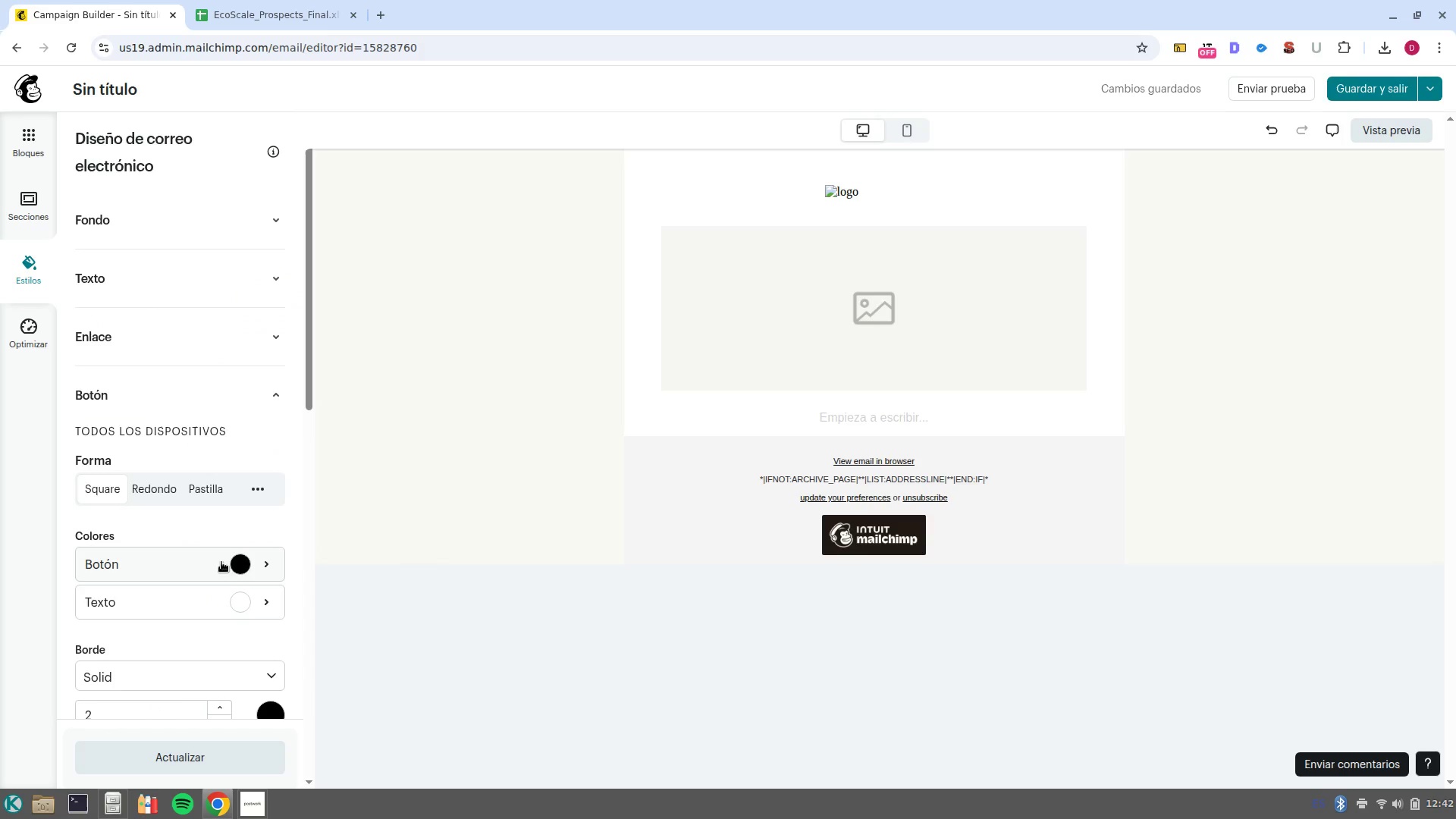 
left_click([246, 565])
 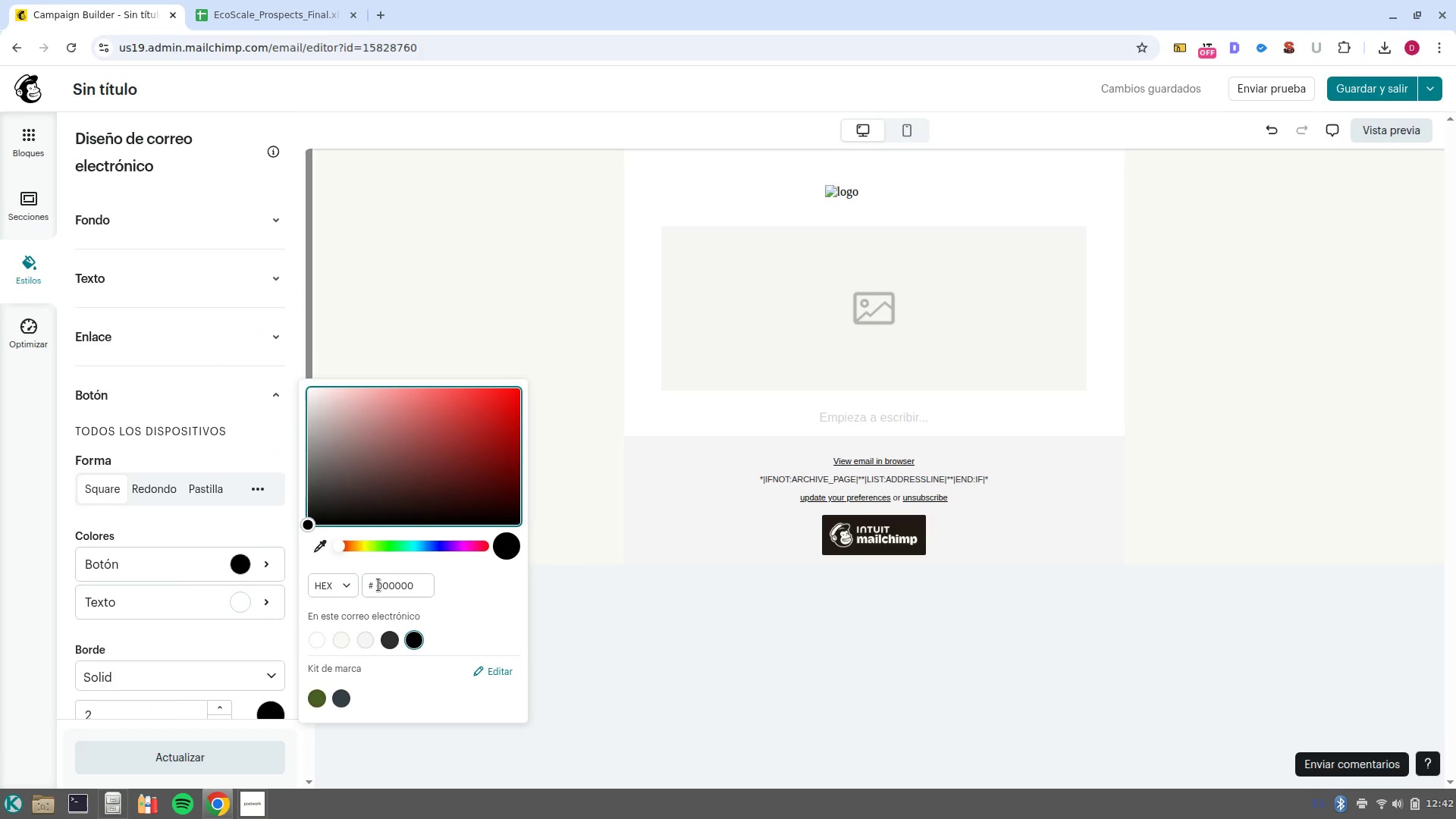 
left_click([378, 585])
 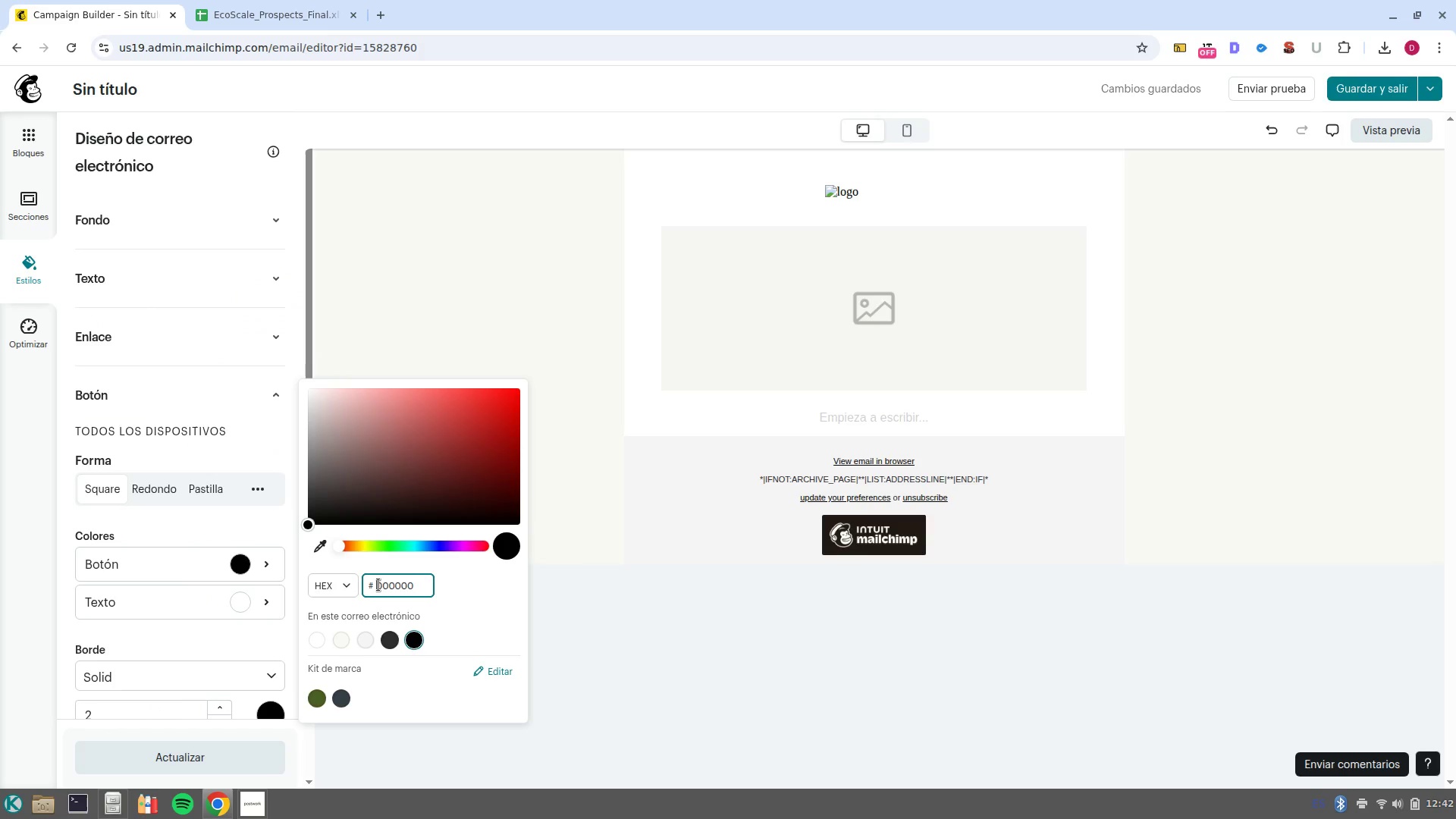 
left_click([378, 585])
 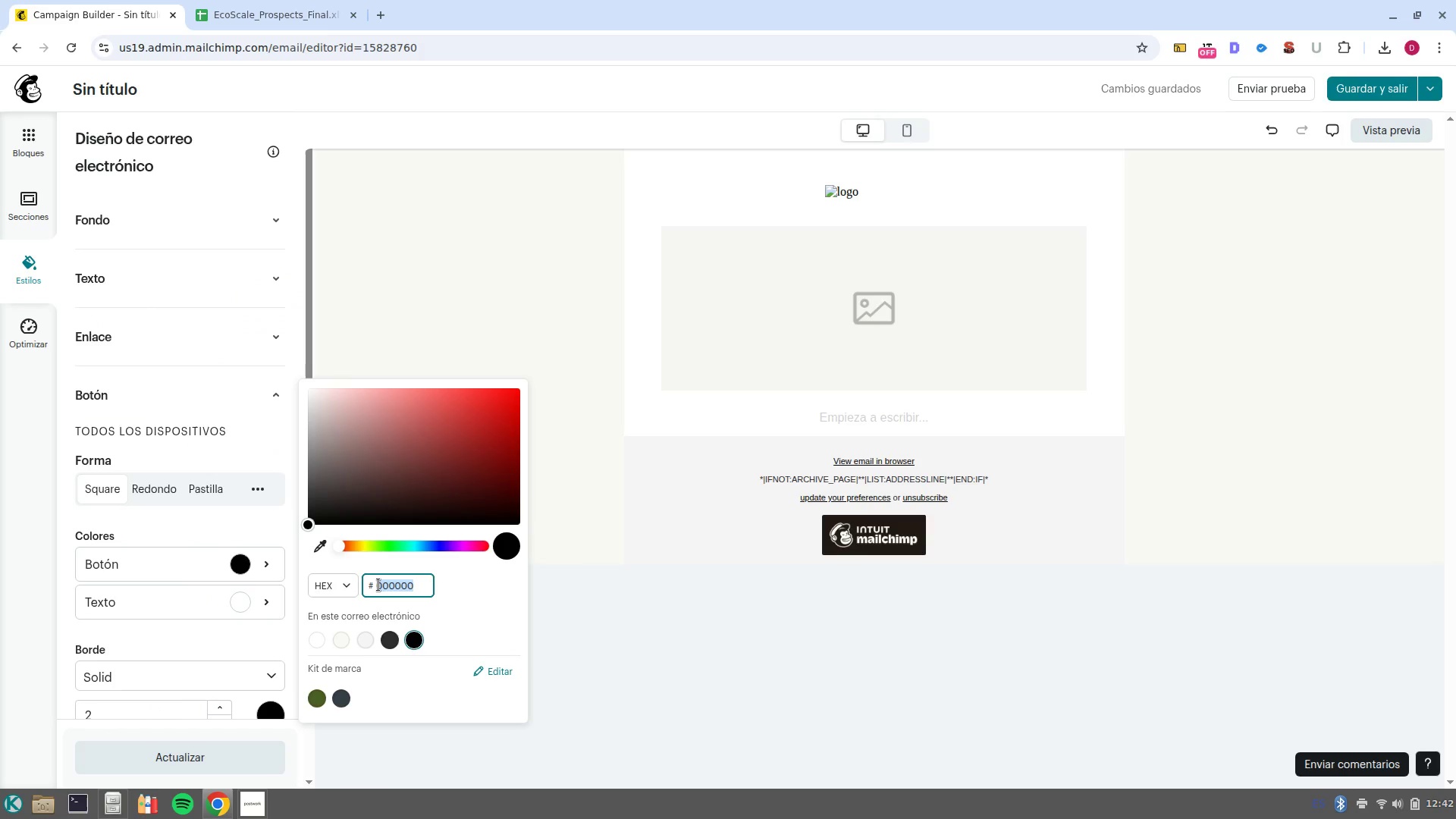 
type(2d5a27)
 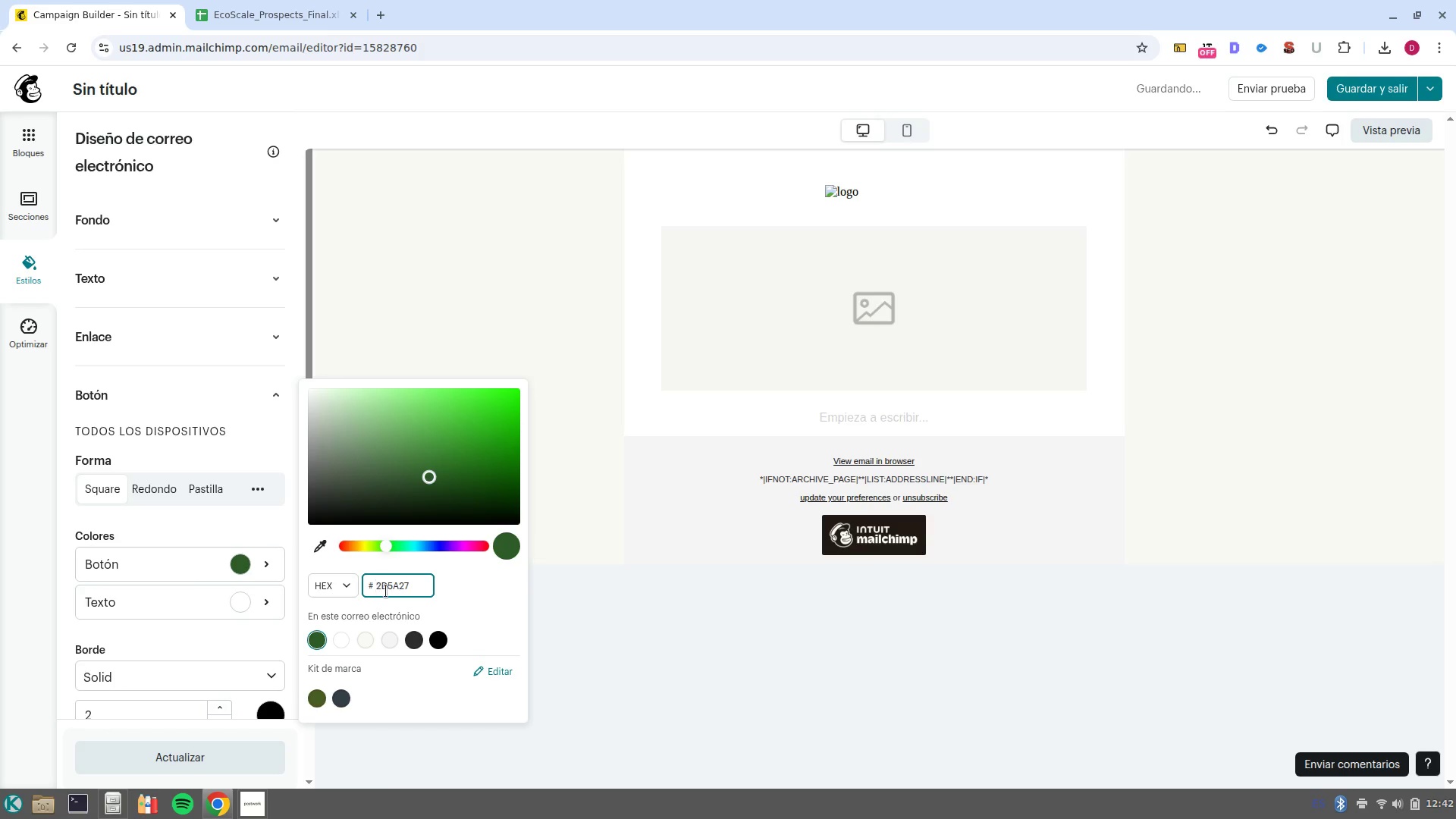 
double_click([393, 591])
 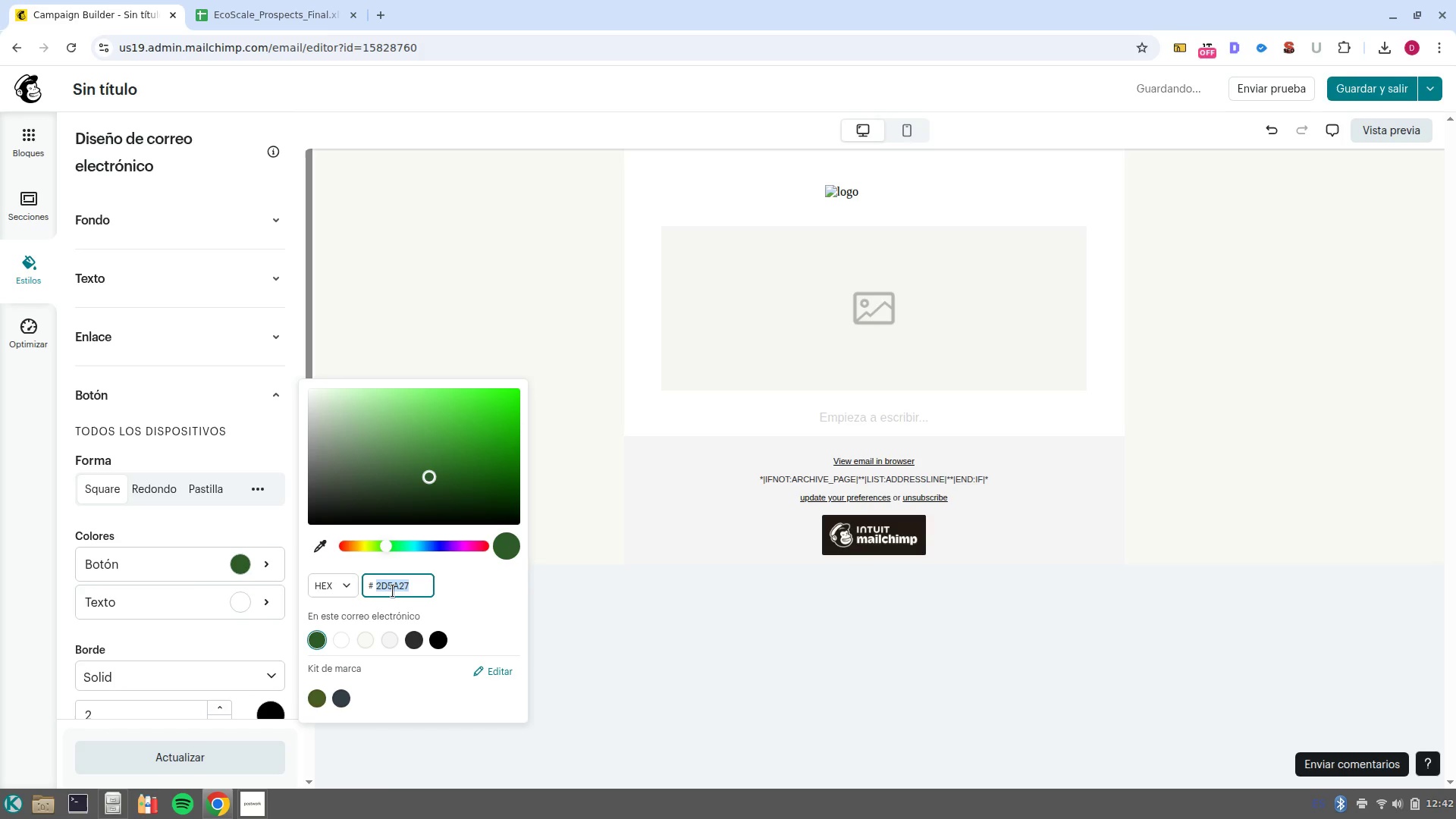 
key(Control+C)
 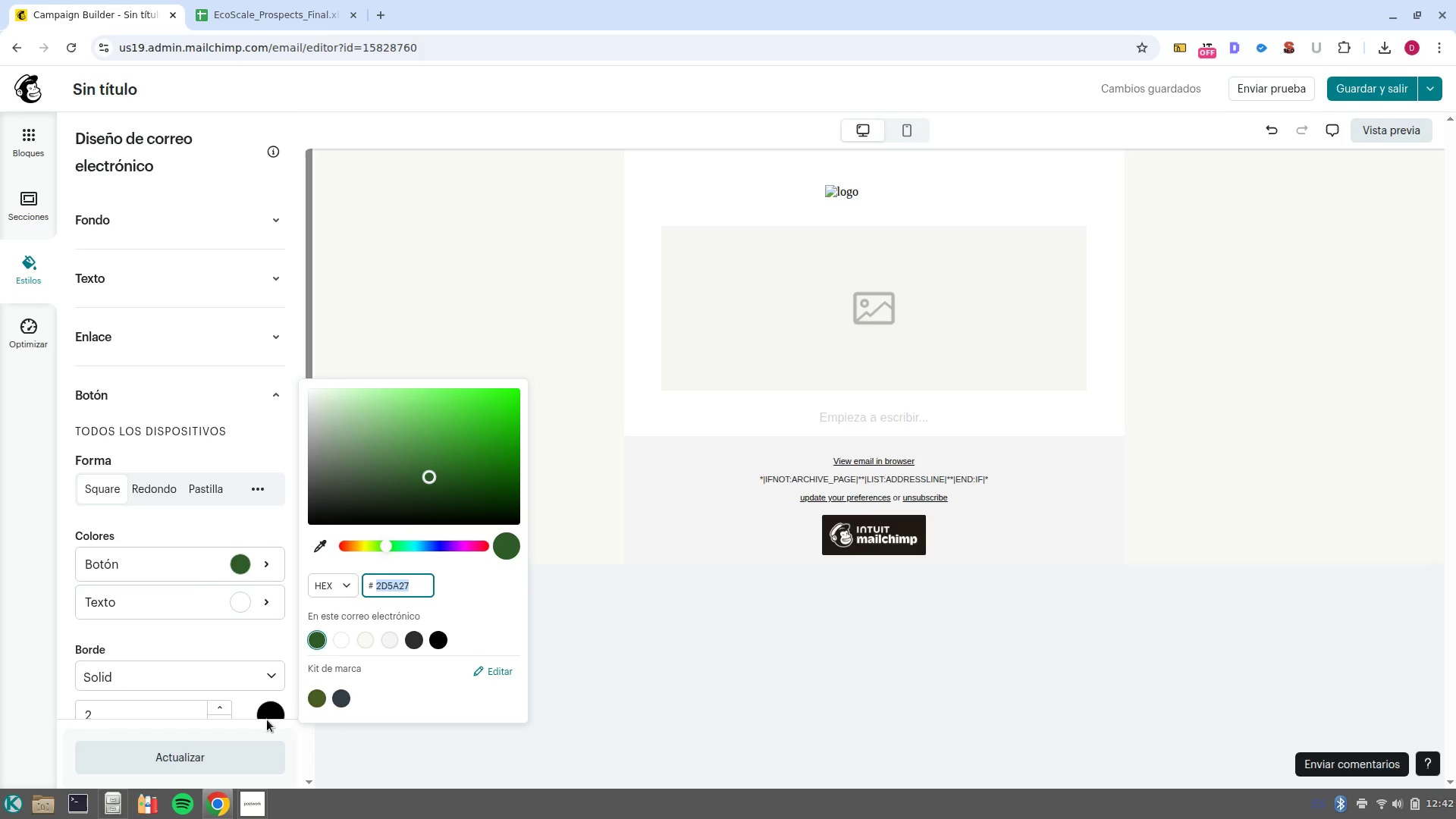 
left_click([268, 713])
 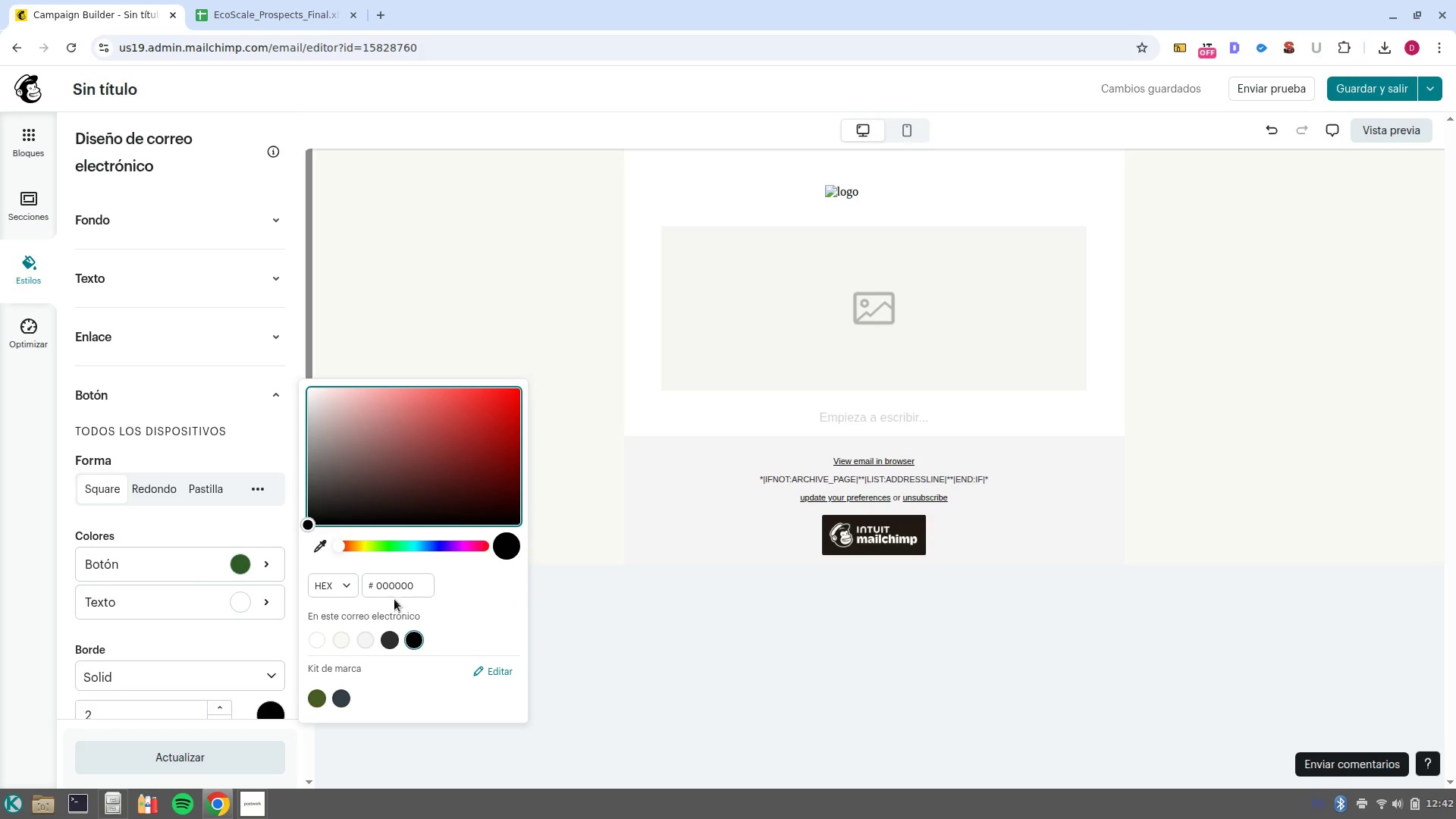 
double_click([392, 599])
 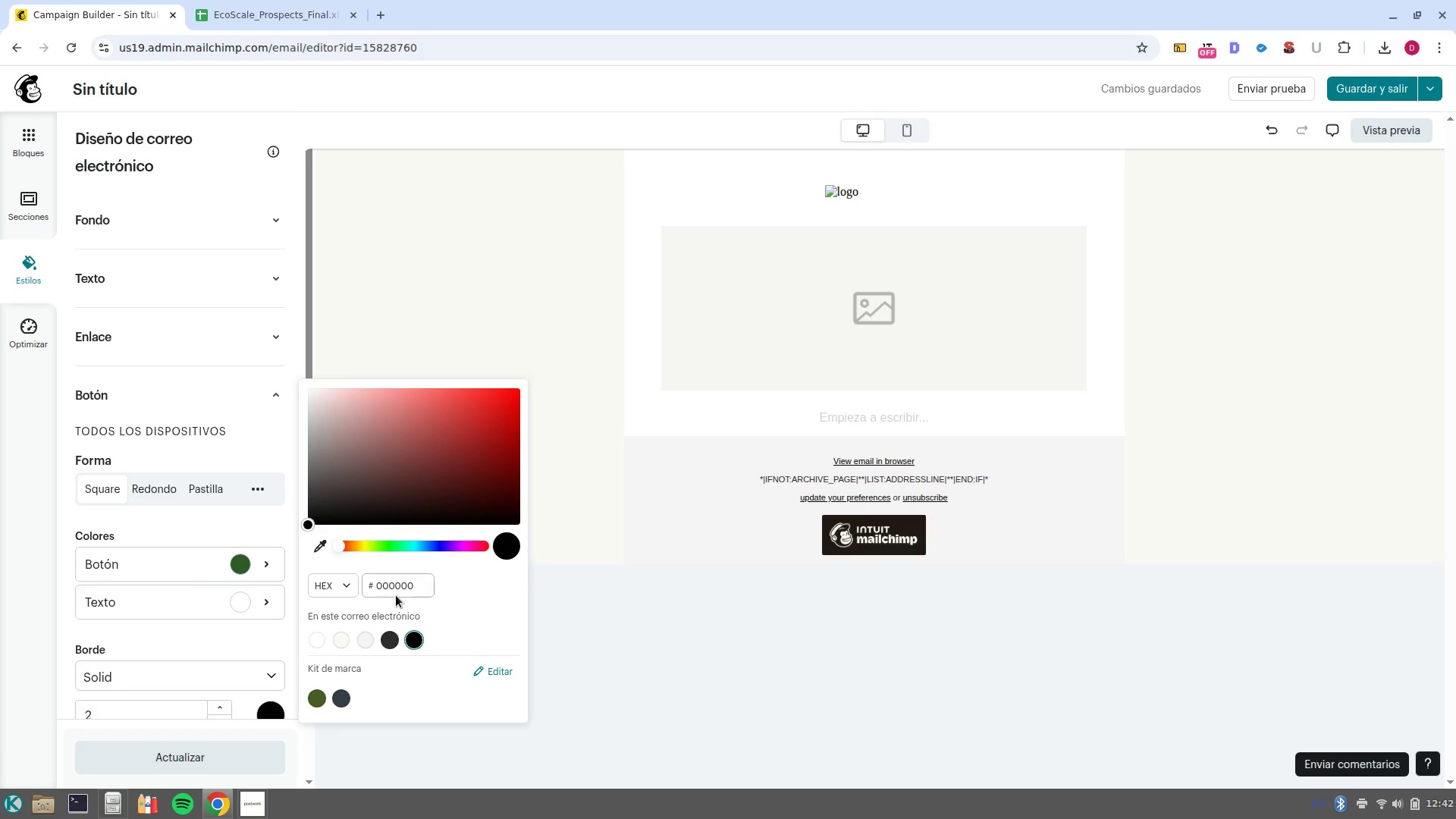 
left_click([396, 595])
 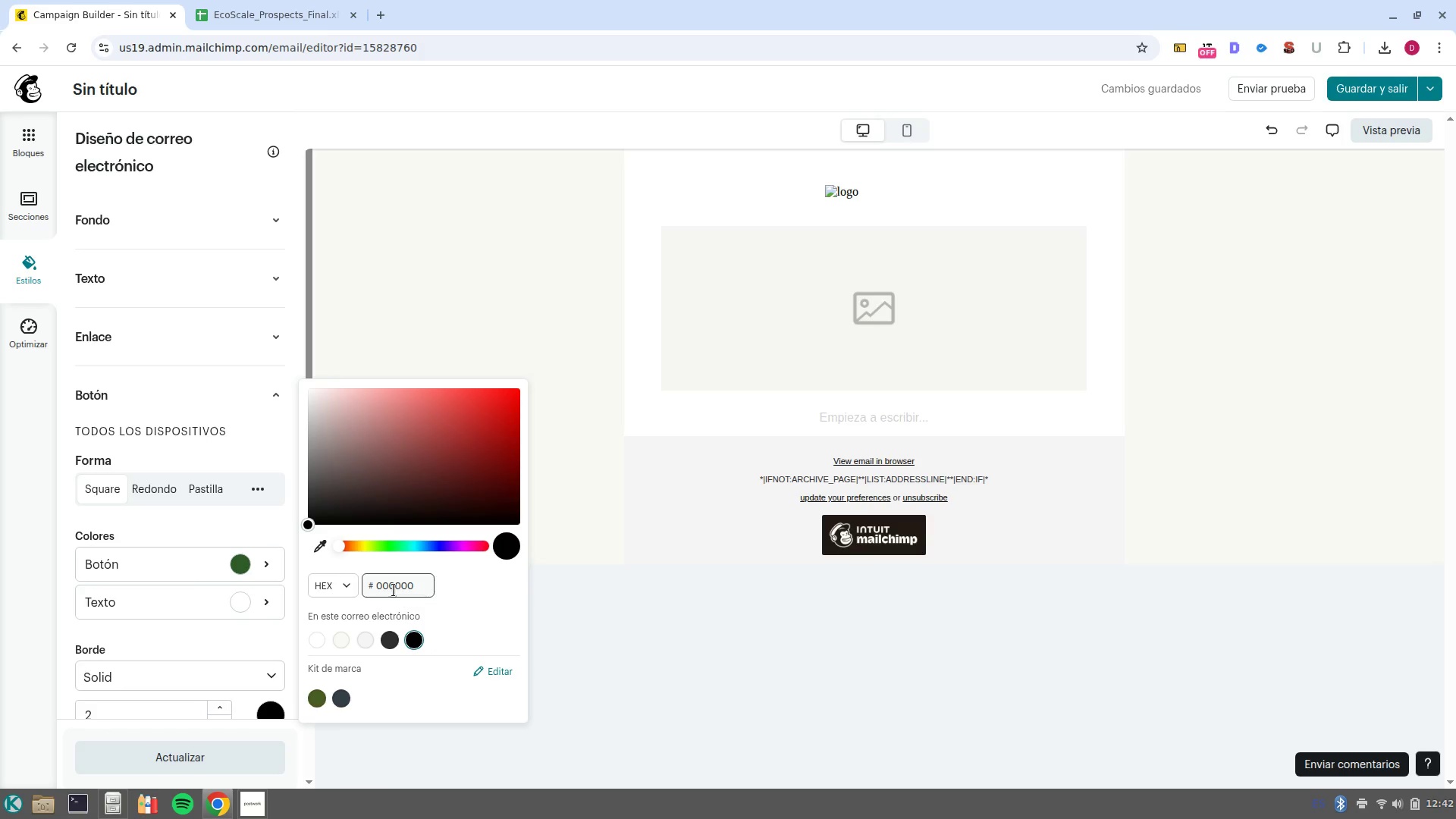 
left_click([394, 590])
 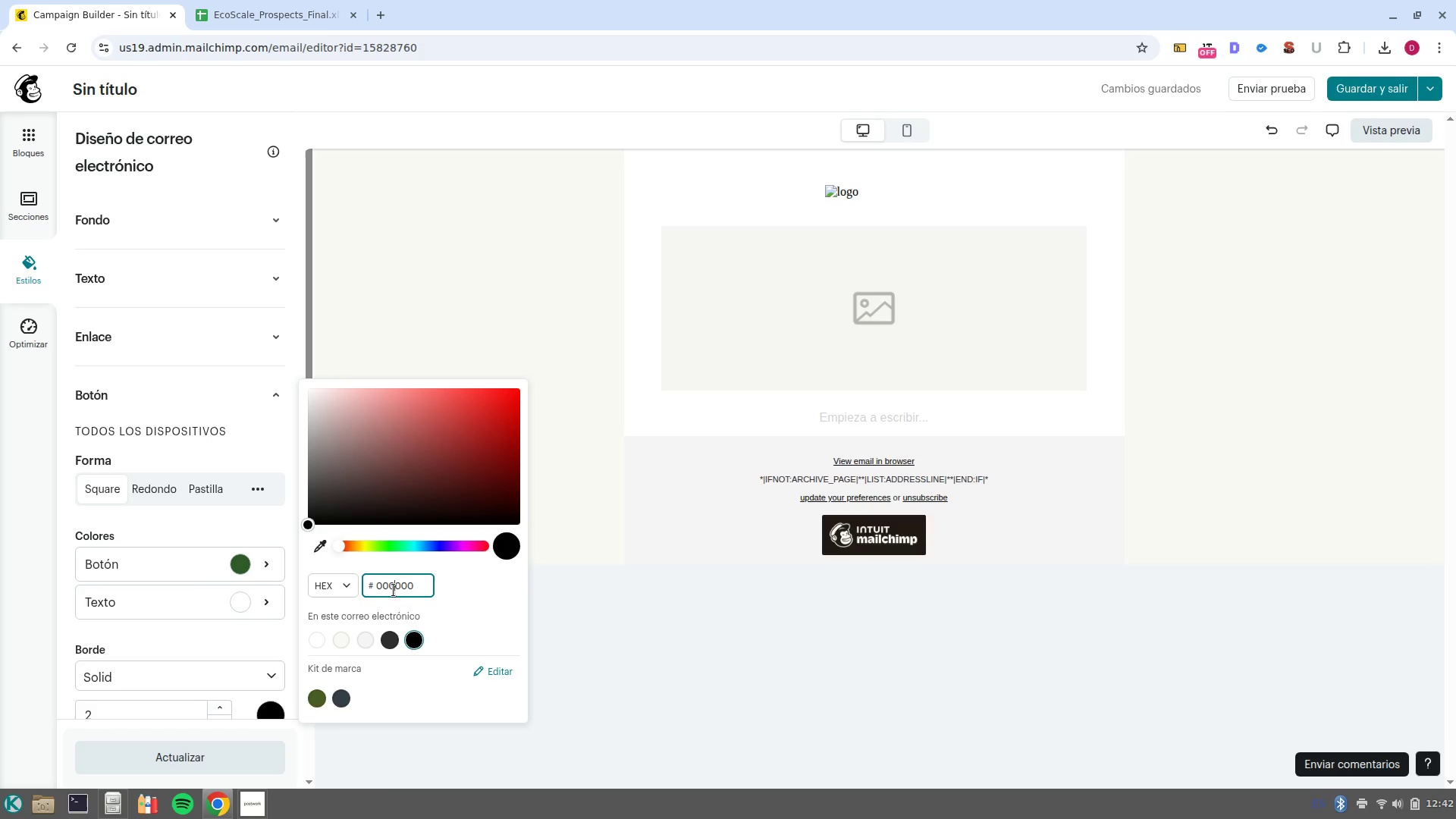 
left_click([394, 590])
 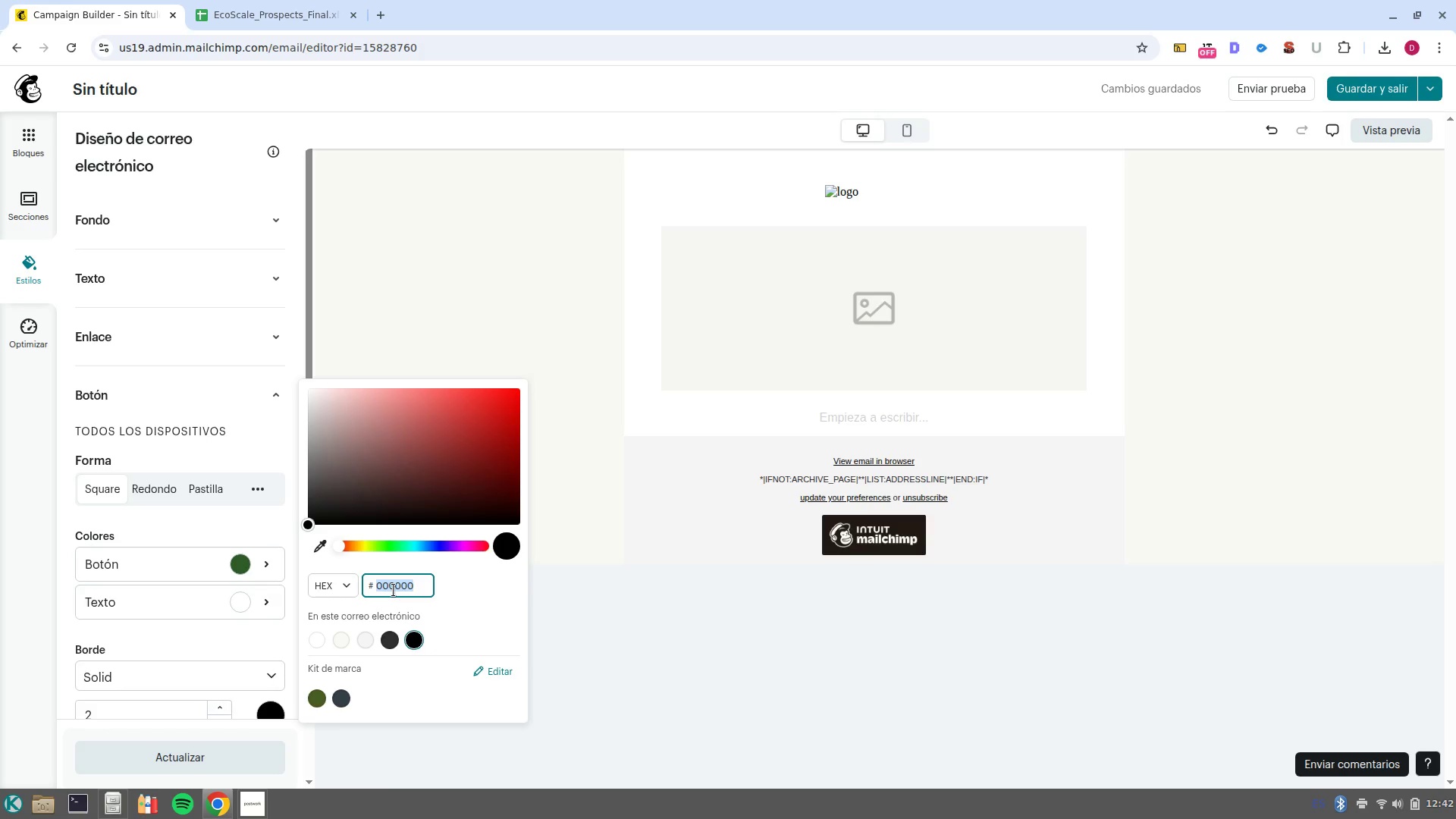 
key(Backspace)
 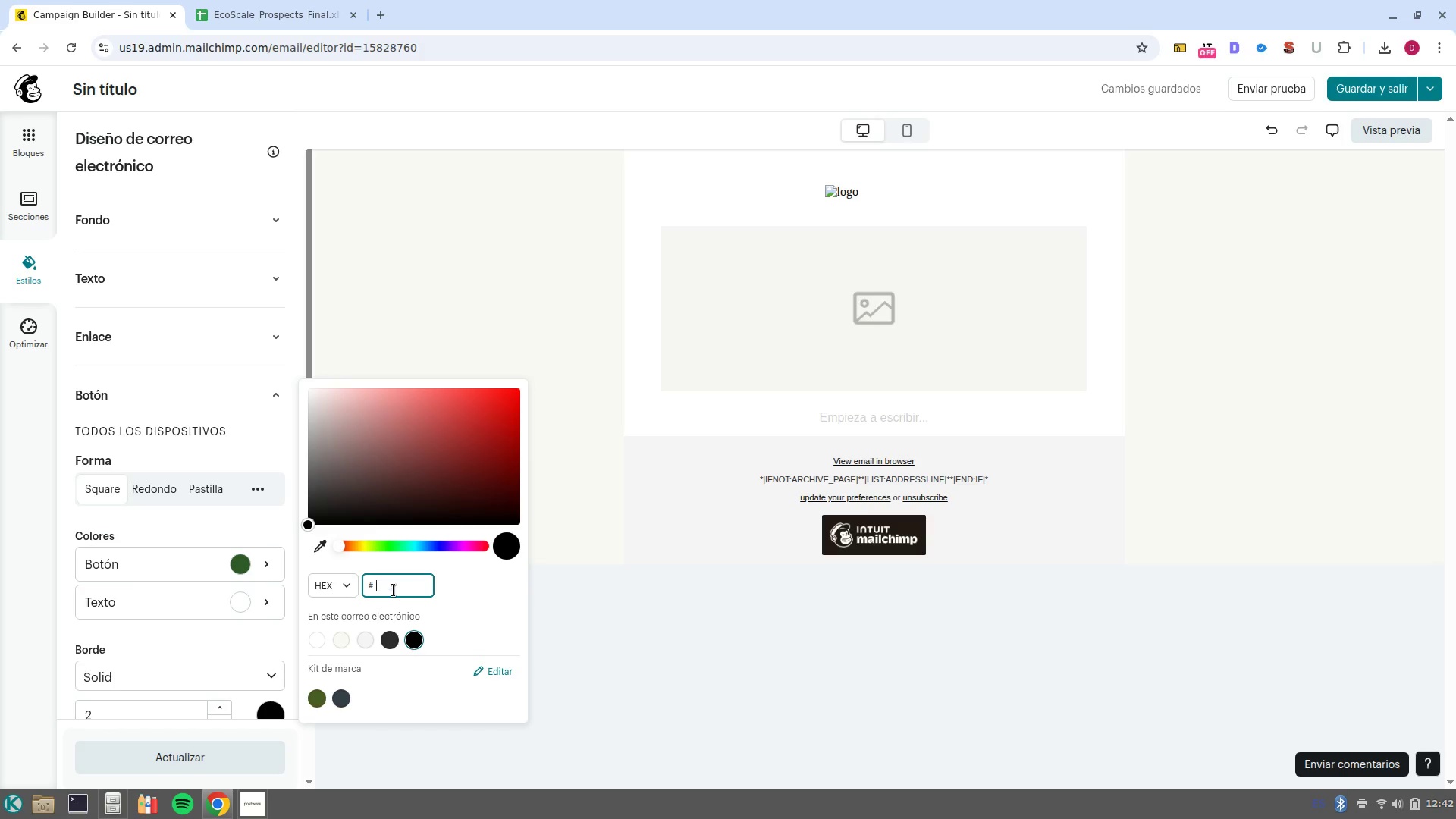 
key(Control+V)
 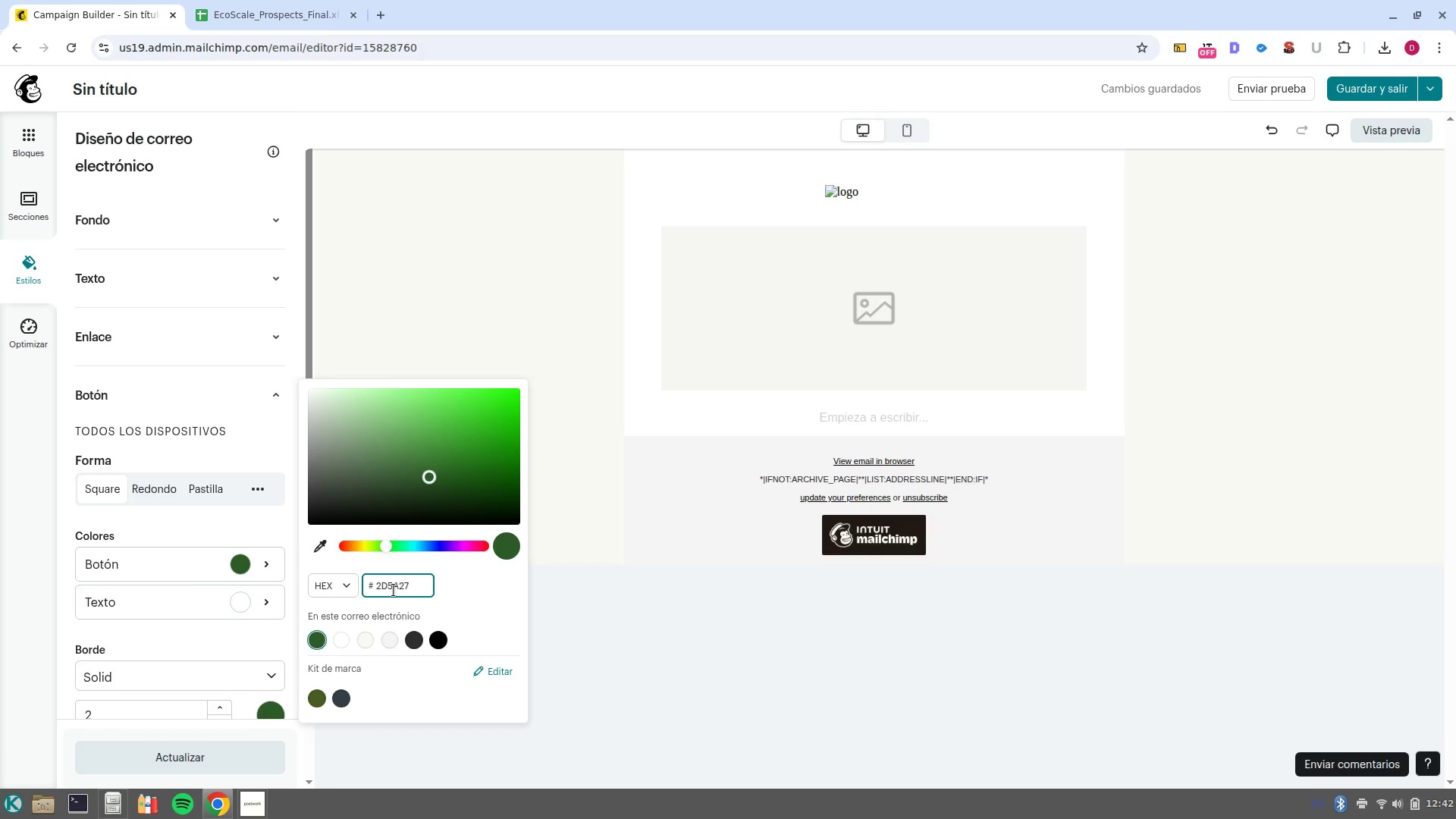 
wait(9.23)
 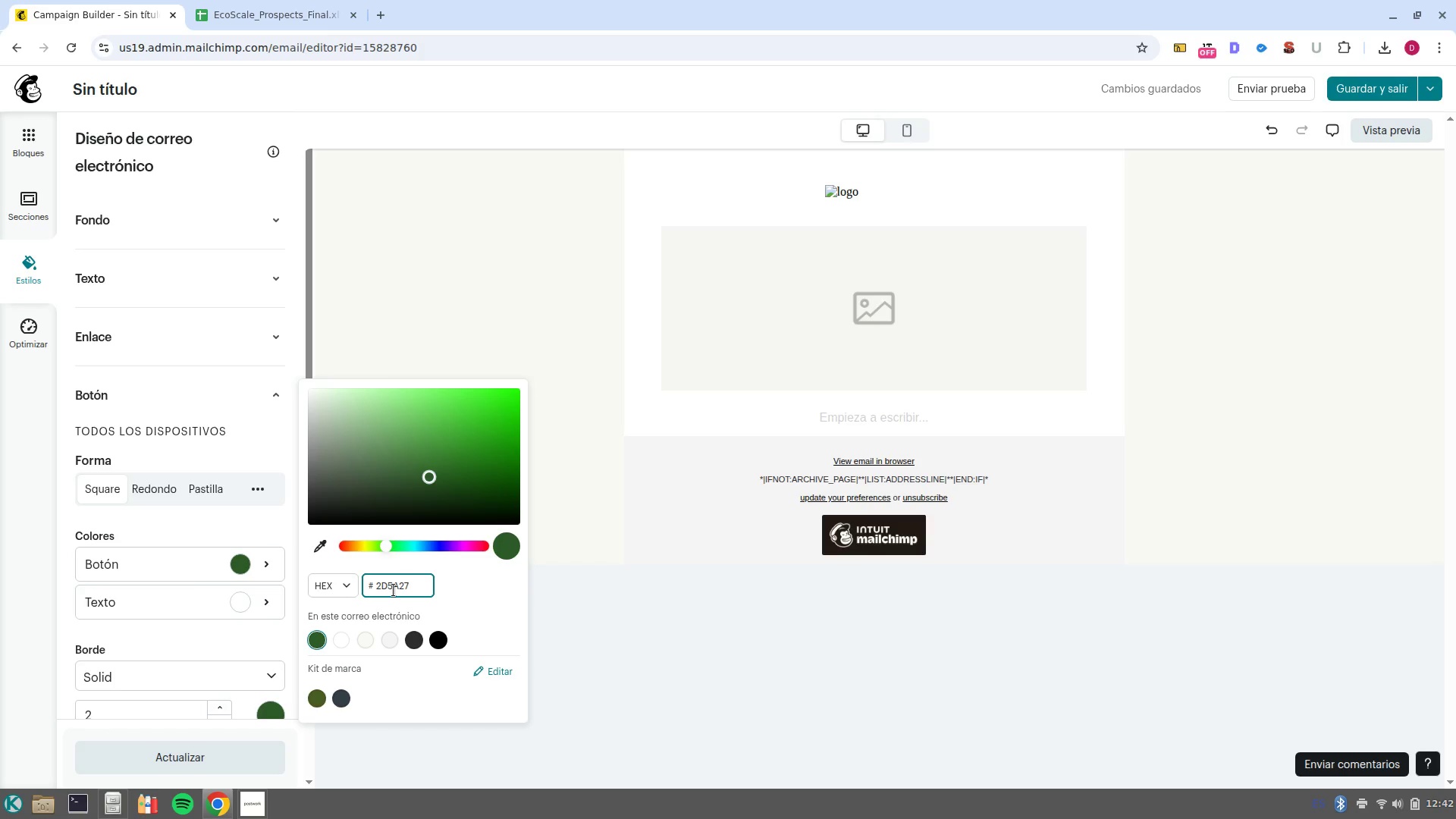 
left_click([603, 625])
 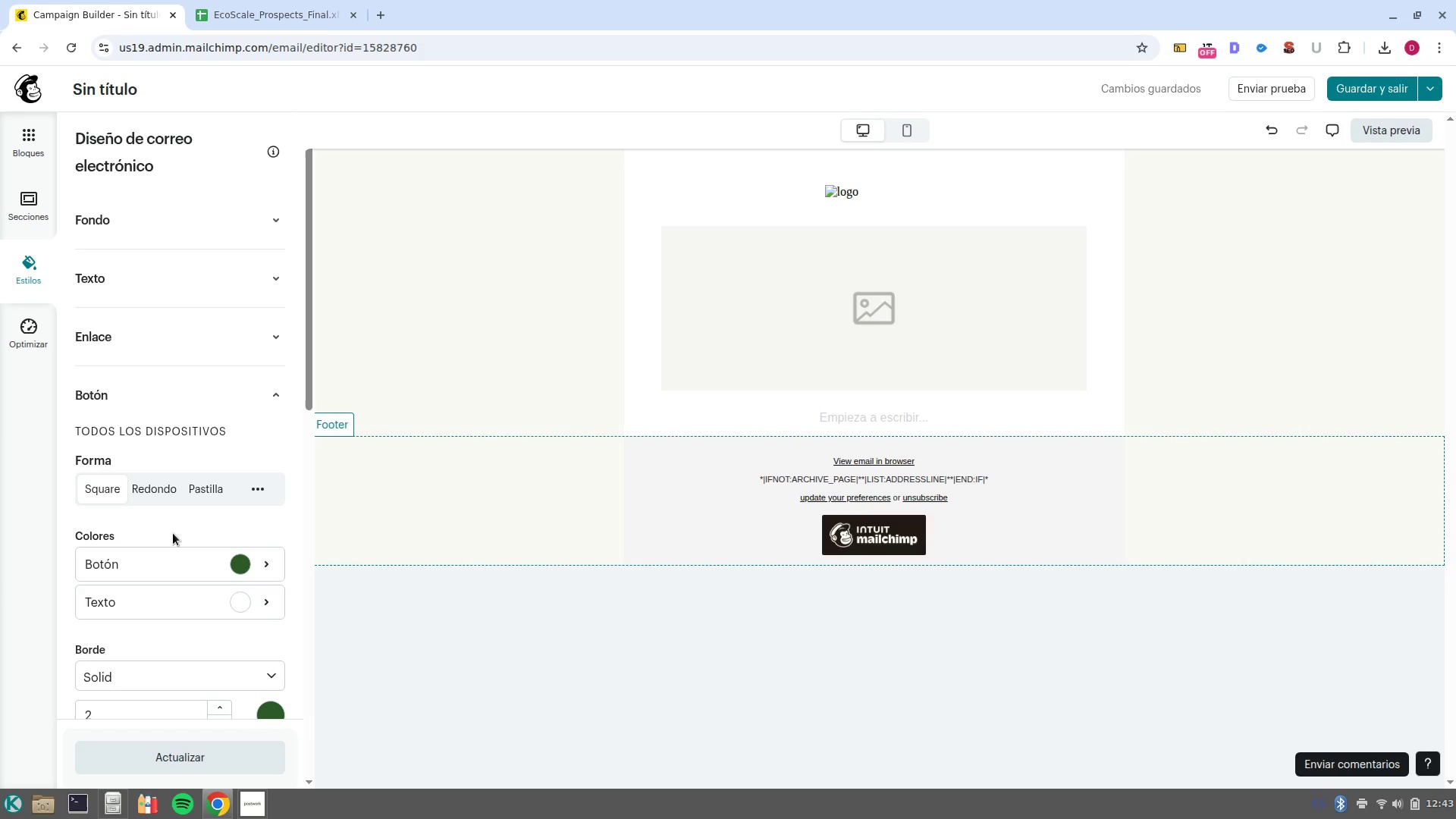 
scroll: coordinate [173, 533], scroll_direction: up, amount: 2.0
 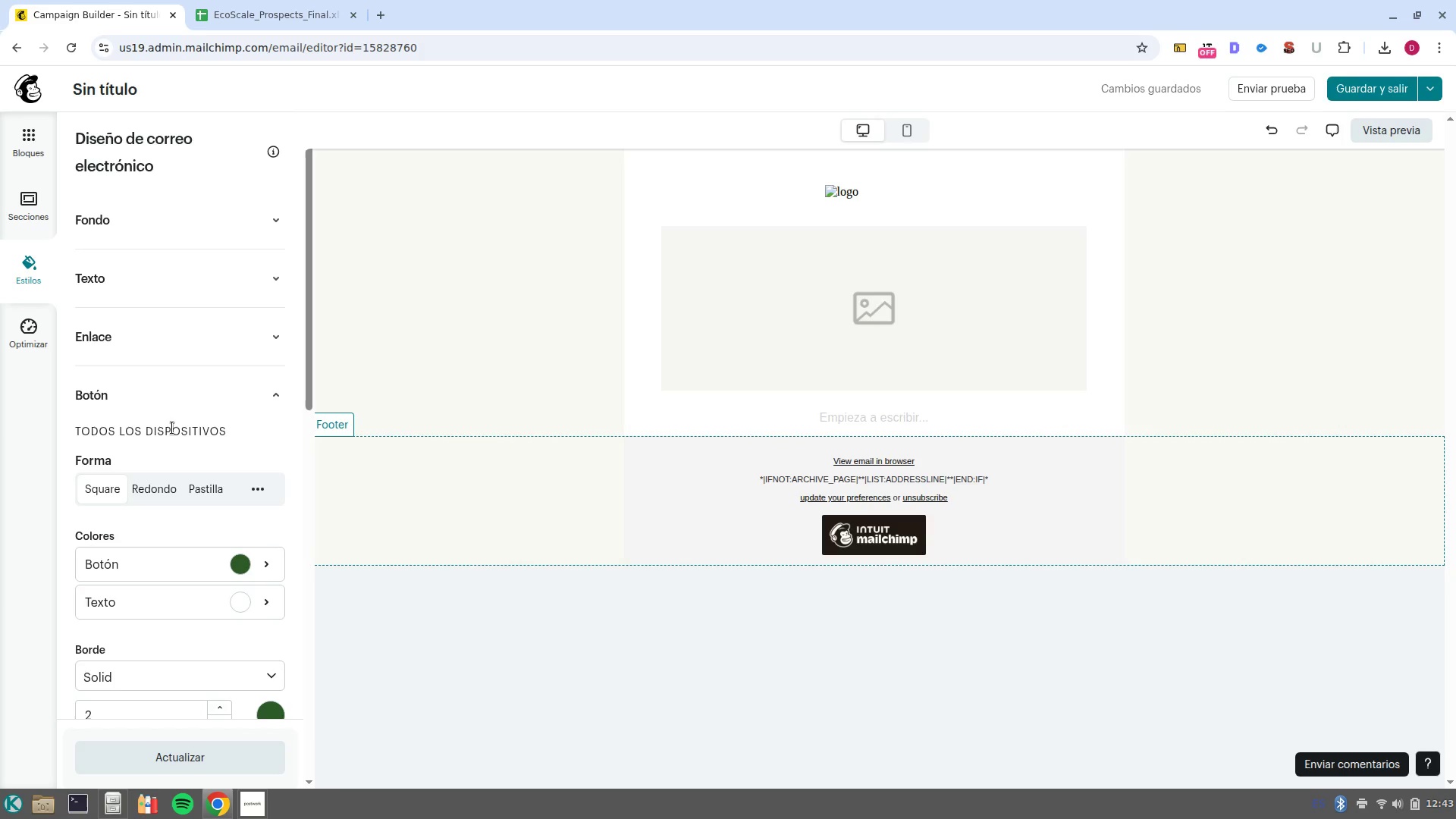 
wait(25.37)
 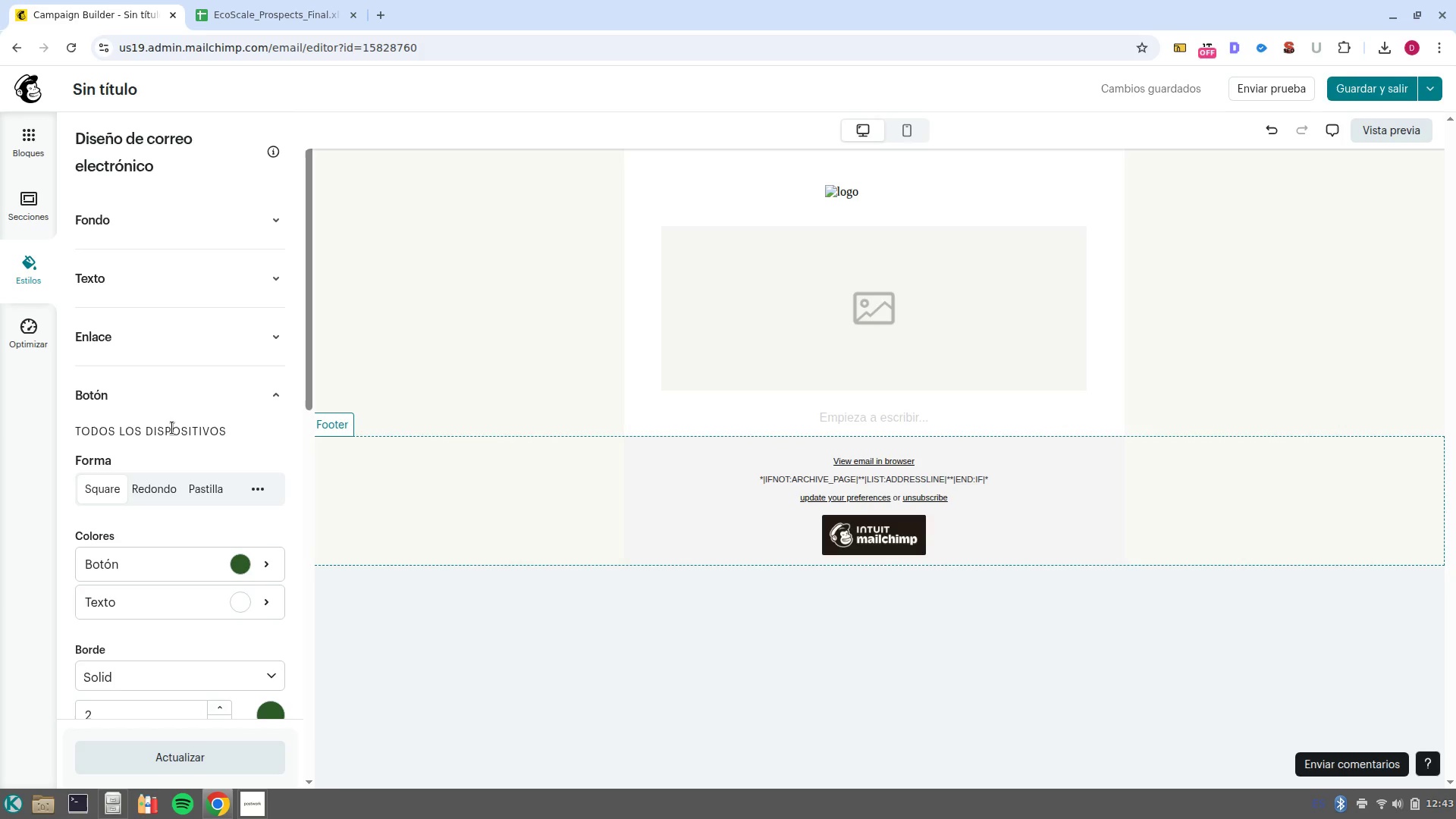 
left_click([187, 284])
 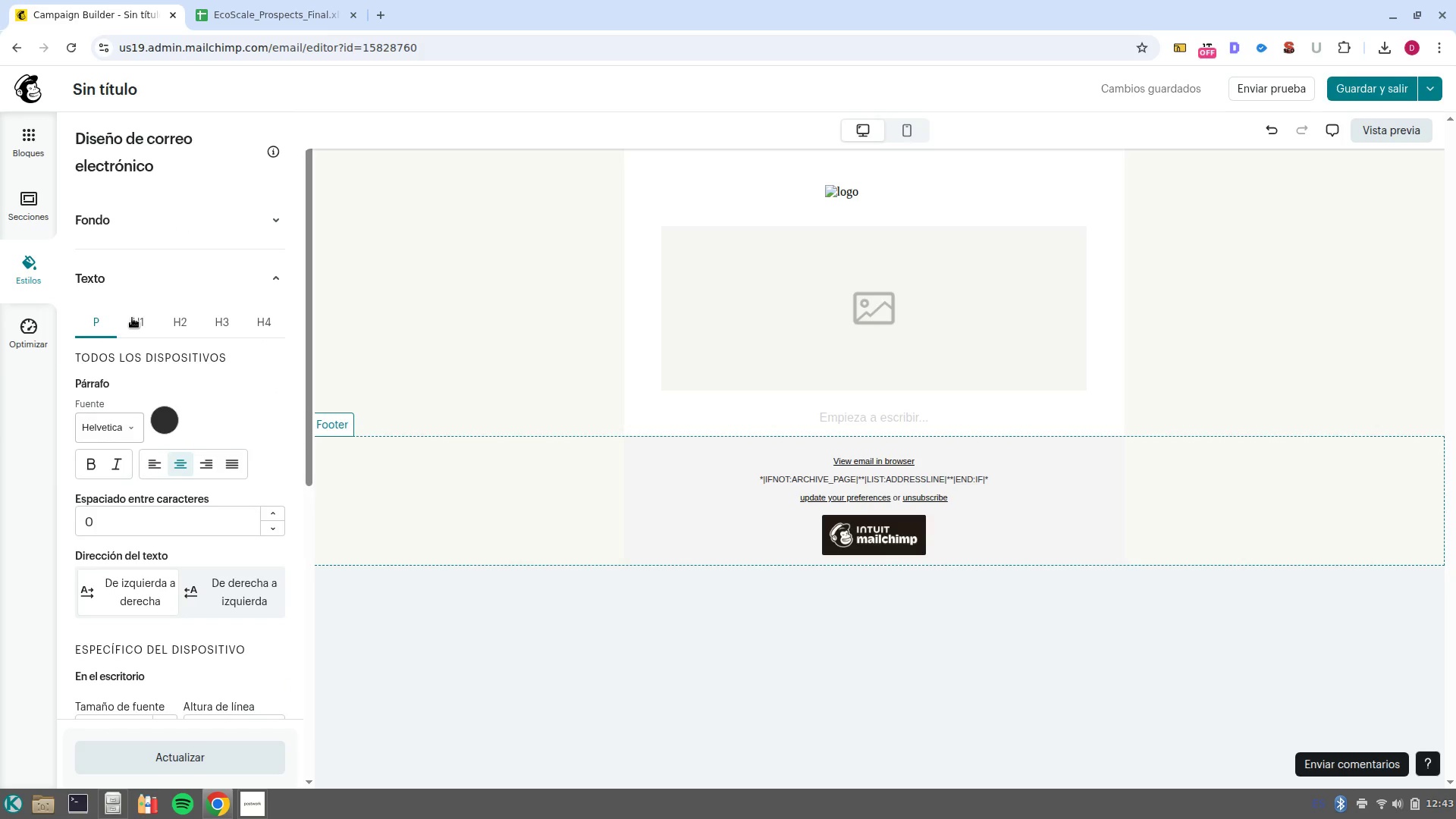 
left_click([140, 322])
 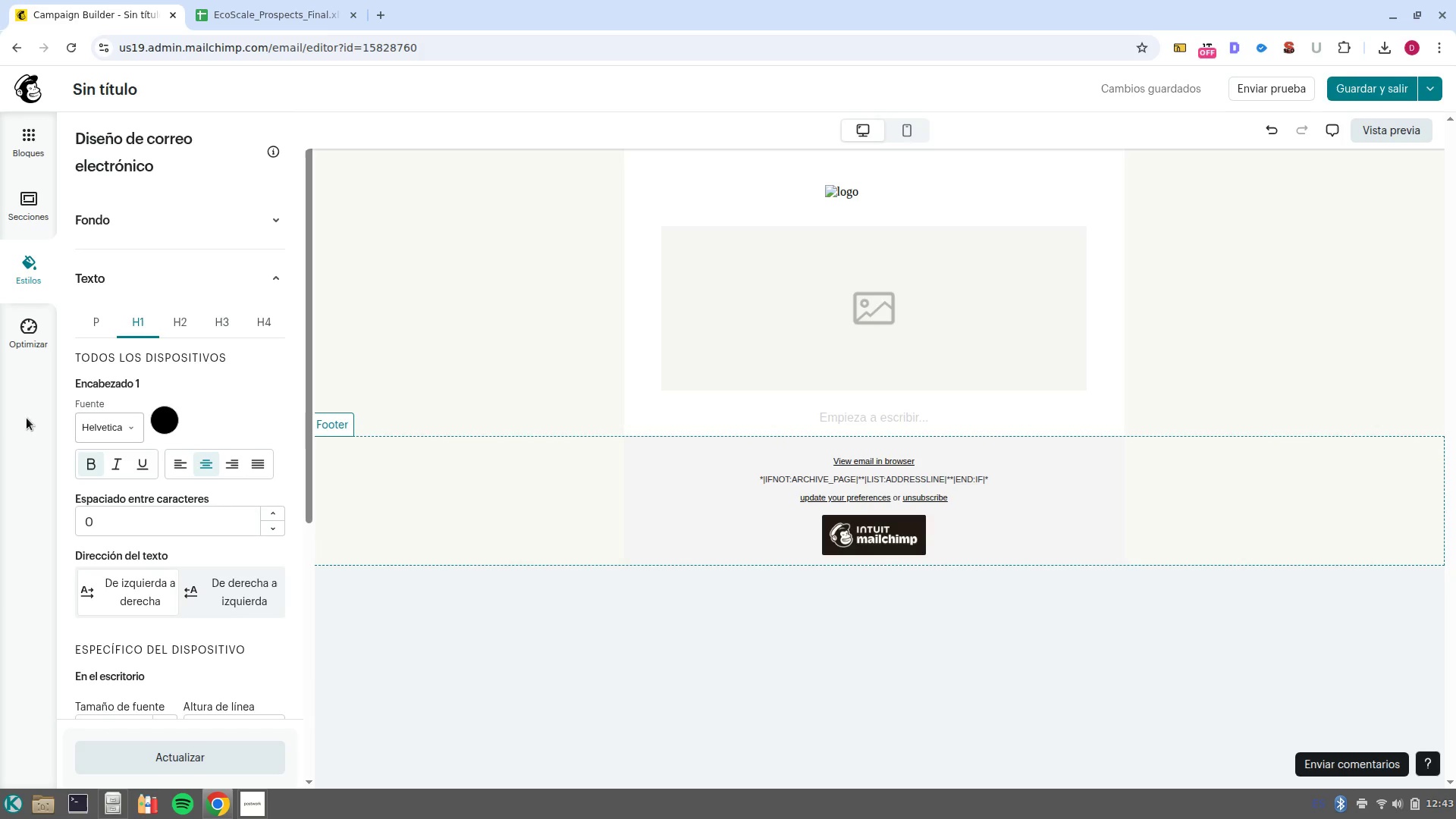 
wait(11.51)
 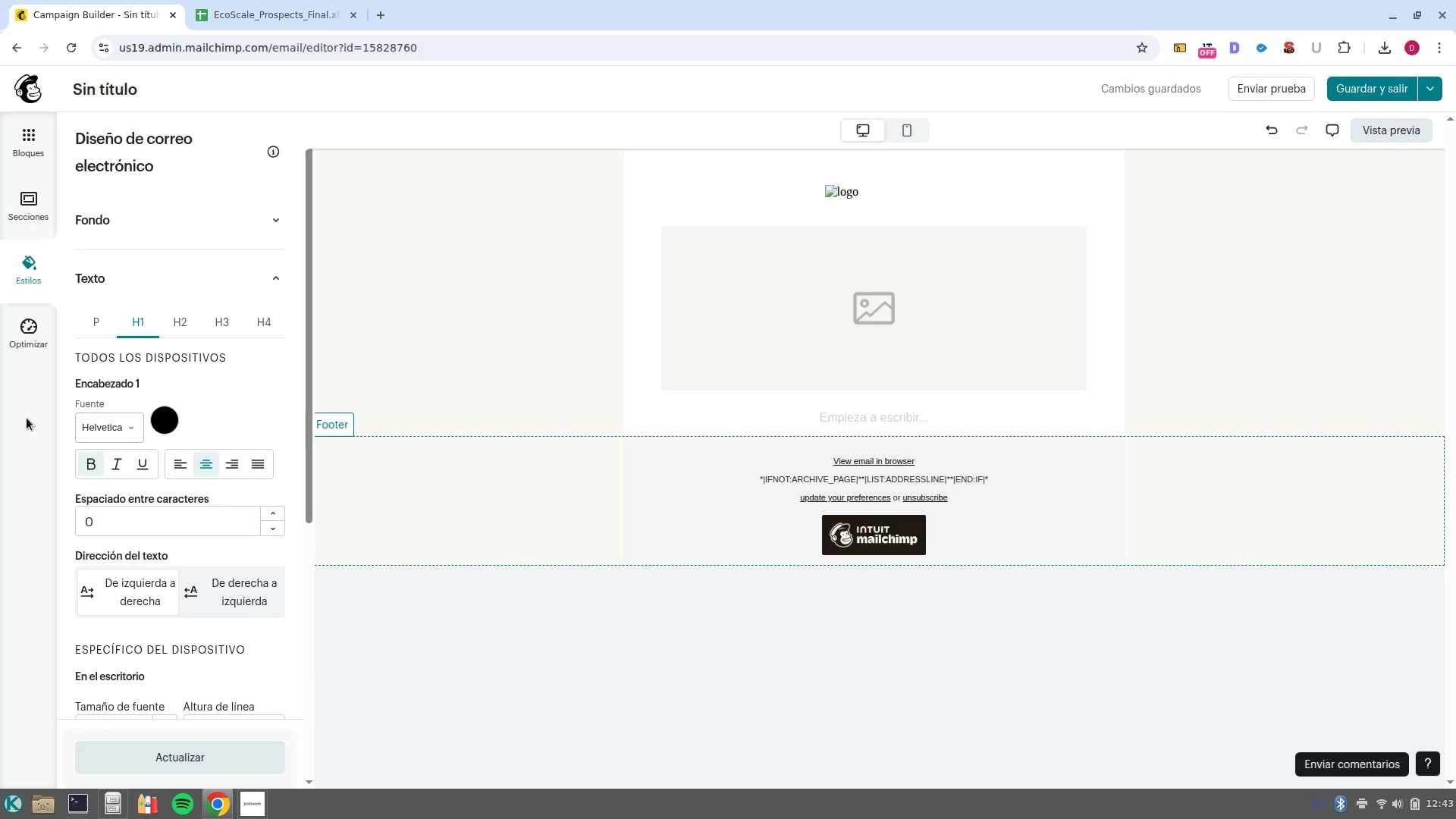 
left_click([133, 423])
 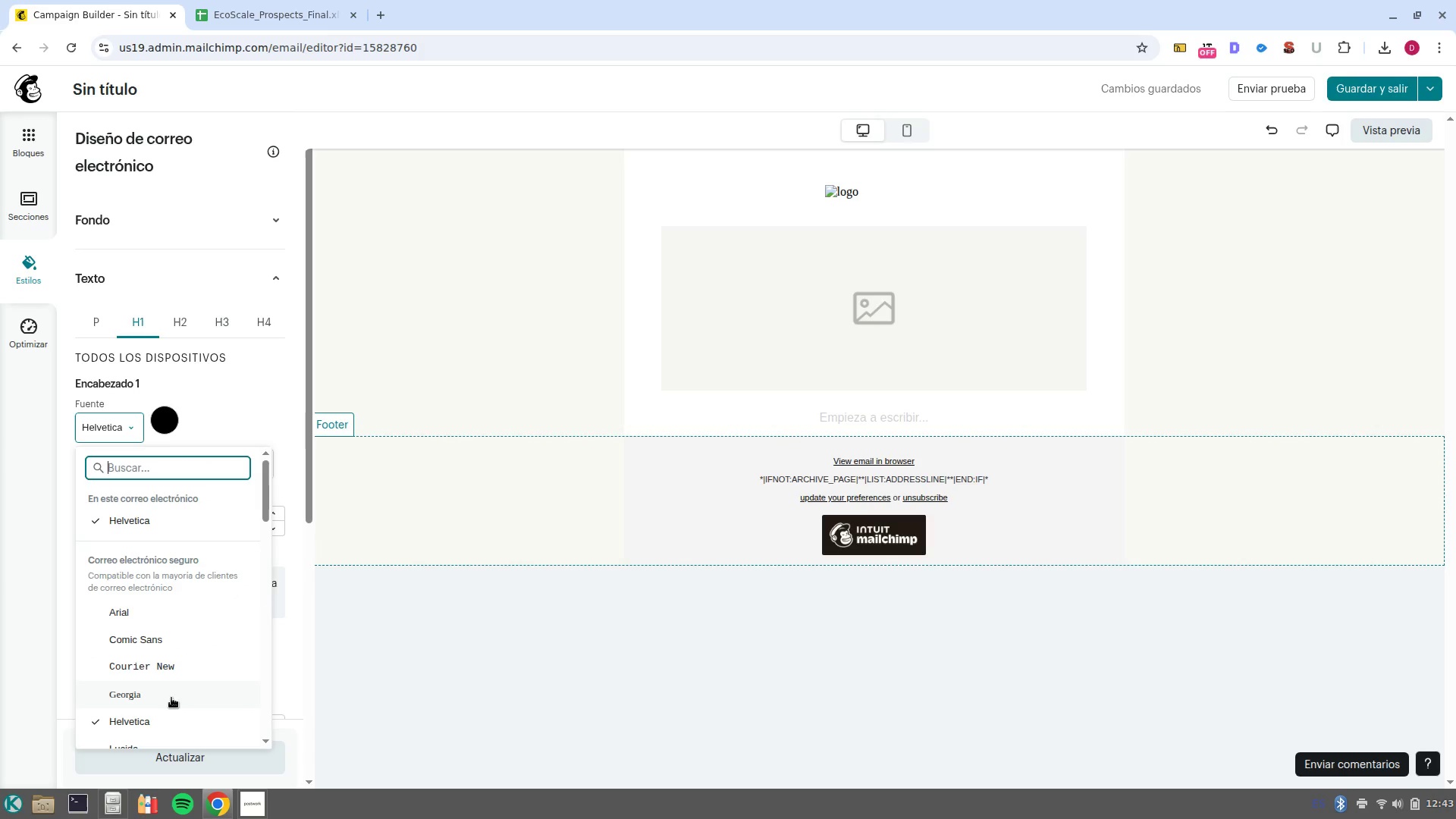 
left_click([171, 698])
 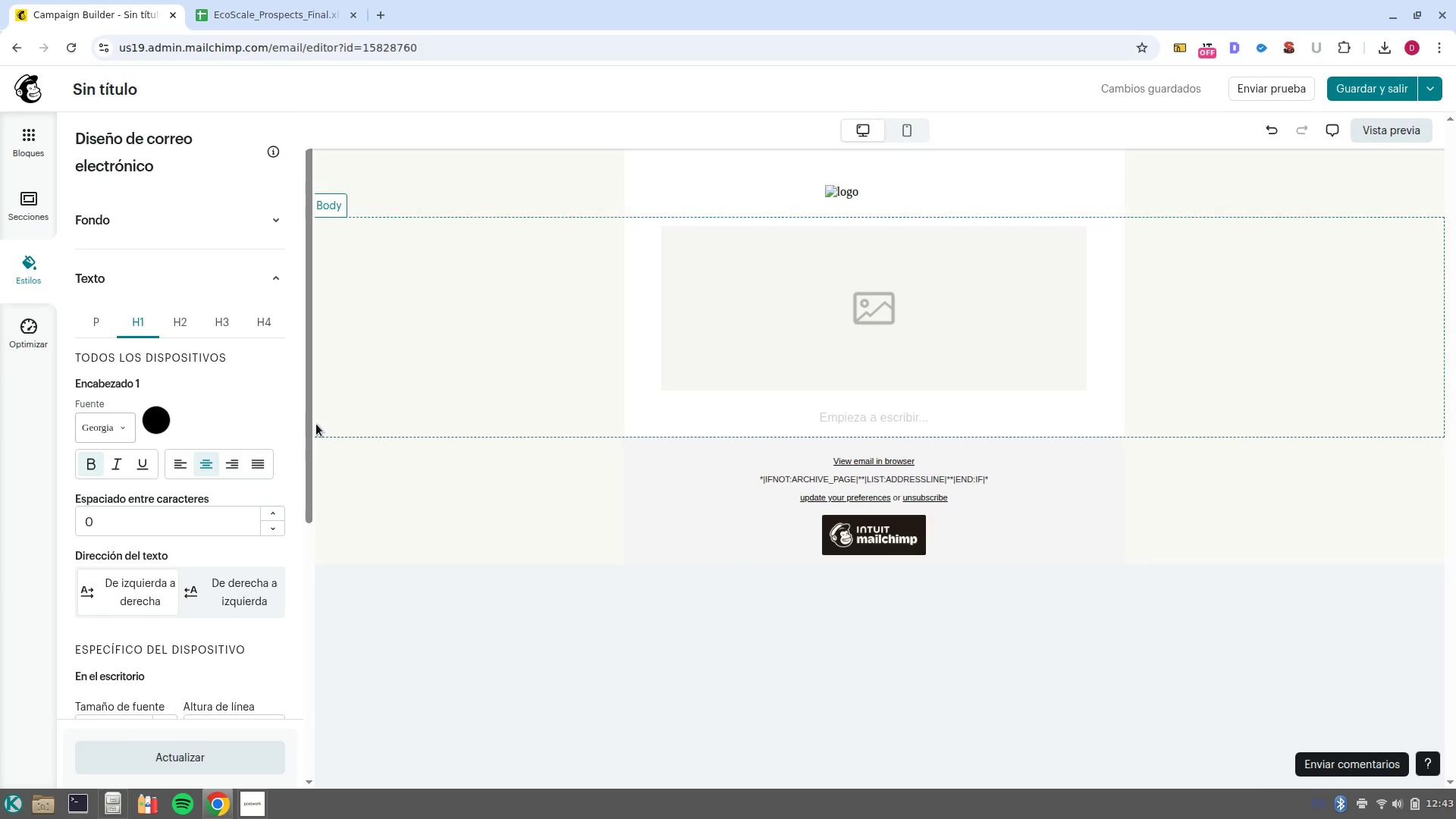 
left_click([186, 337])
 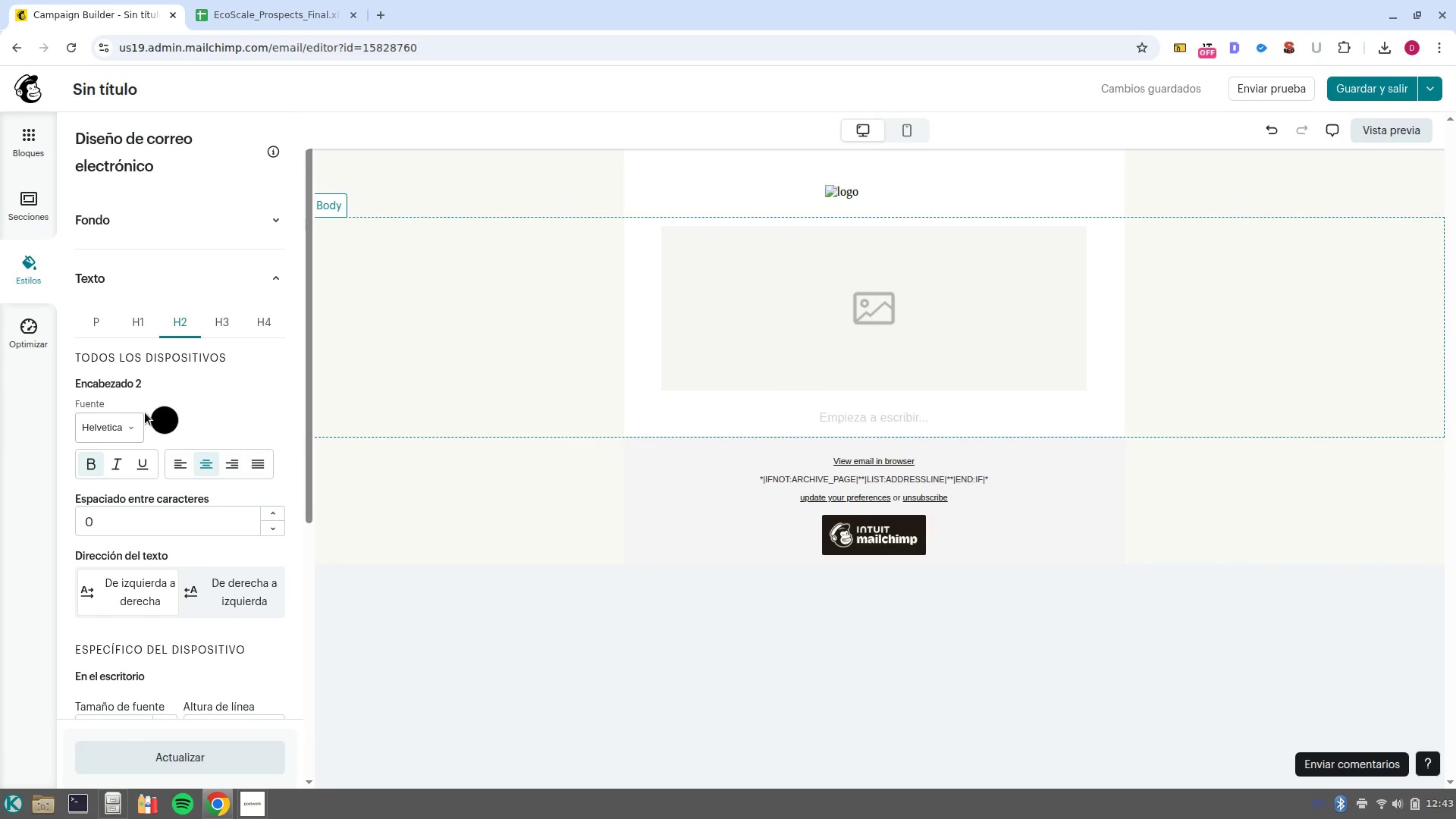 
left_click([118, 427])
 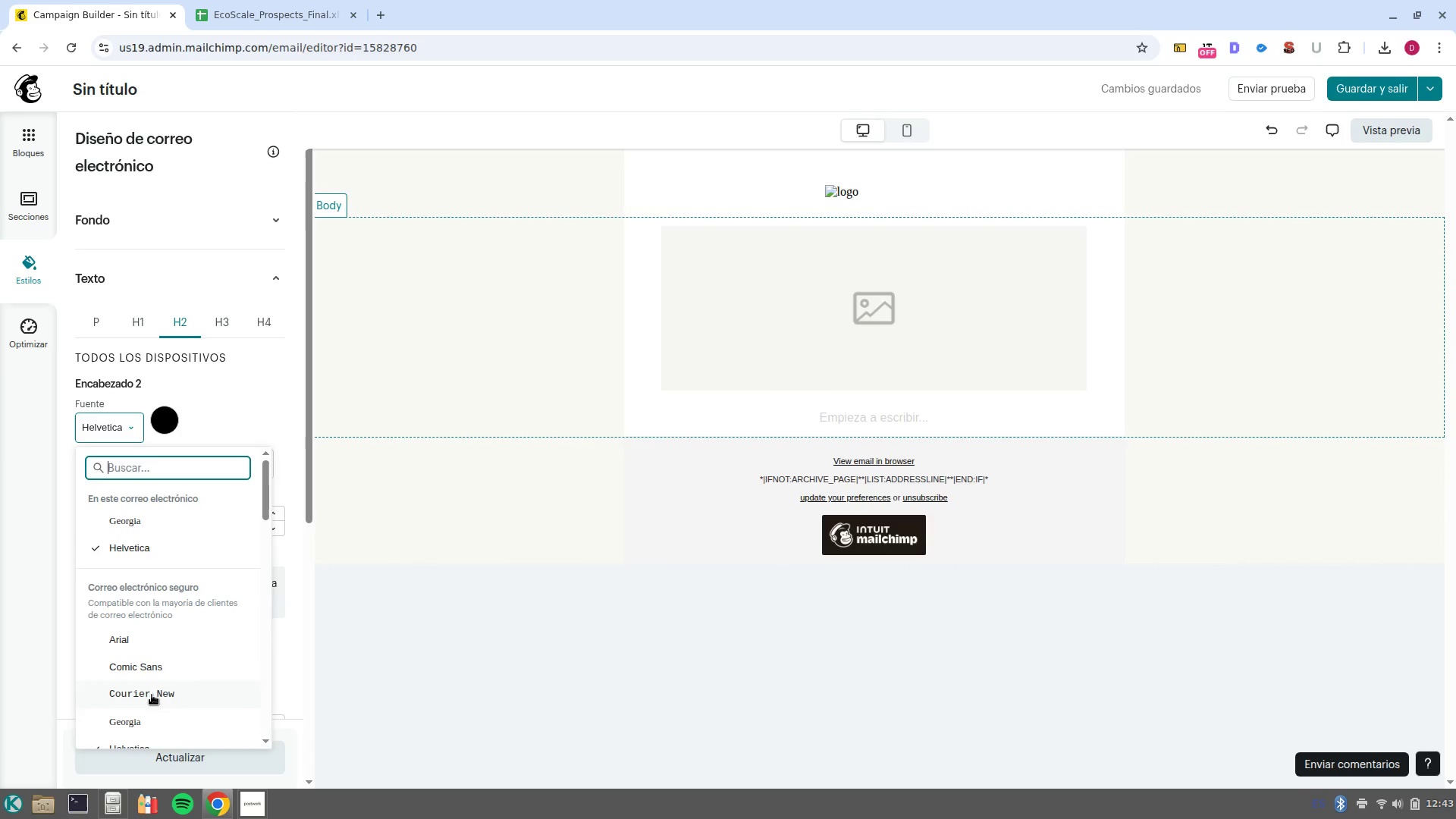 
left_click([152, 724])
 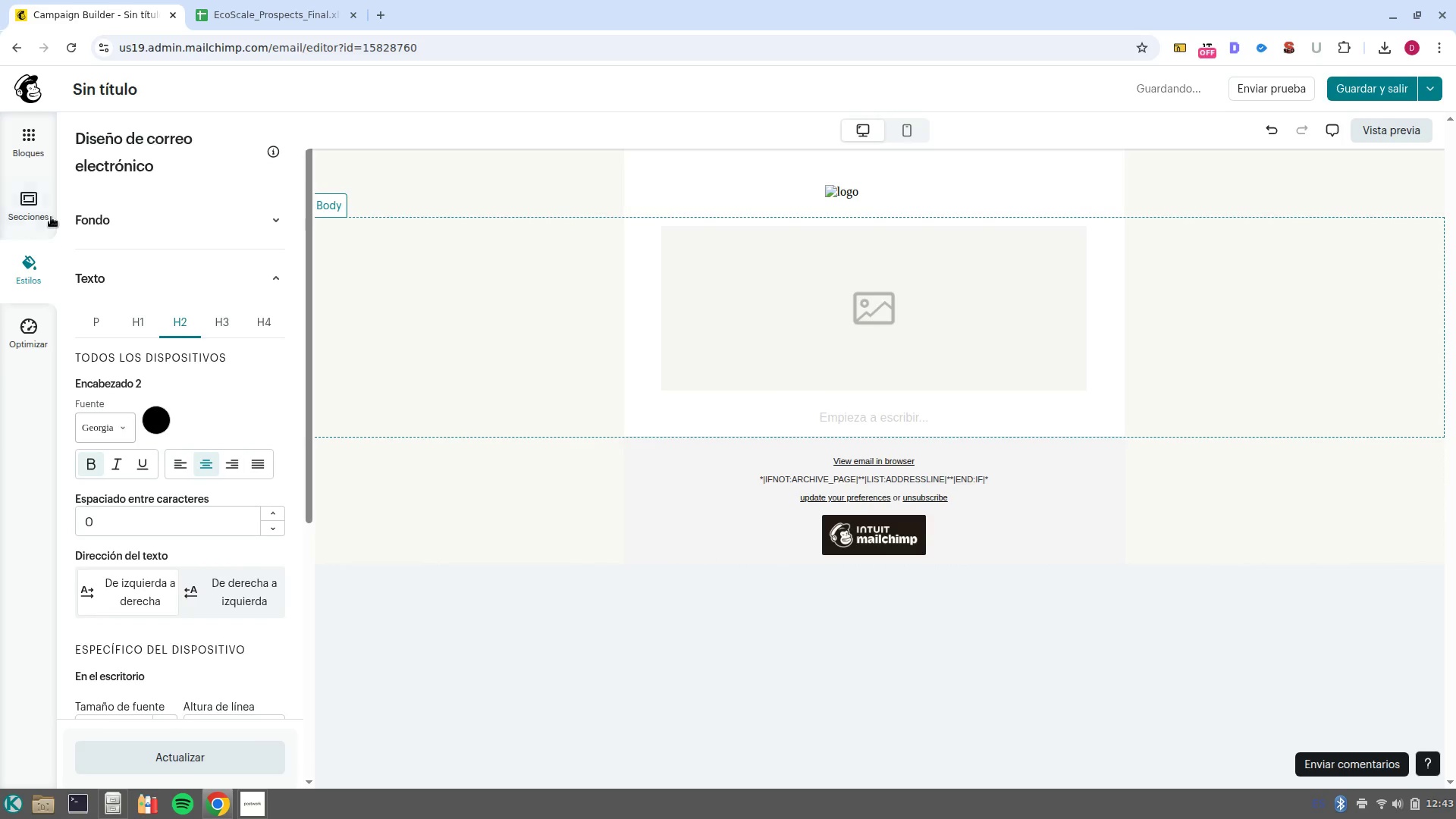 
left_click([33, 158])
 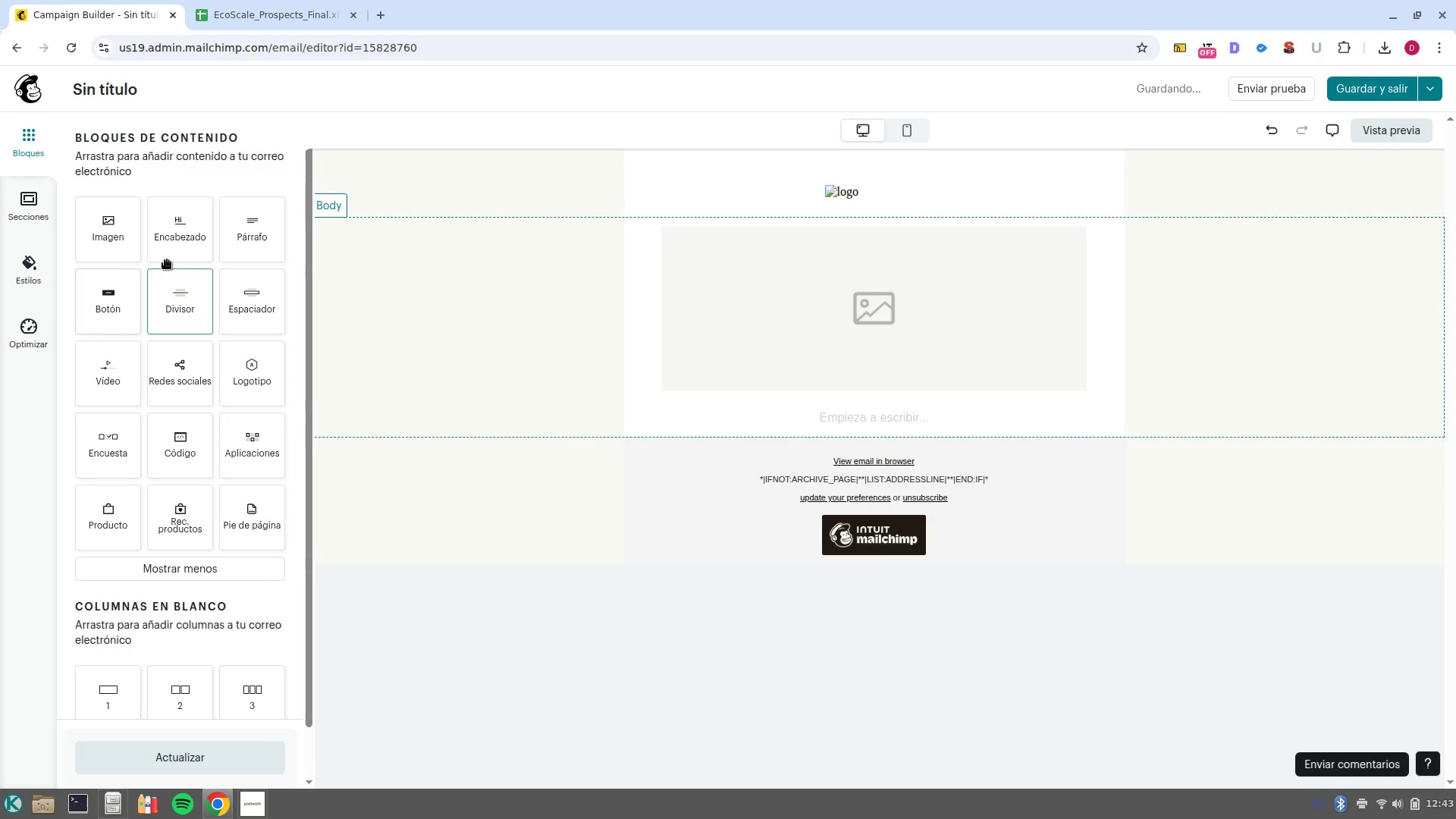 
left_click_drag(start_coordinate=[172, 243], to_coordinate=[885, 208])
 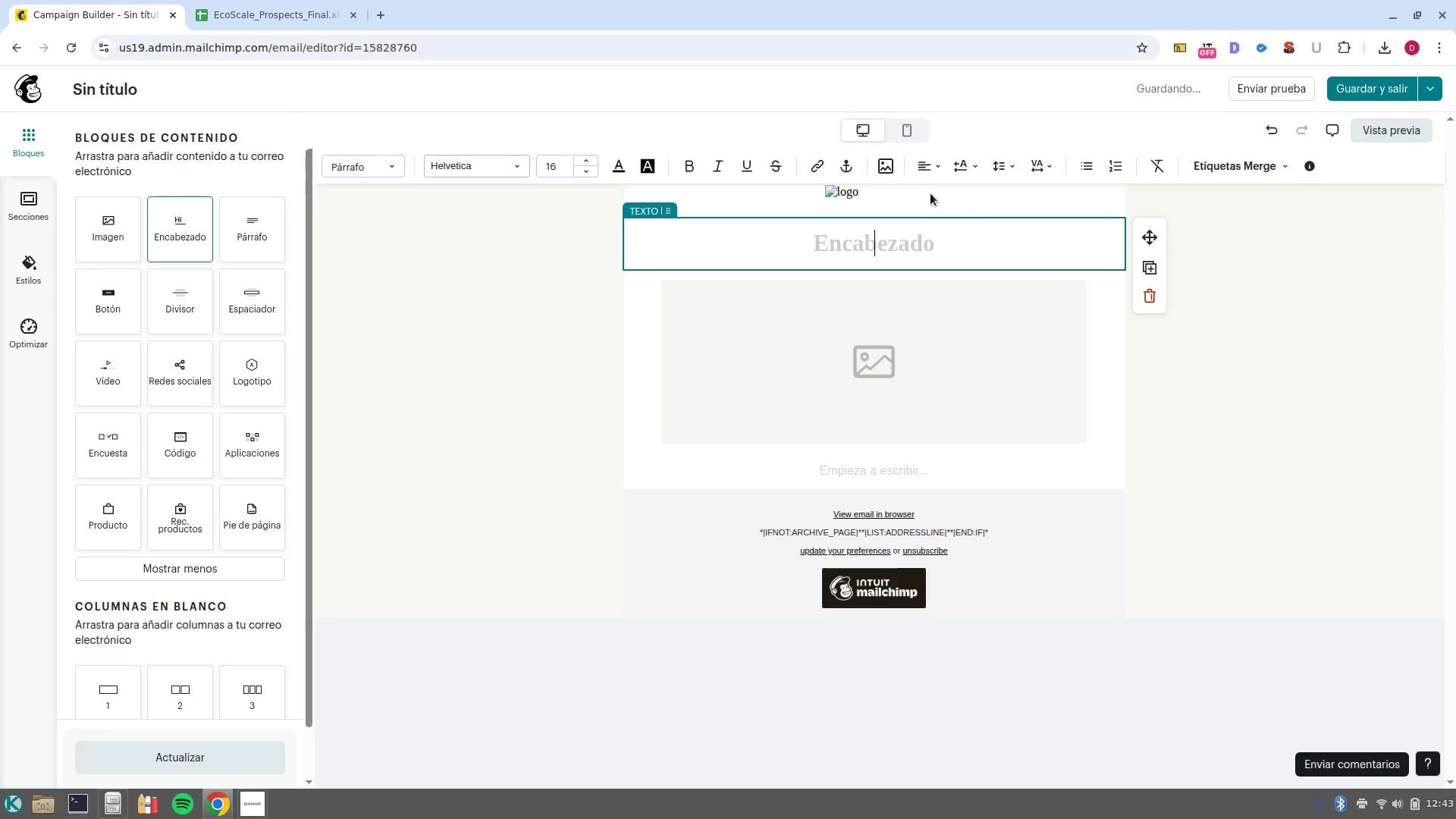 
left_click([926, 191])
 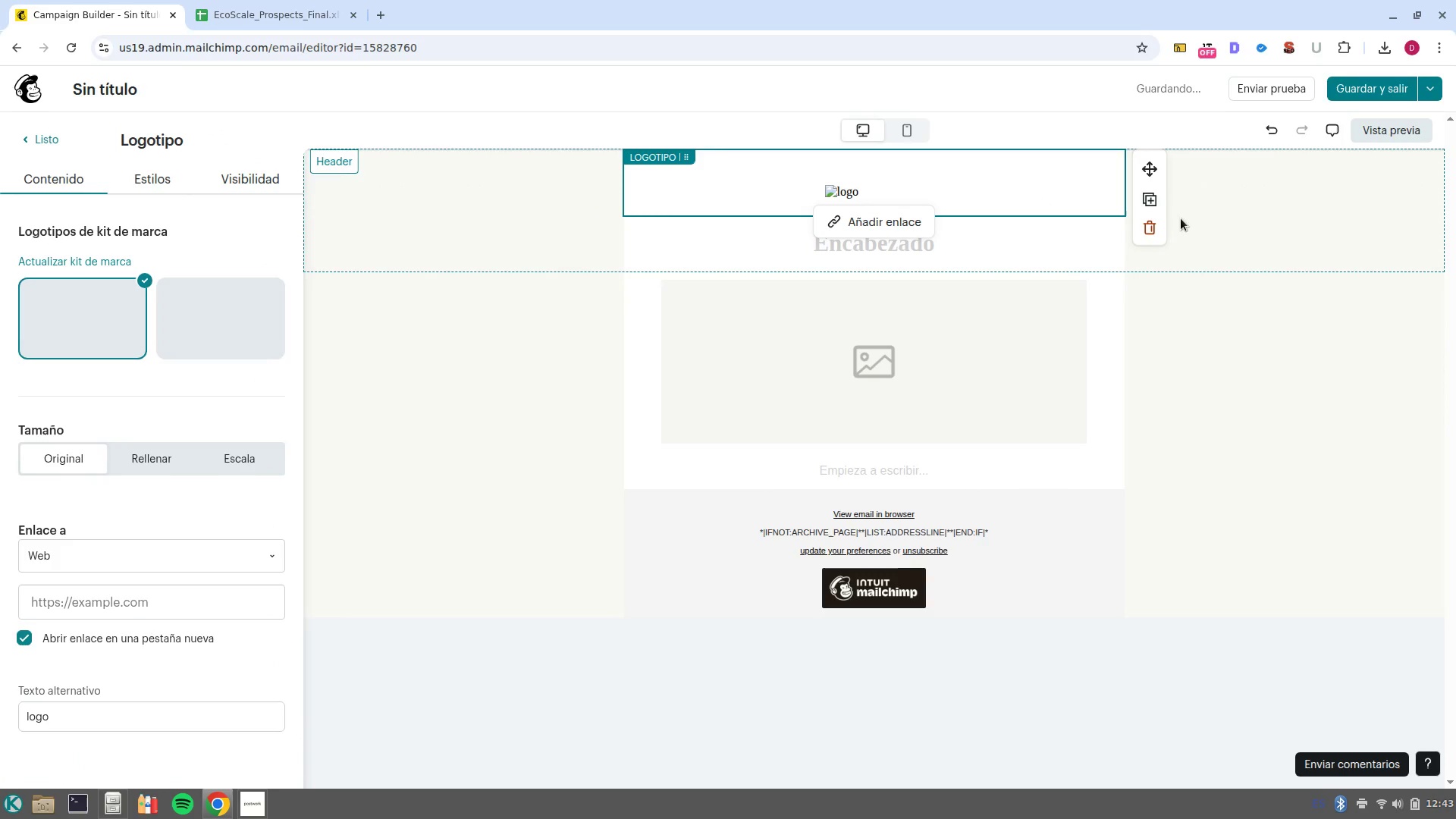 
left_click([1163, 225])
 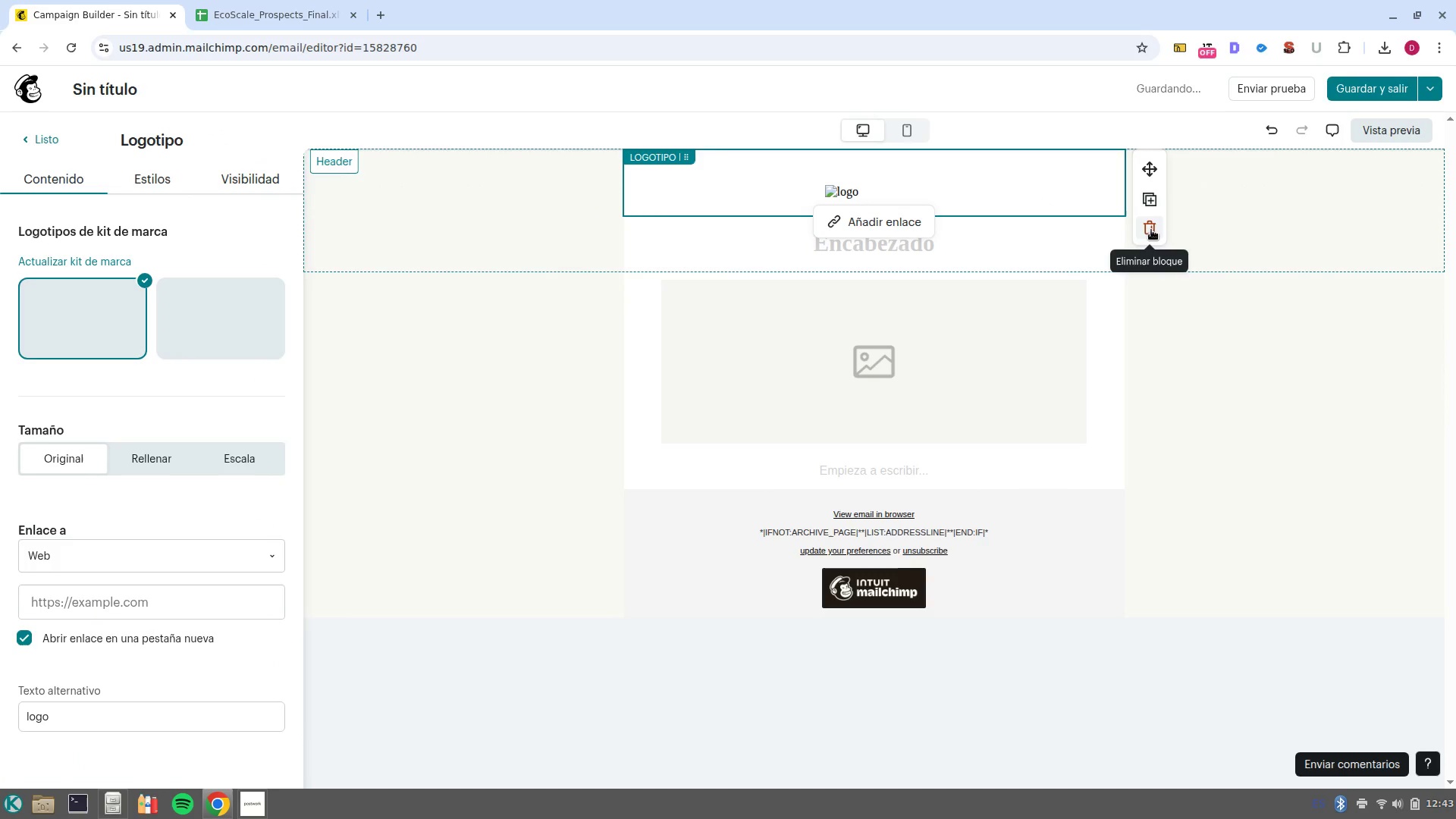 
left_click([1150, 230])
 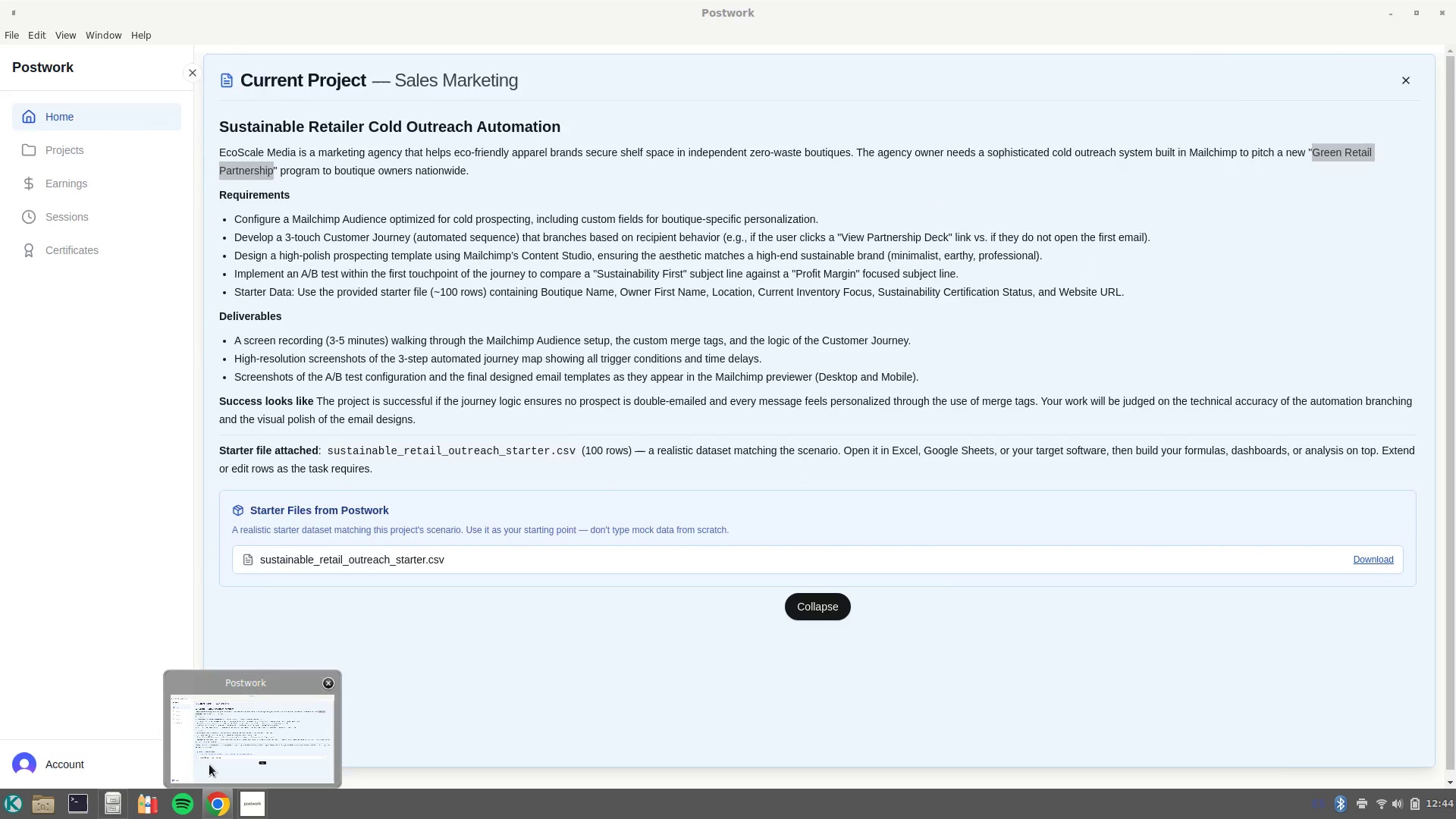 
wait(5.99)
 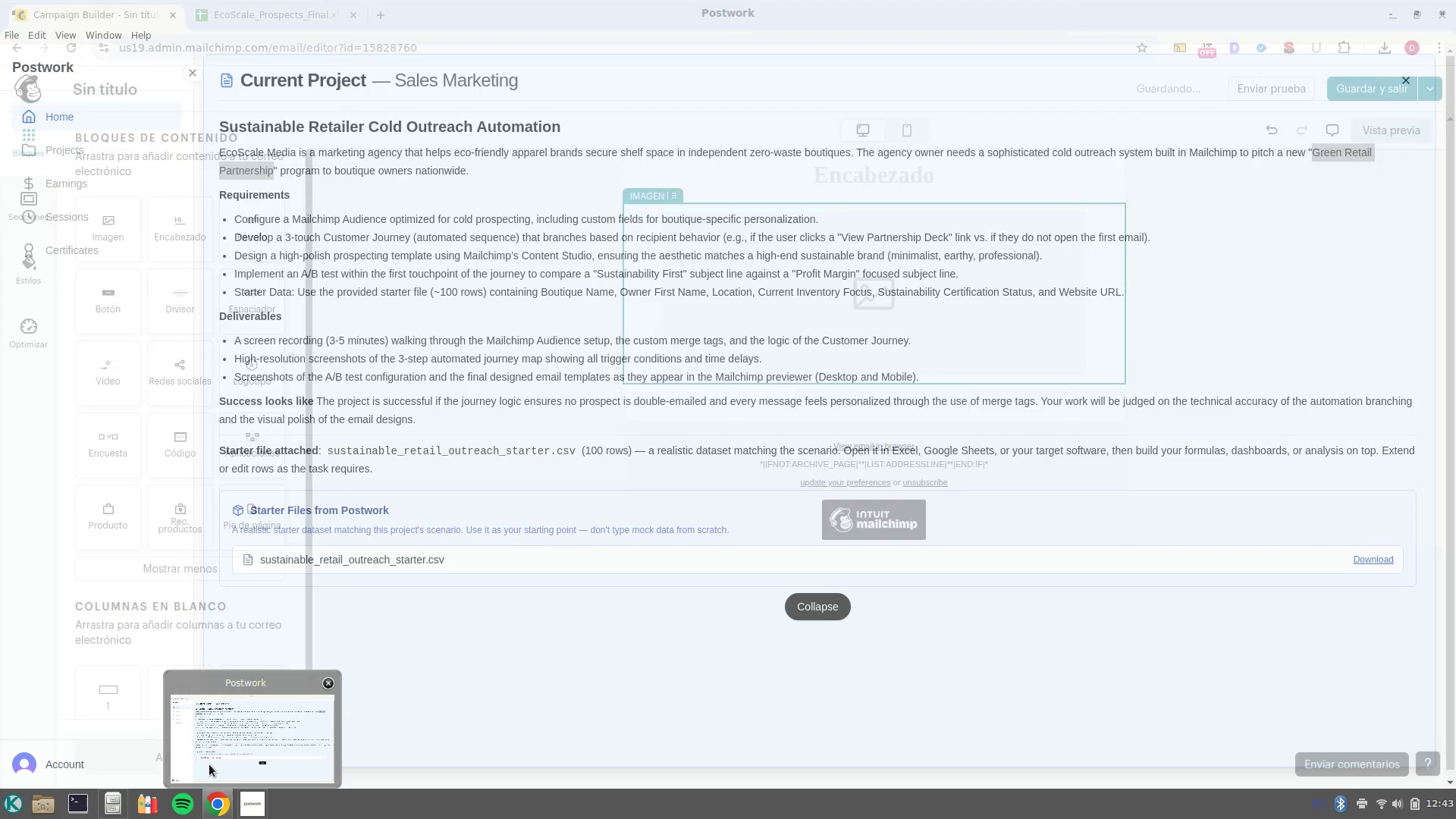 
double_click([885, 178])
 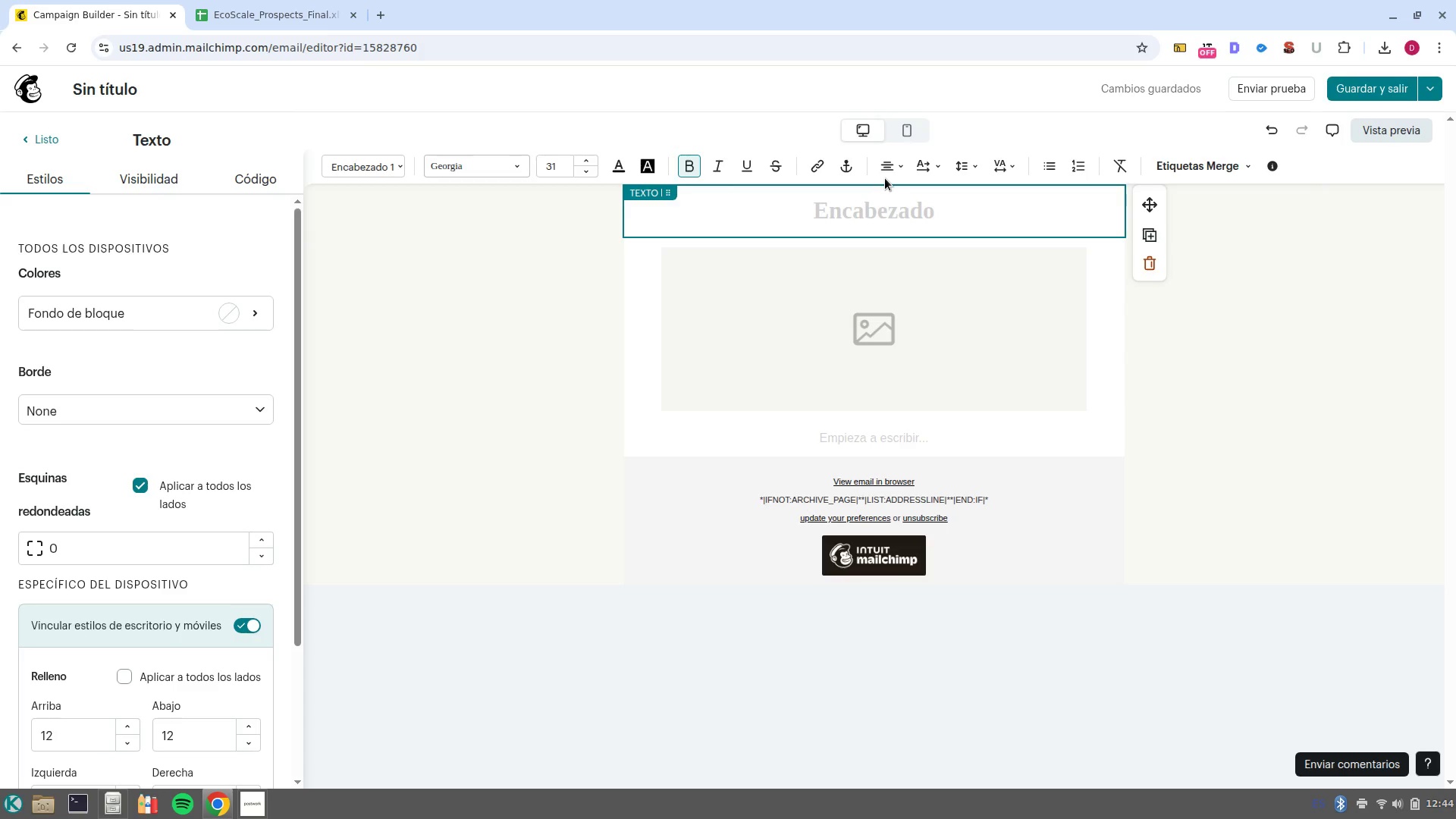 
left_click([910, 216])
 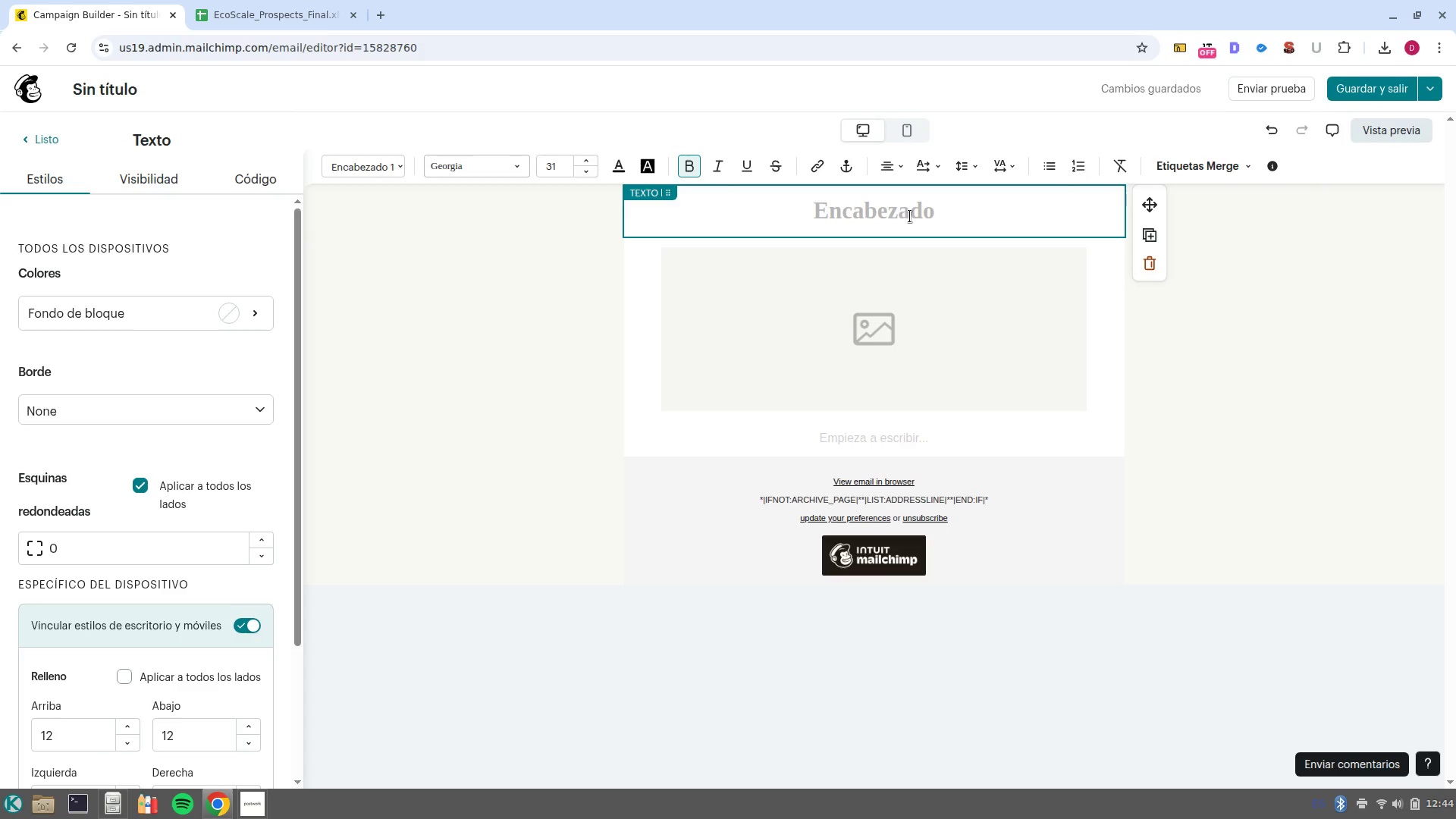 
type(ECOSALEMEDIA)
 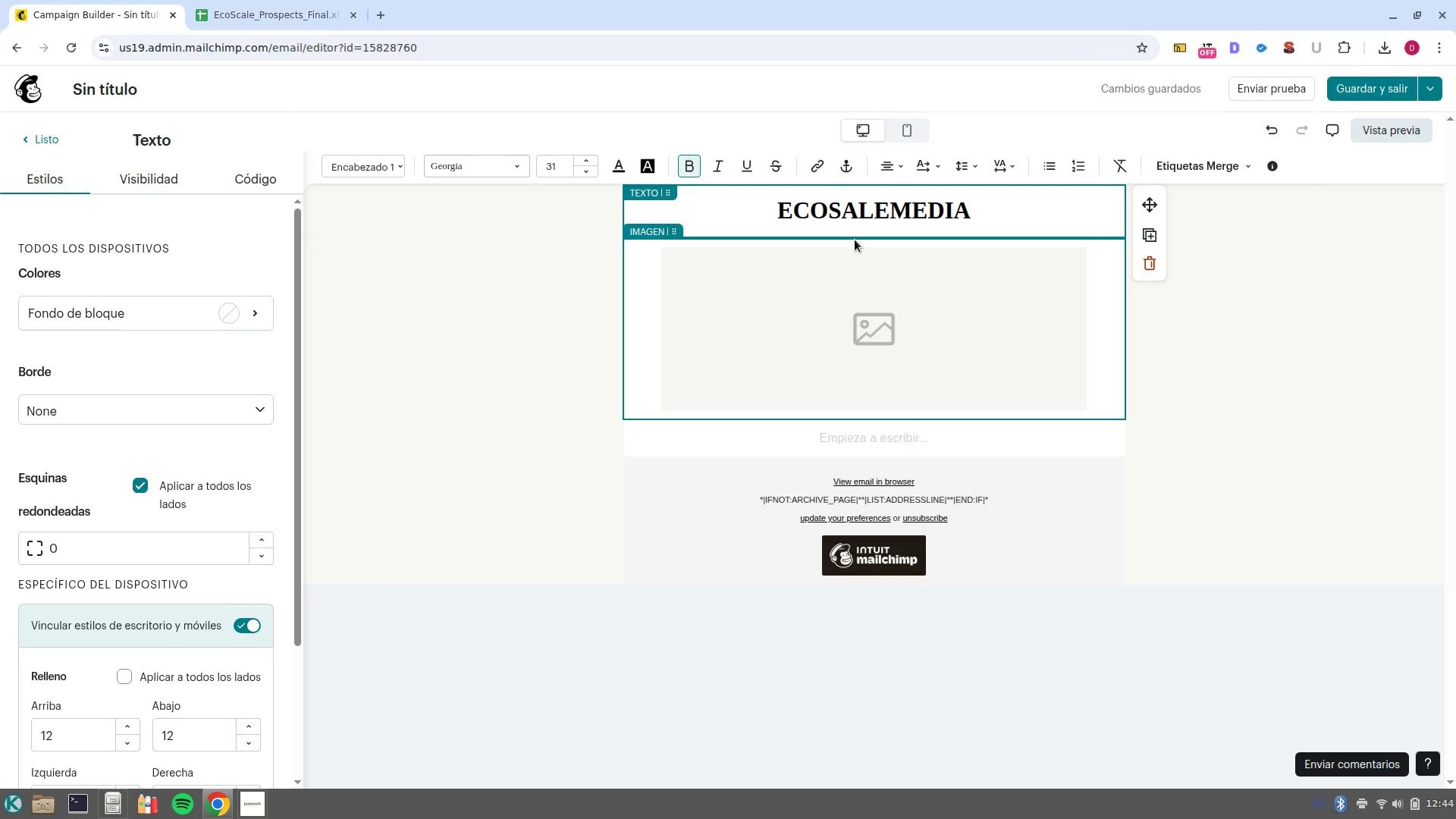 
wait(5.46)
 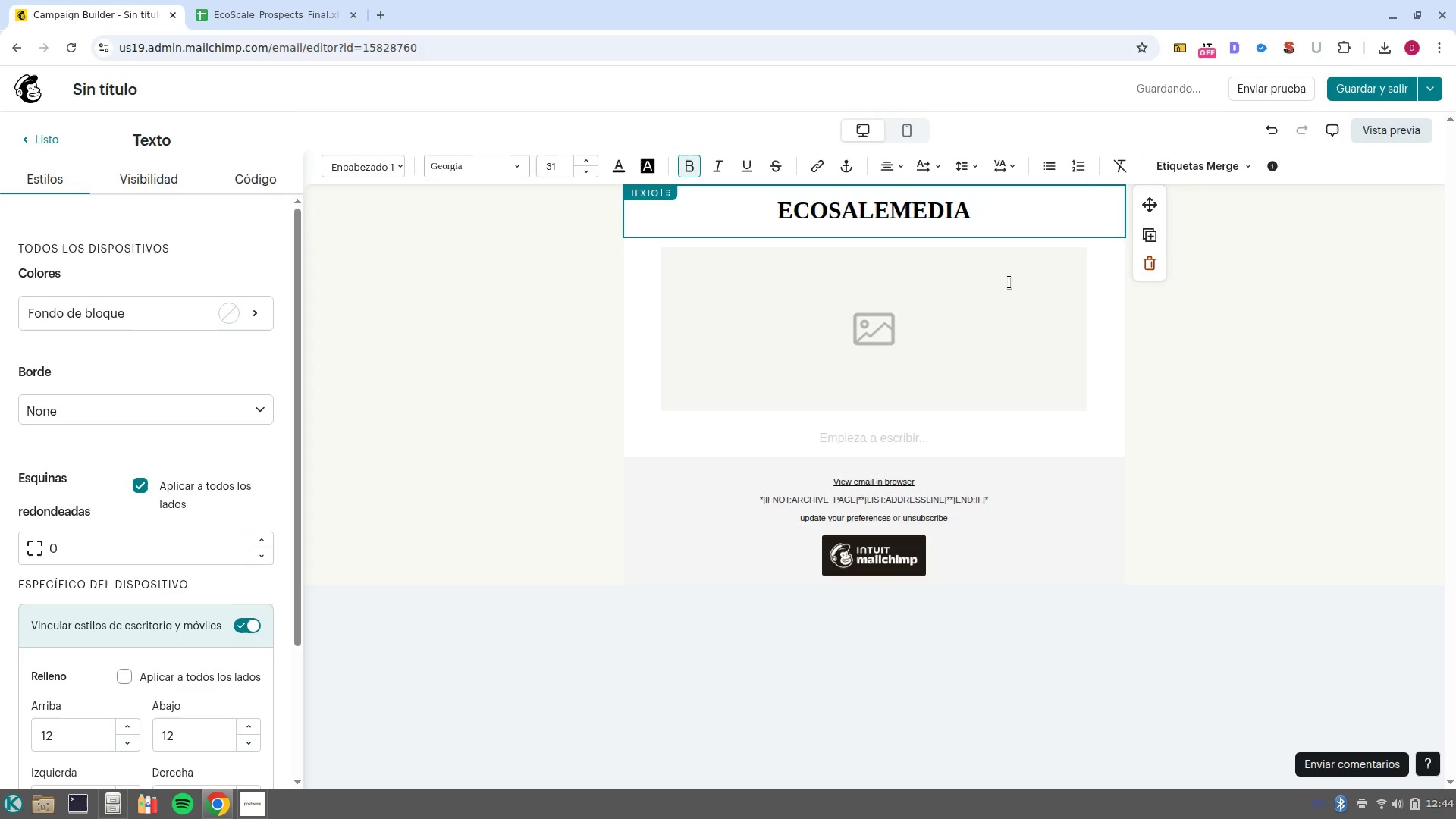 
left_click_drag(start_coordinate=[970, 212], to_coordinate=[849, 203])
 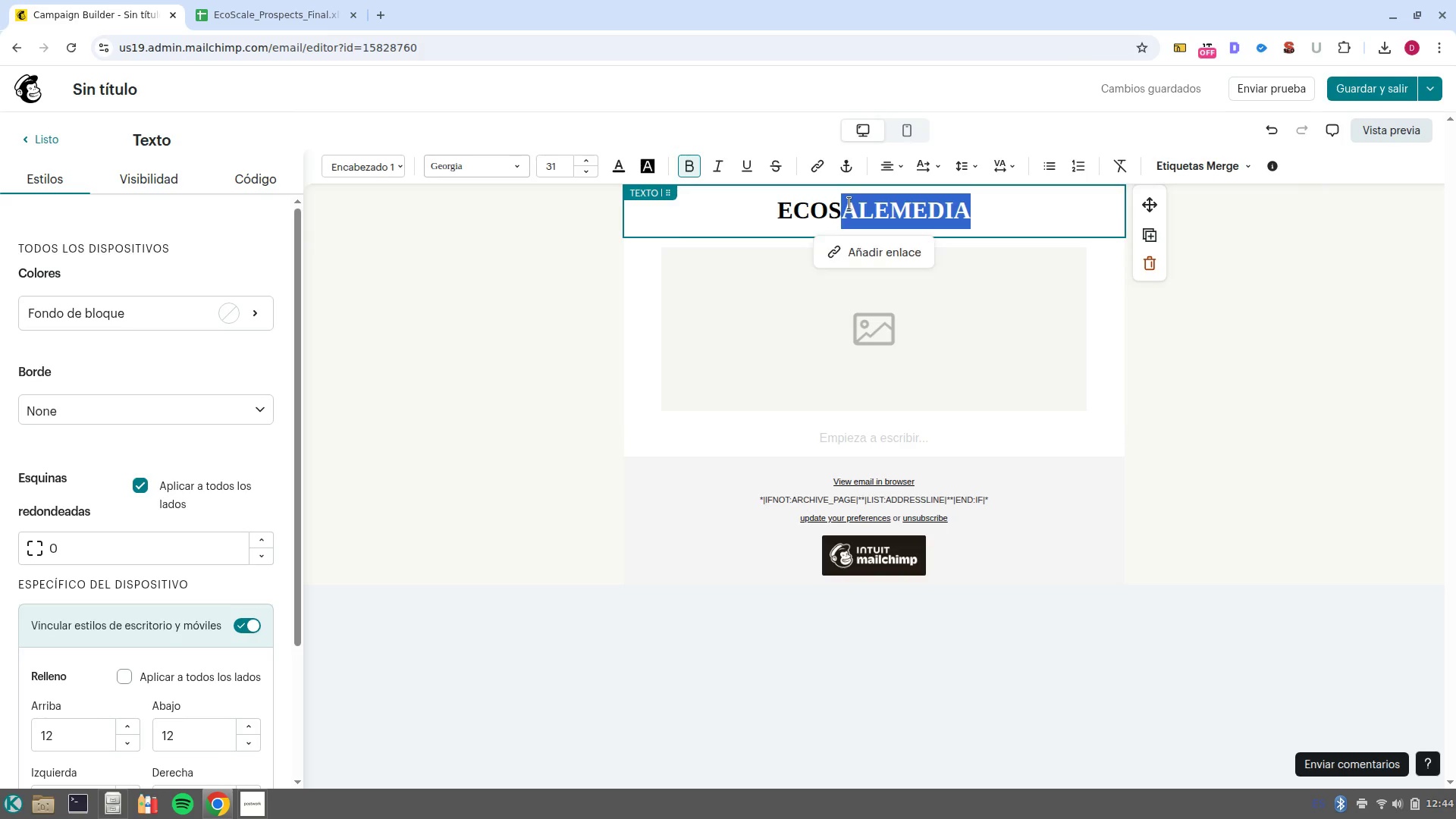 
key(Backspace)
key(Backspace)
type(scale )
key(Backspace)
key(Backspace)
key(Backspace)
key(Backspace)
key(Backspace)
key(Backspace)
type(SCALE media)
key(Backspace)
key(Backspace)
key(Backspace)
key(Backspace)
key(Backspace)
key(Backspace)
type(M)
key(Backspace)
type( MEDIA)
 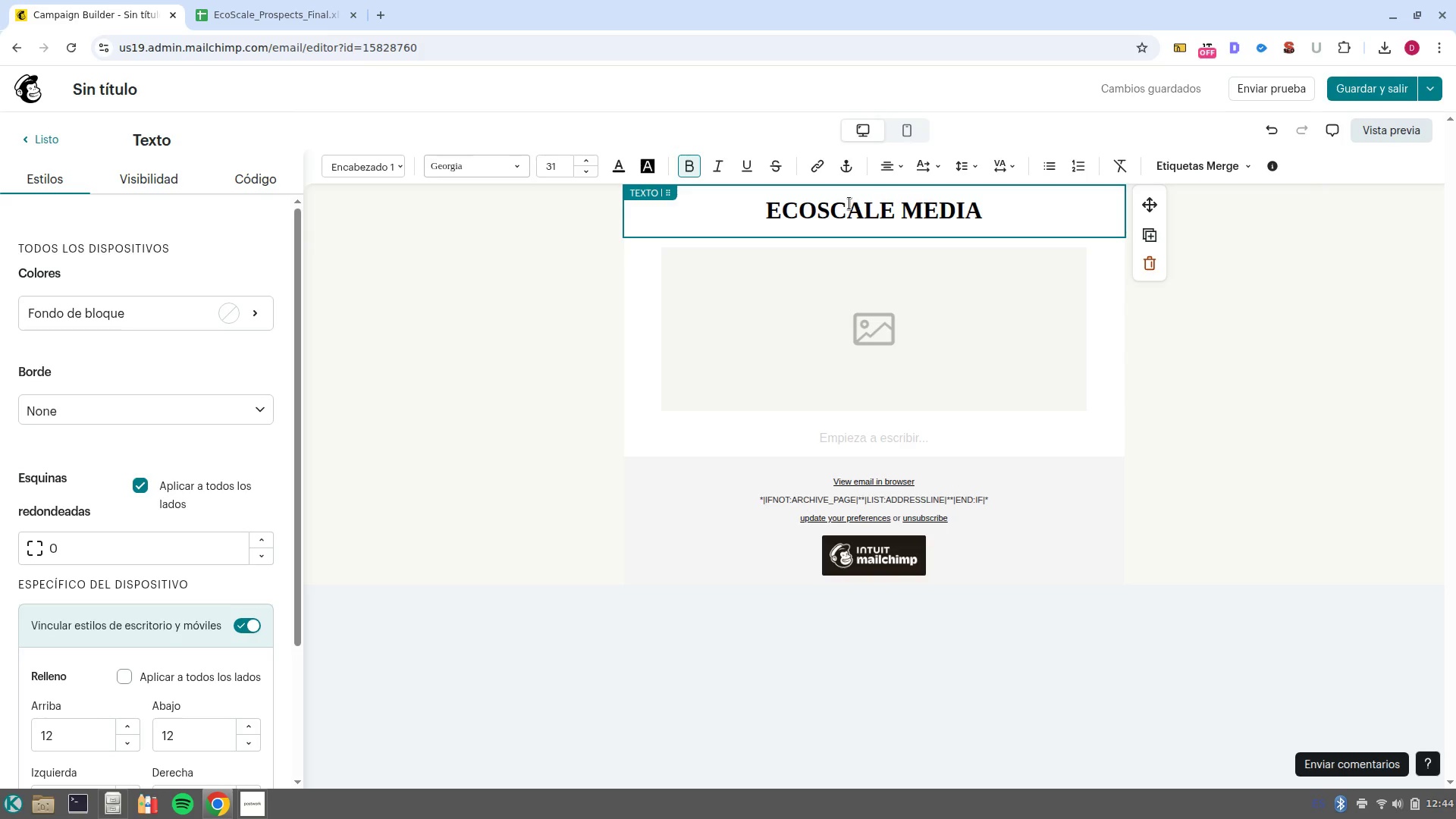 
wait(10.04)
 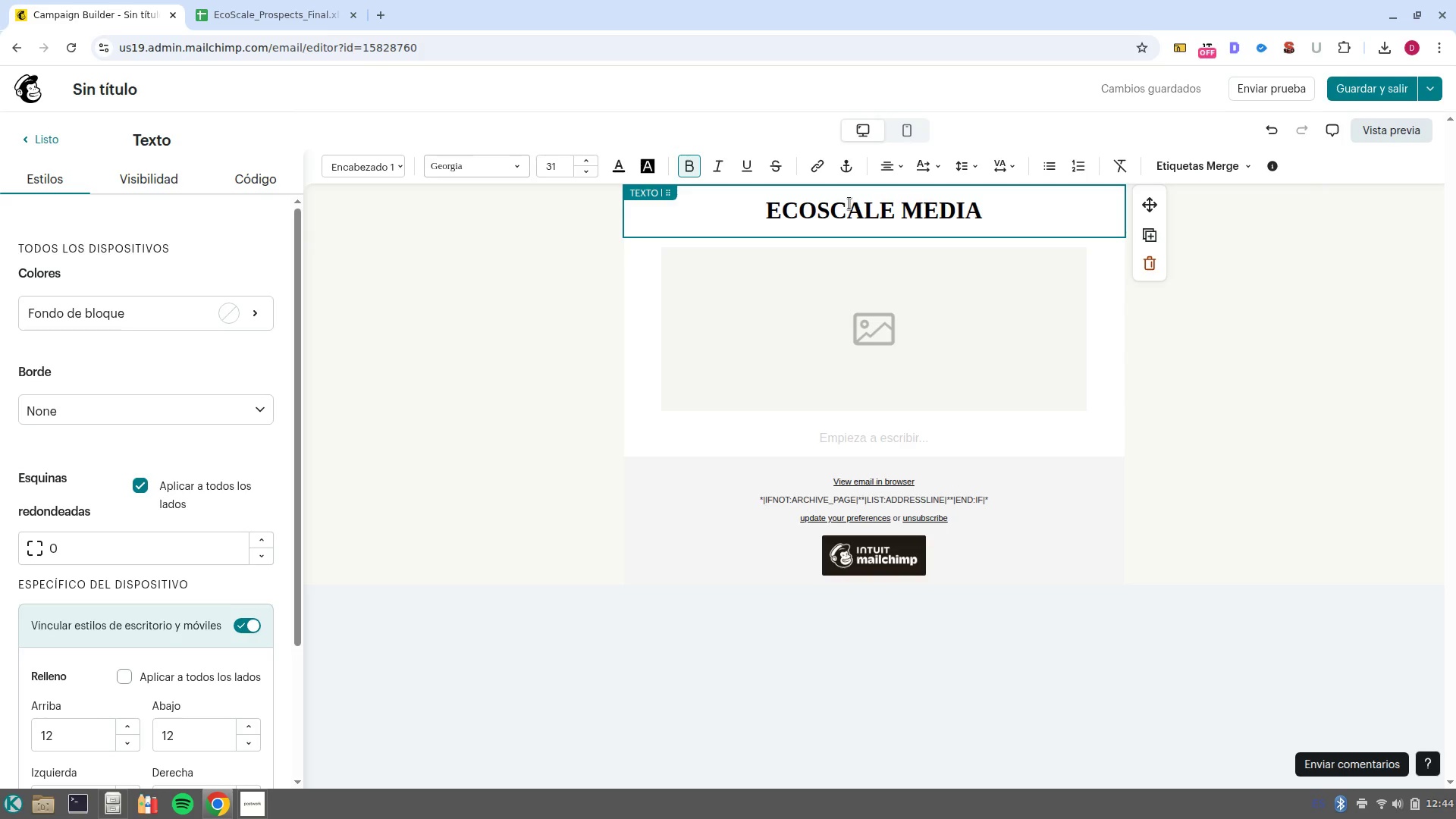 
left_click([303, 0])
 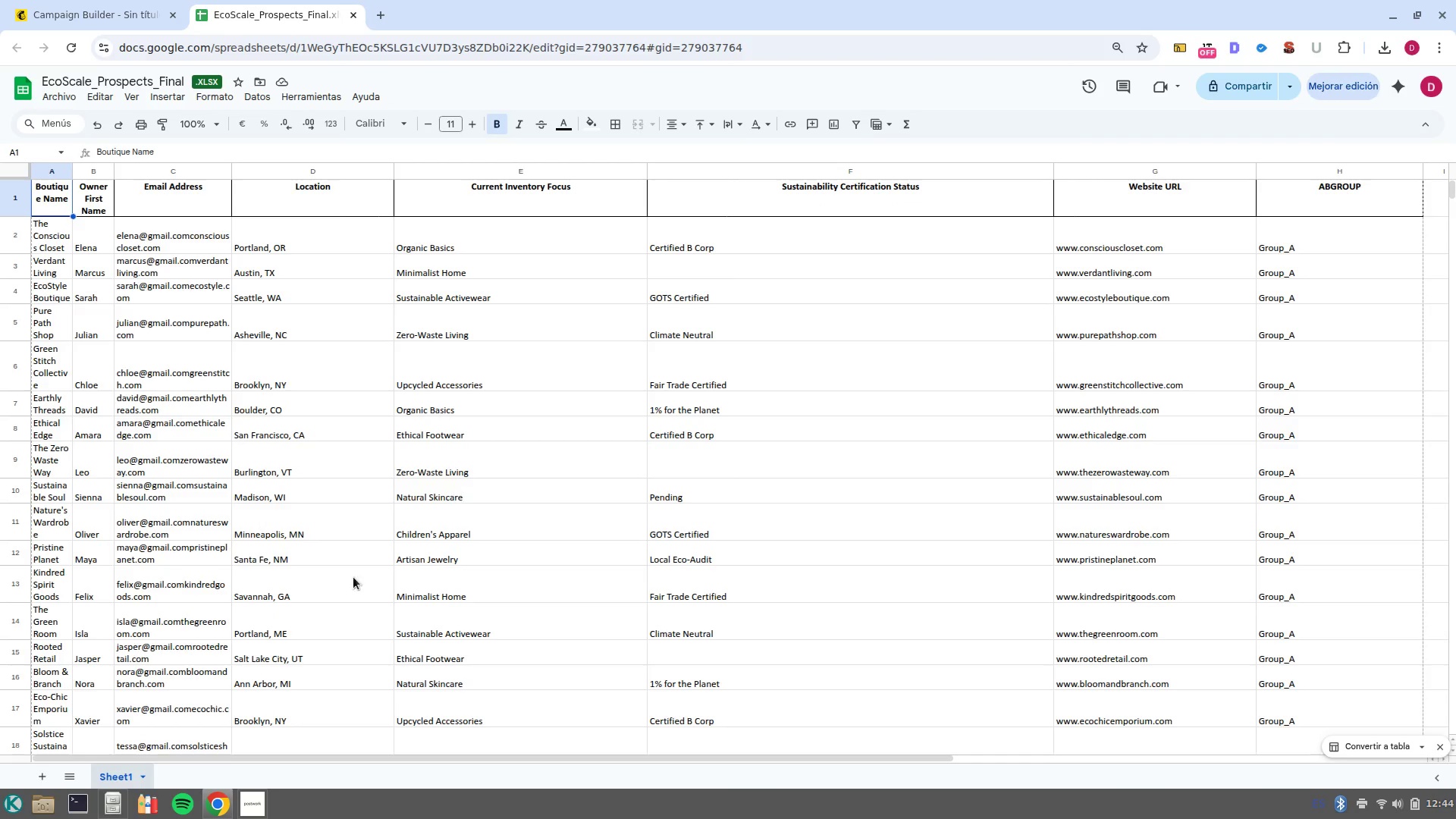 
scroll: coordinate [211, 683], scroll_direction: down, amount: 8.0
 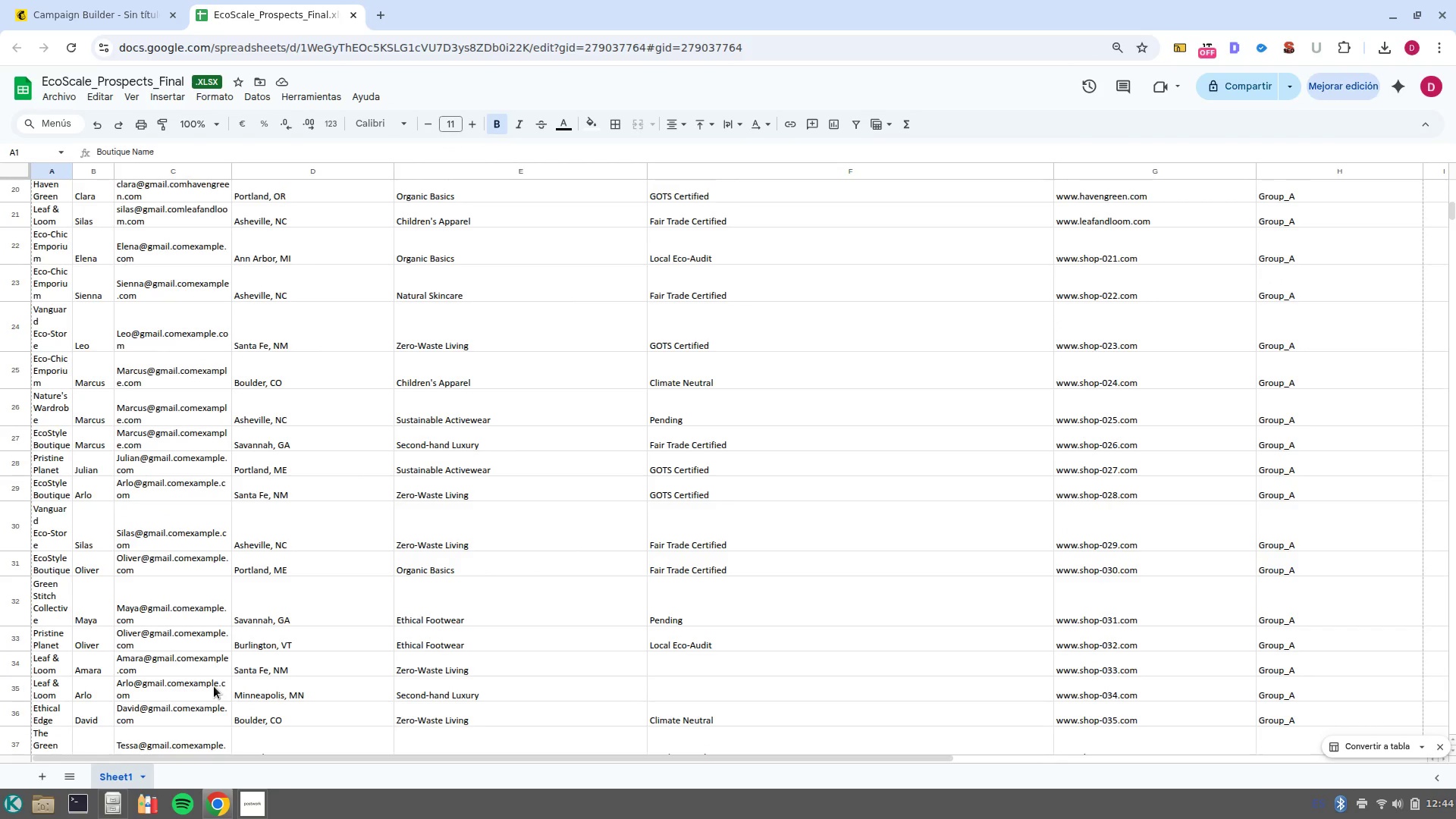 
scroll: coordinate [214, 686], scroll_direction: up, amount: 1.0
 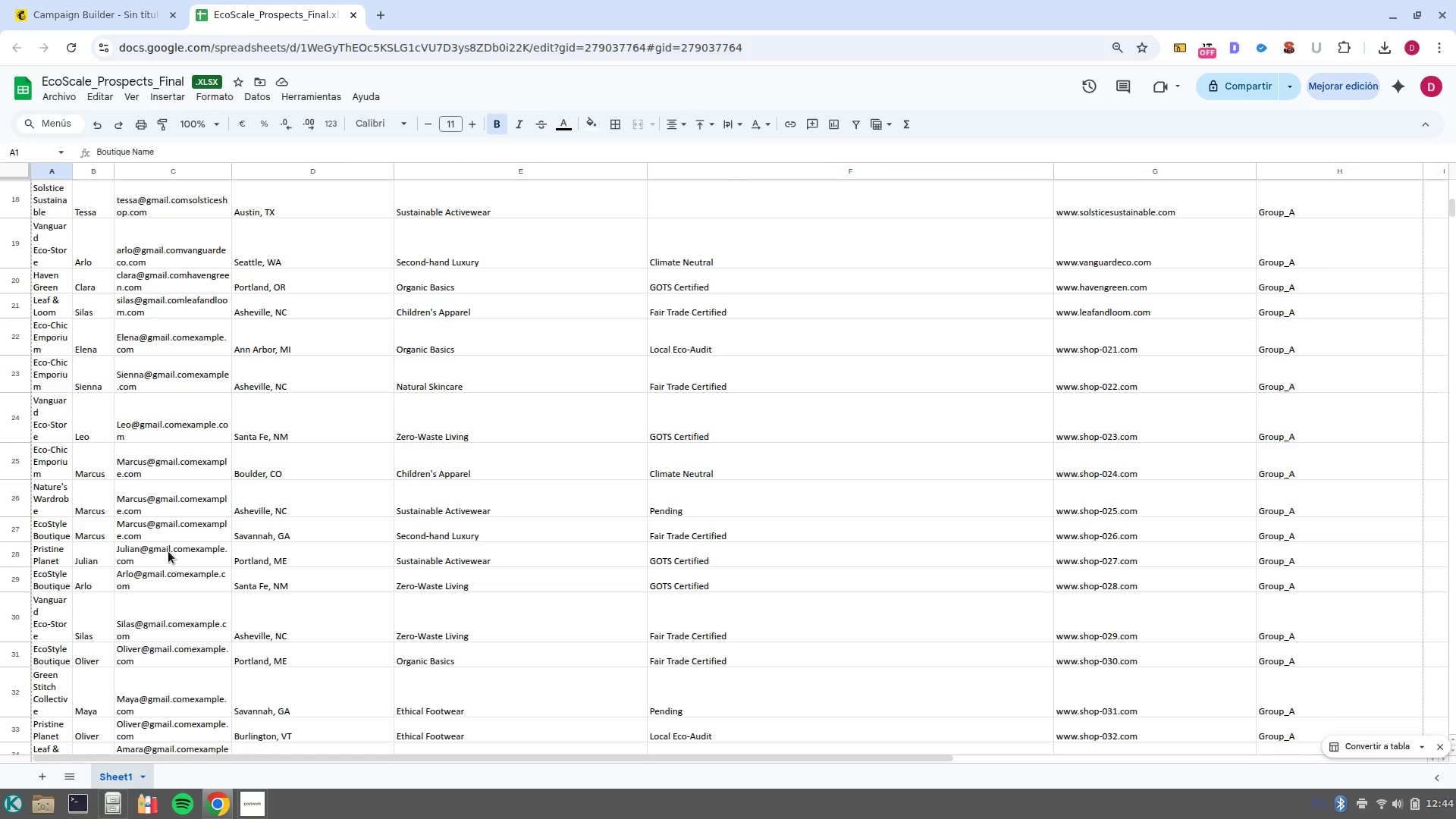 
left_click([195, 551])
 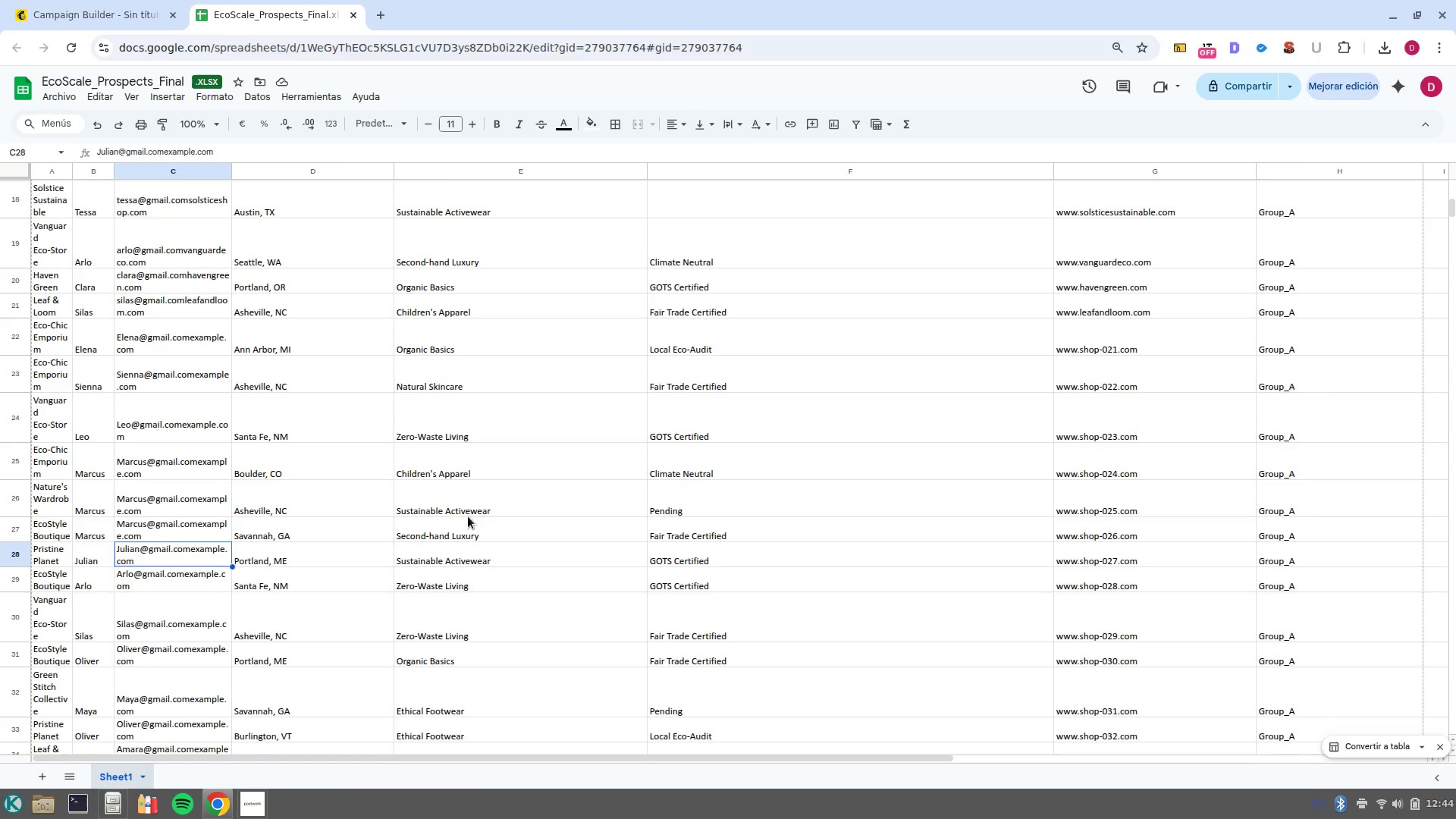 
key(Control+ControlLeft)
 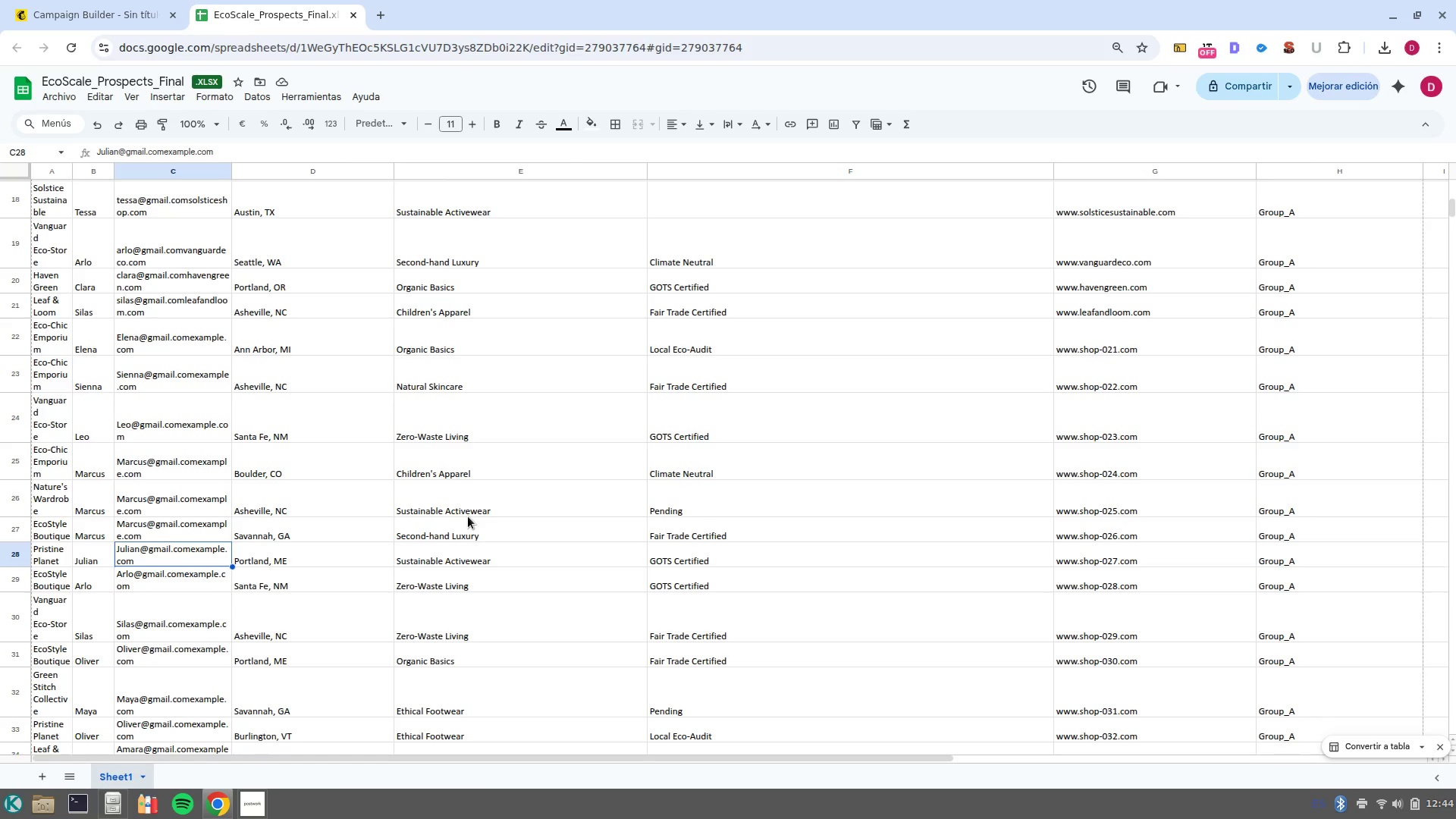 
key(Control+H)
 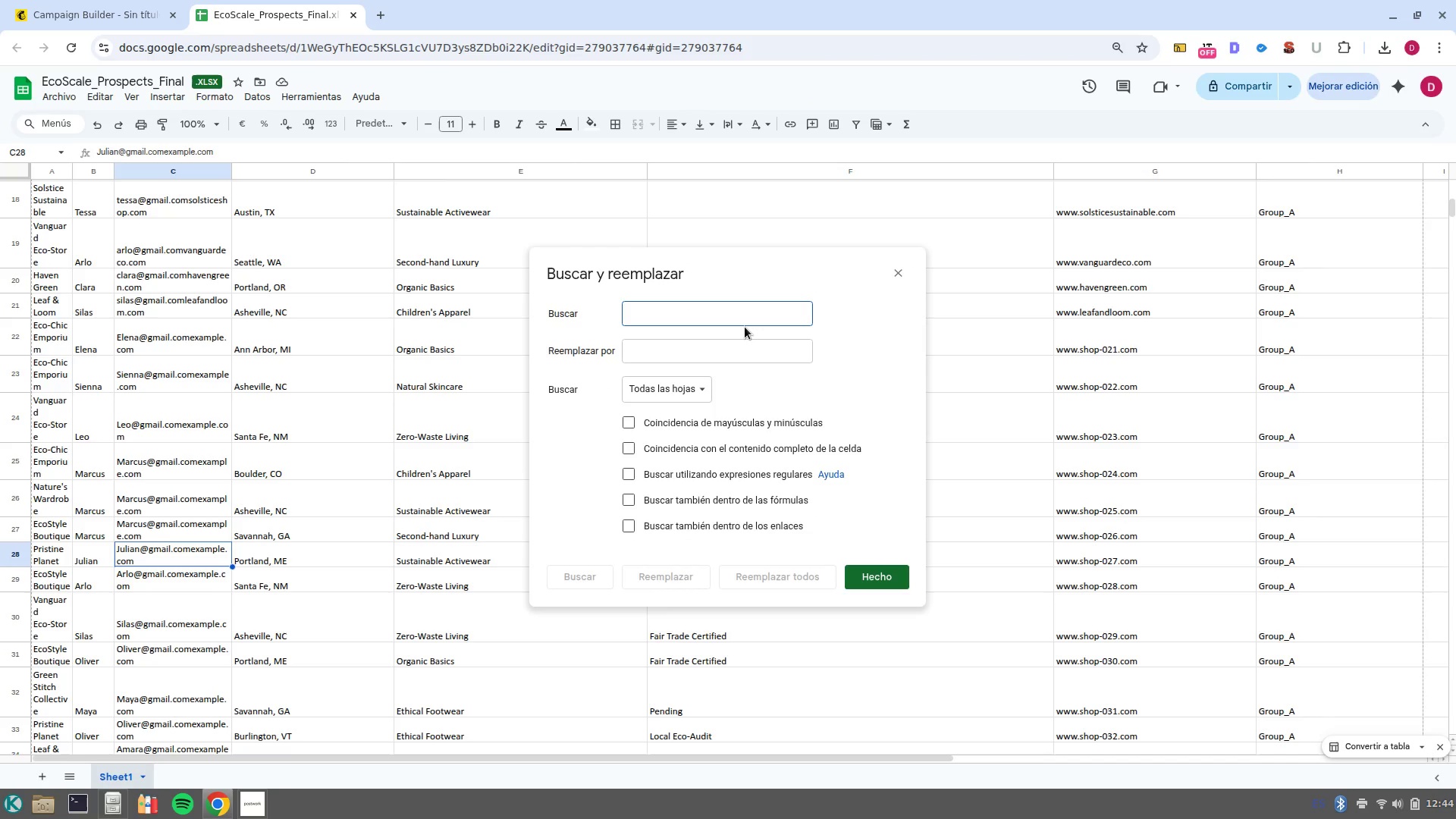 
type(exmaple)
 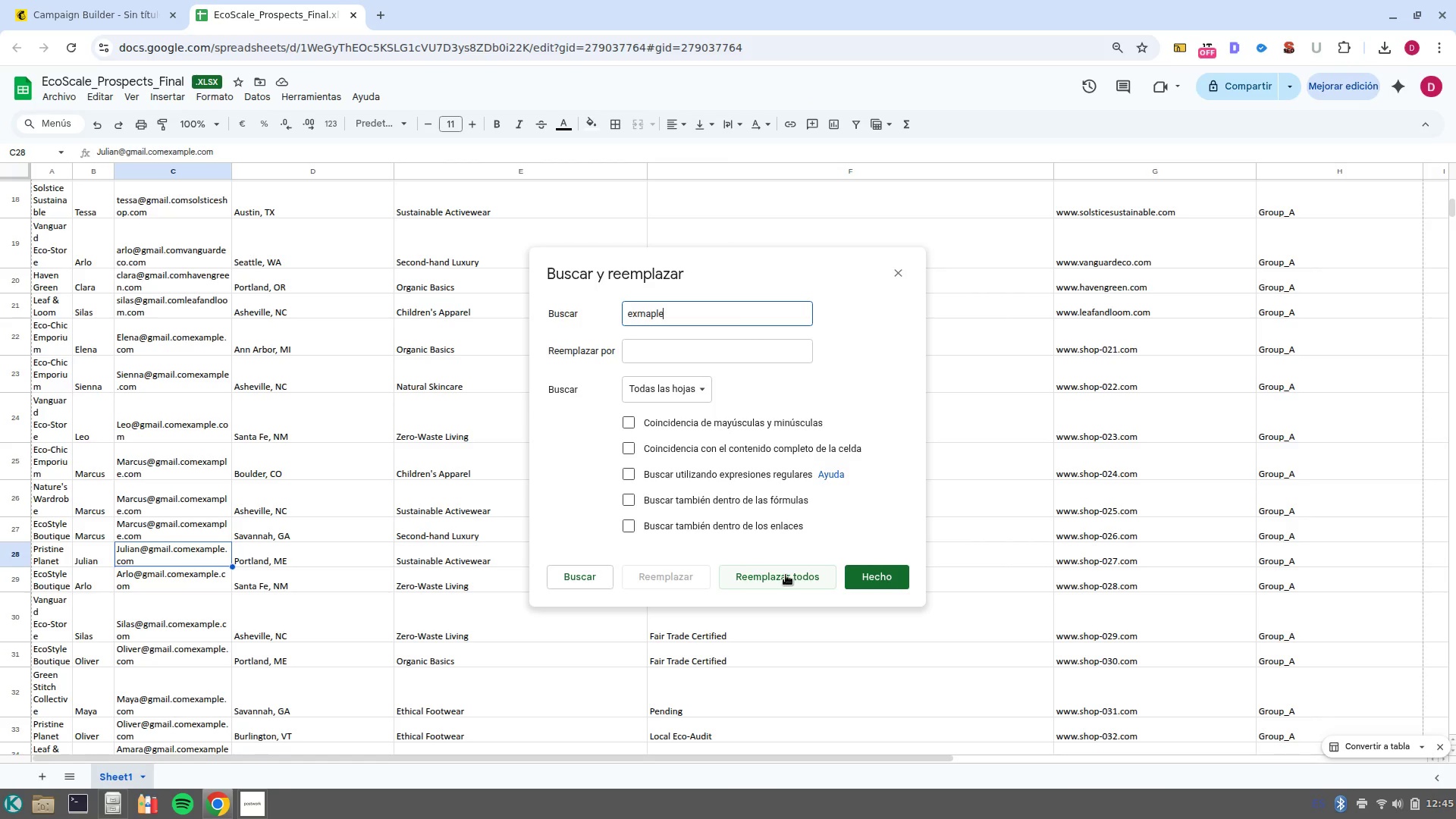 
wait(8.62)
 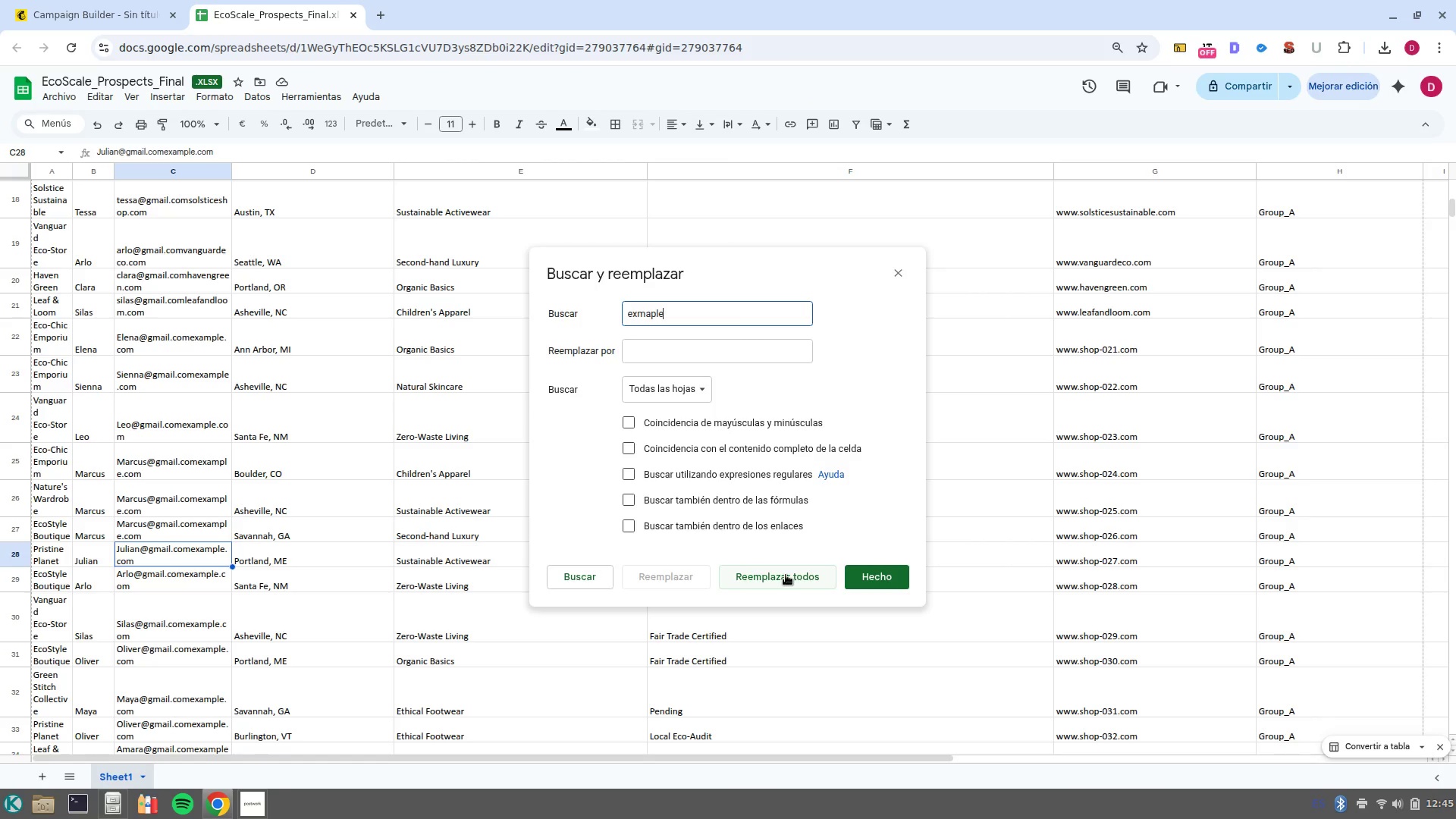 
left_click([590, 586])
 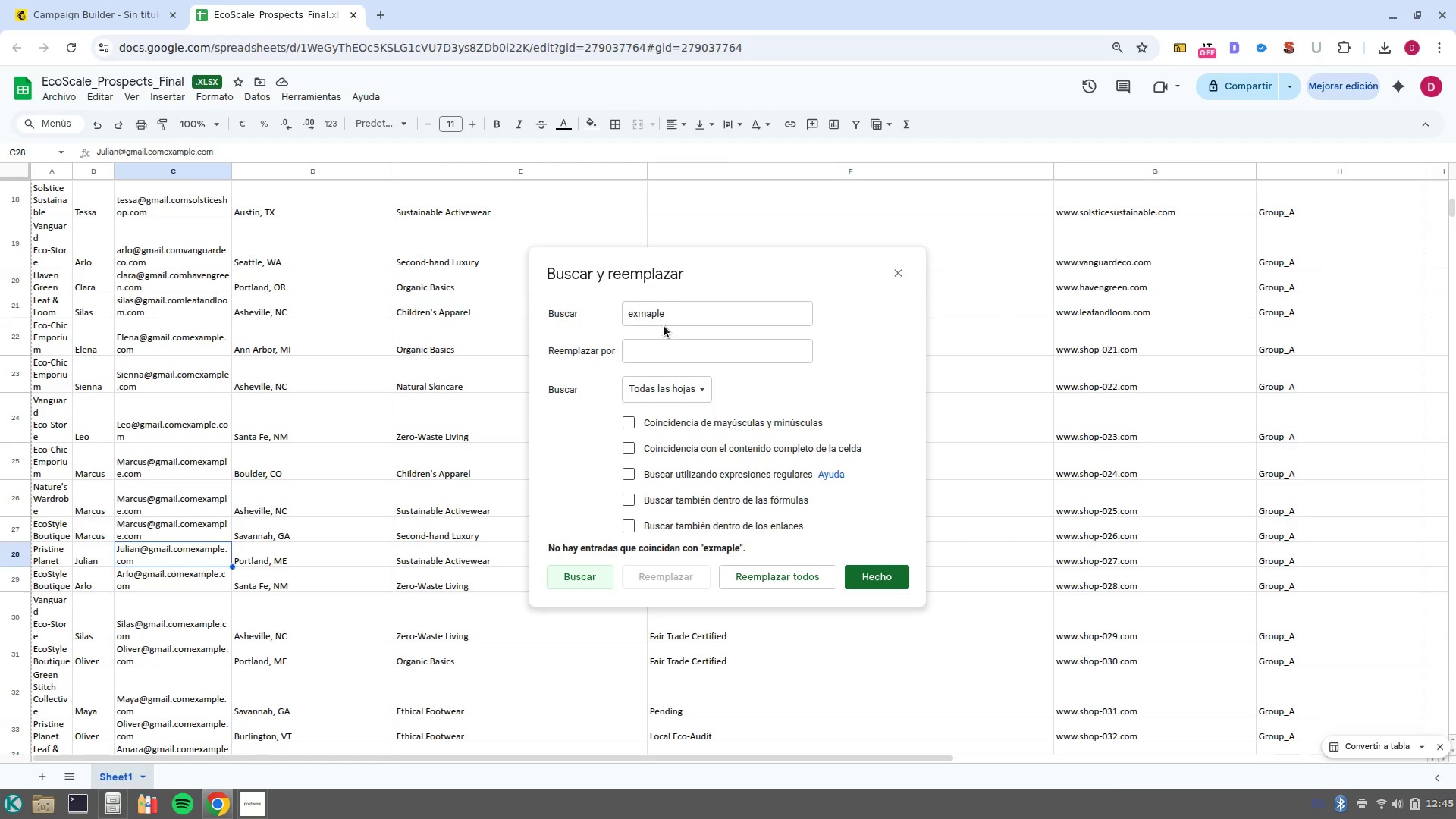 
left_click([638, 319])
 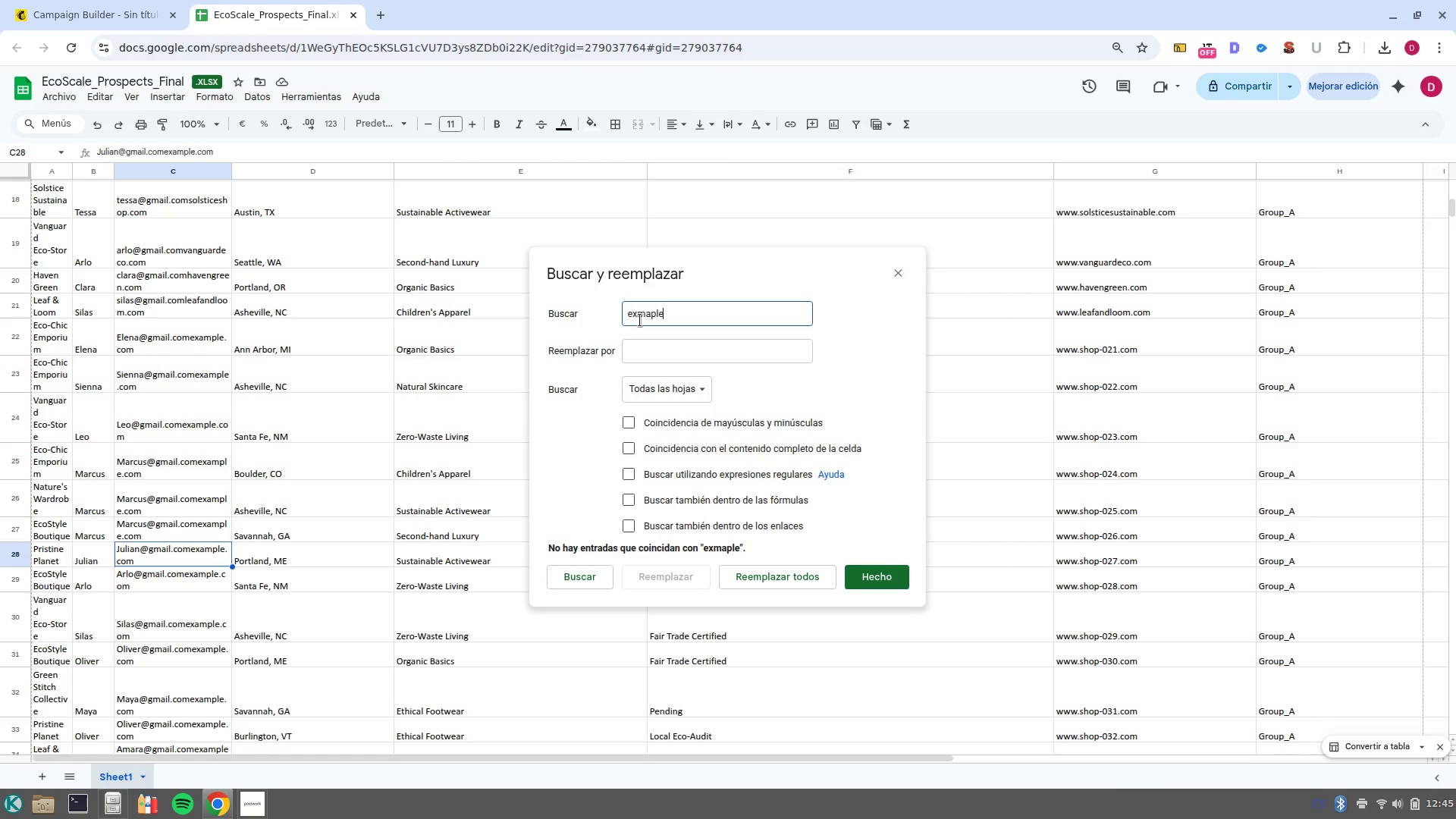 
left_click([640, 319])
 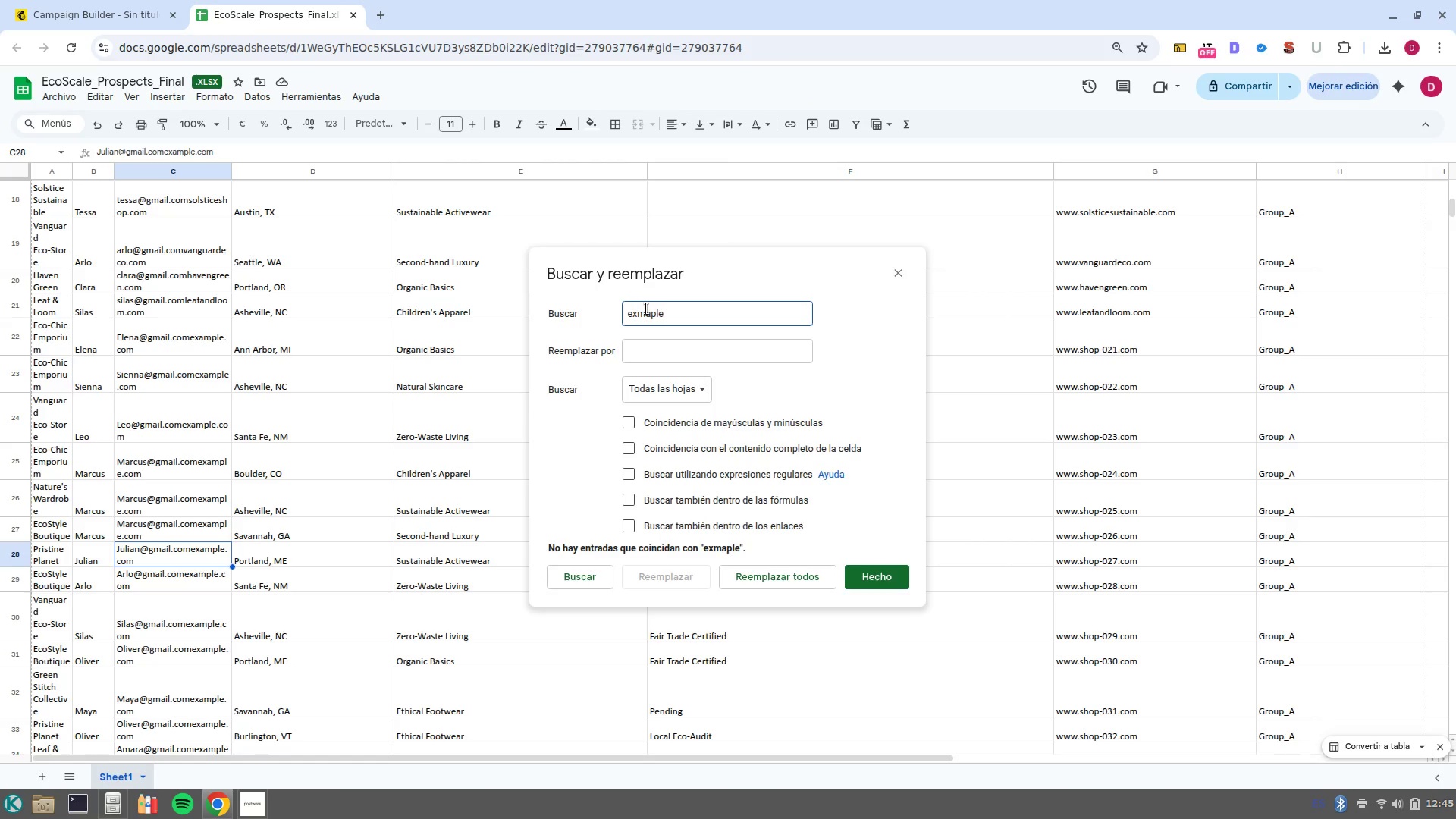 
left_click([642, 316])
 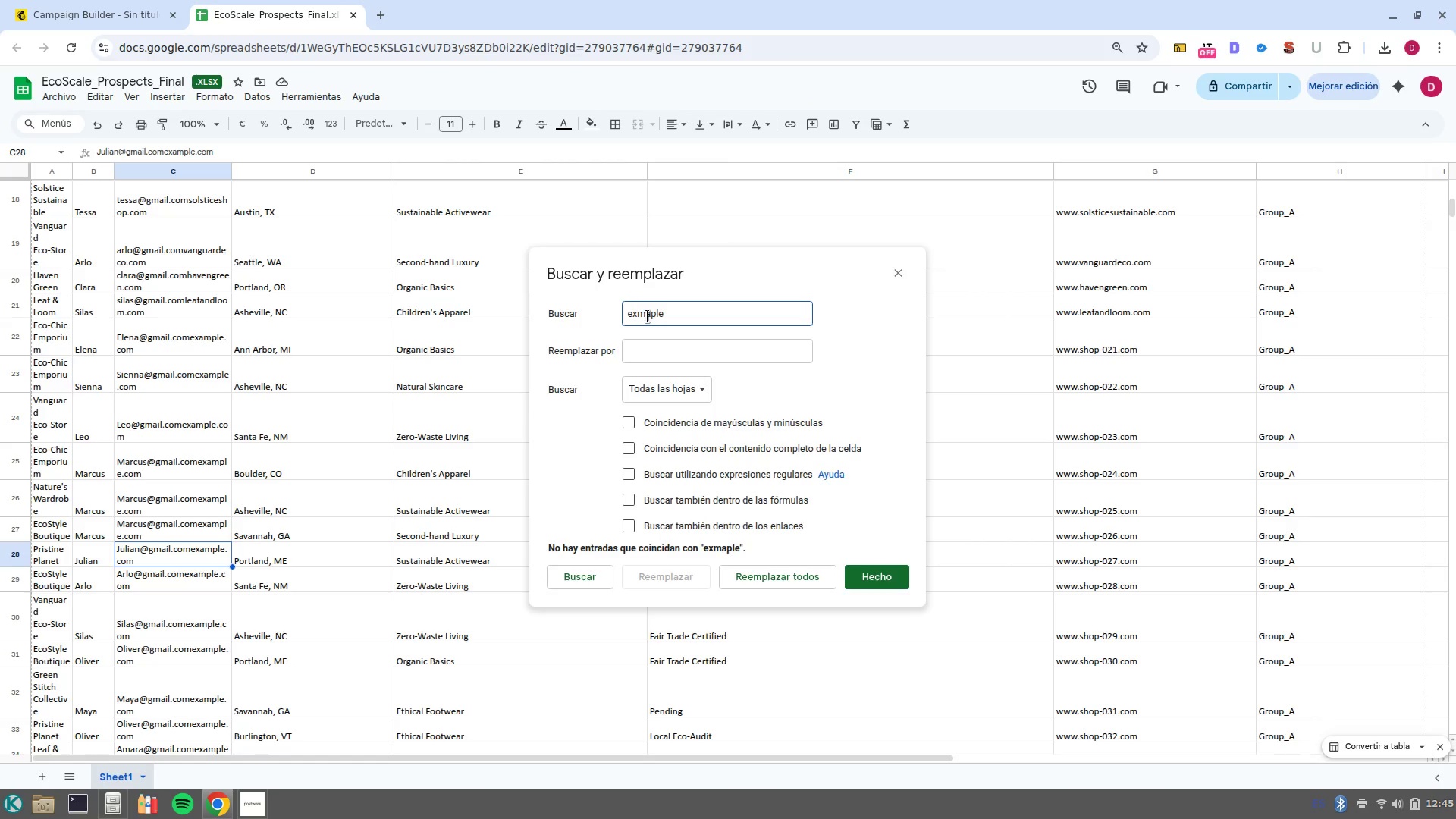 
key(ArrowLeft)
 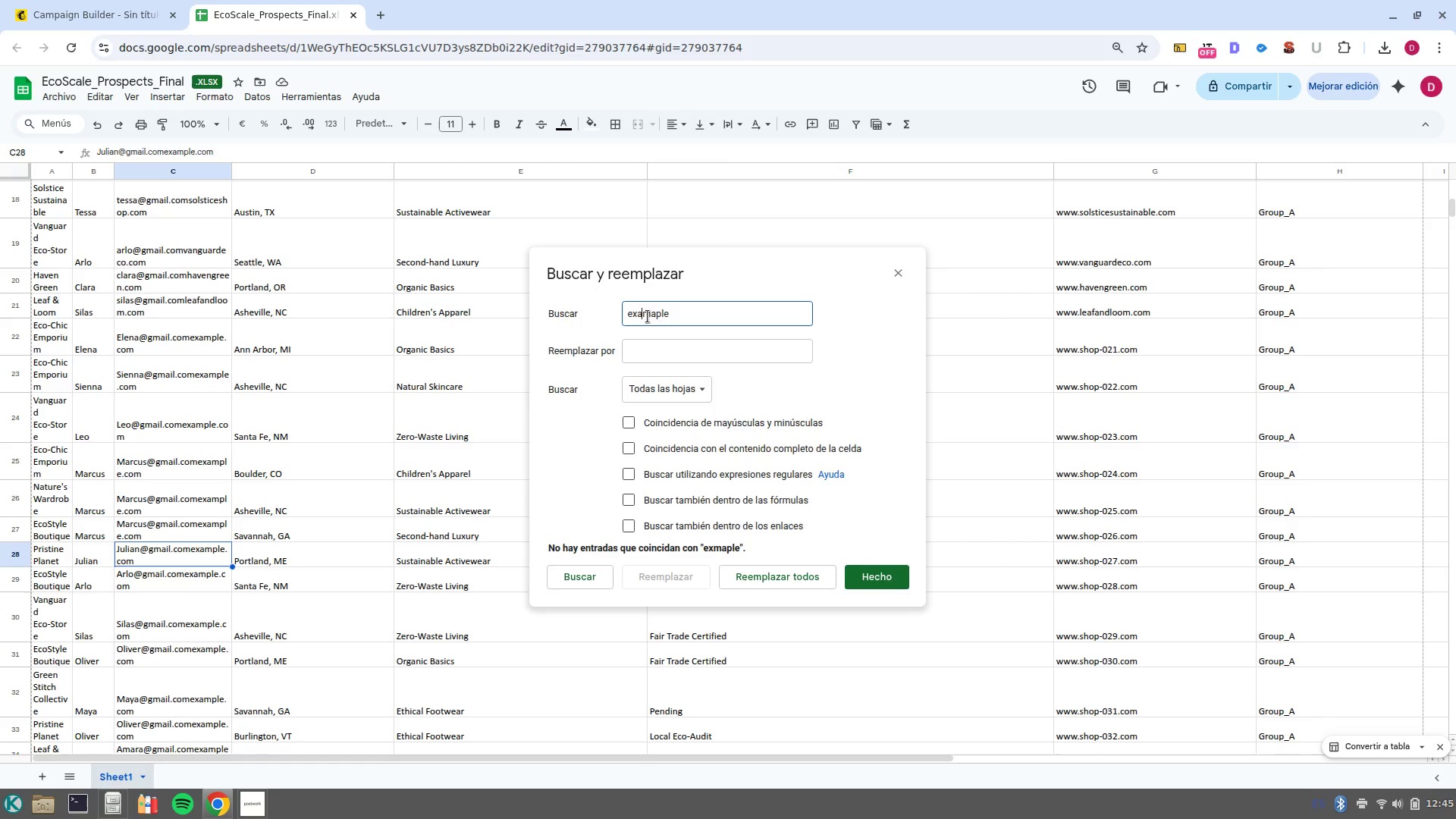 
key(A)
 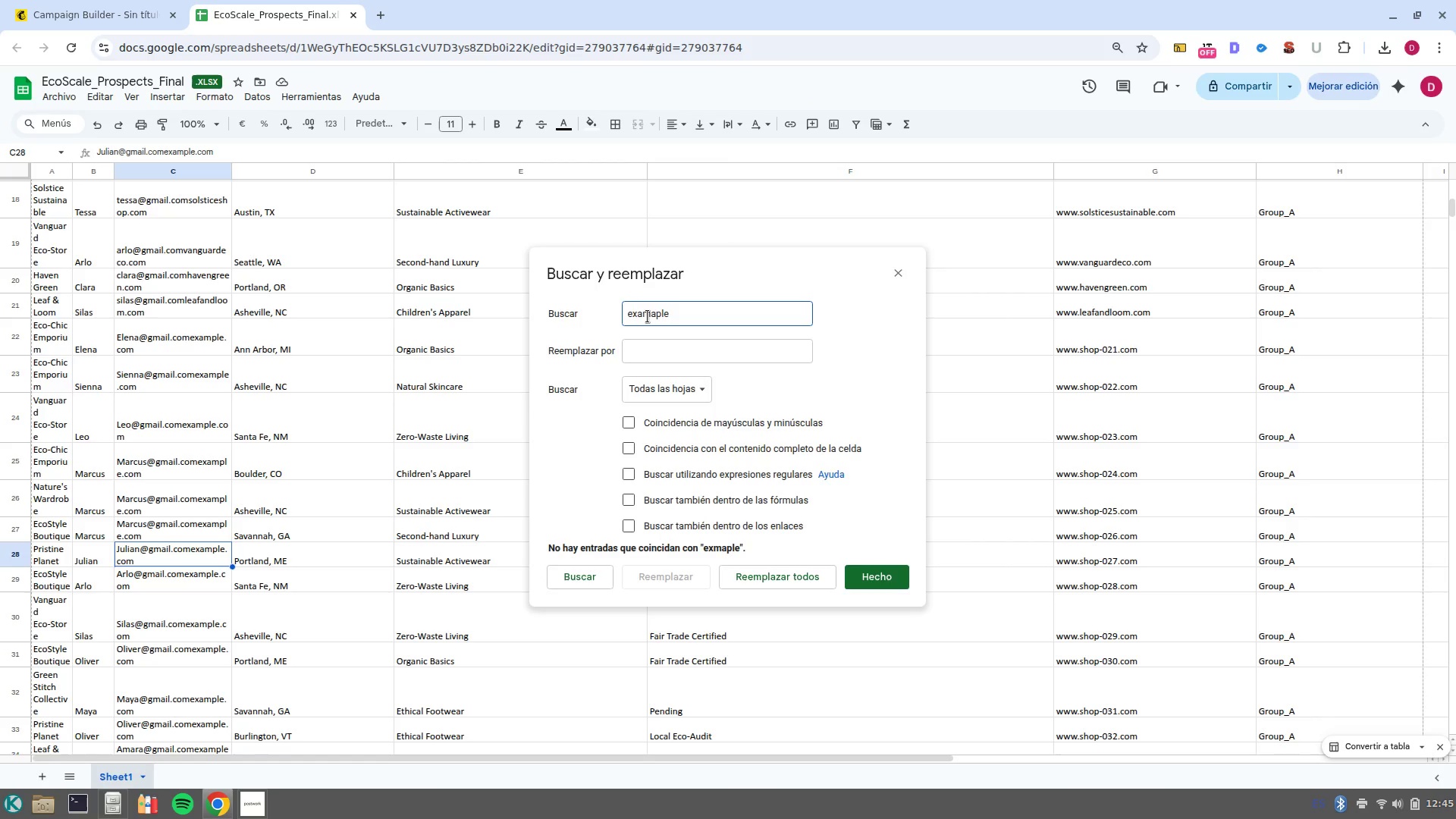 
key(Enter)
 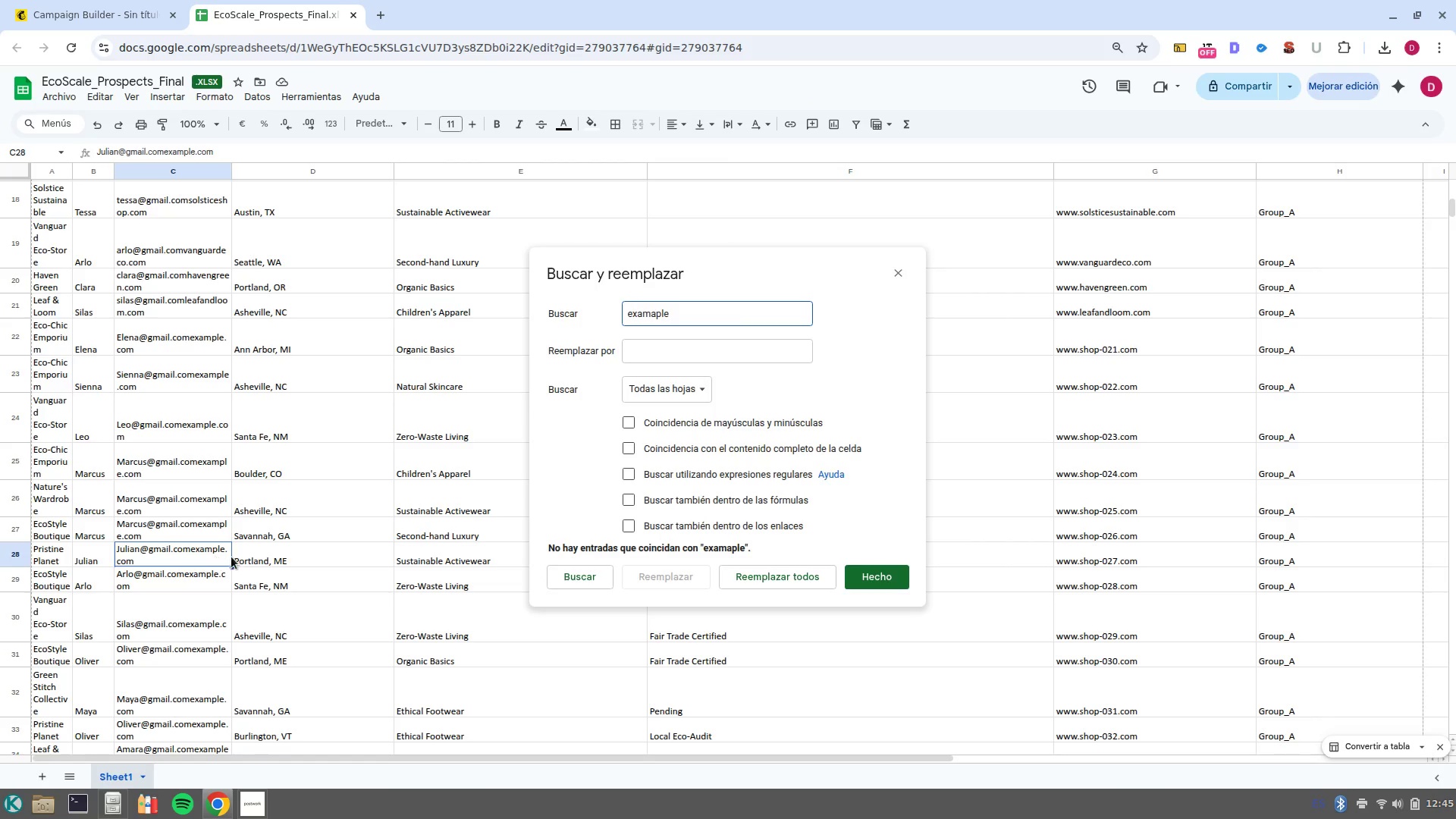 
wait(5.24)
 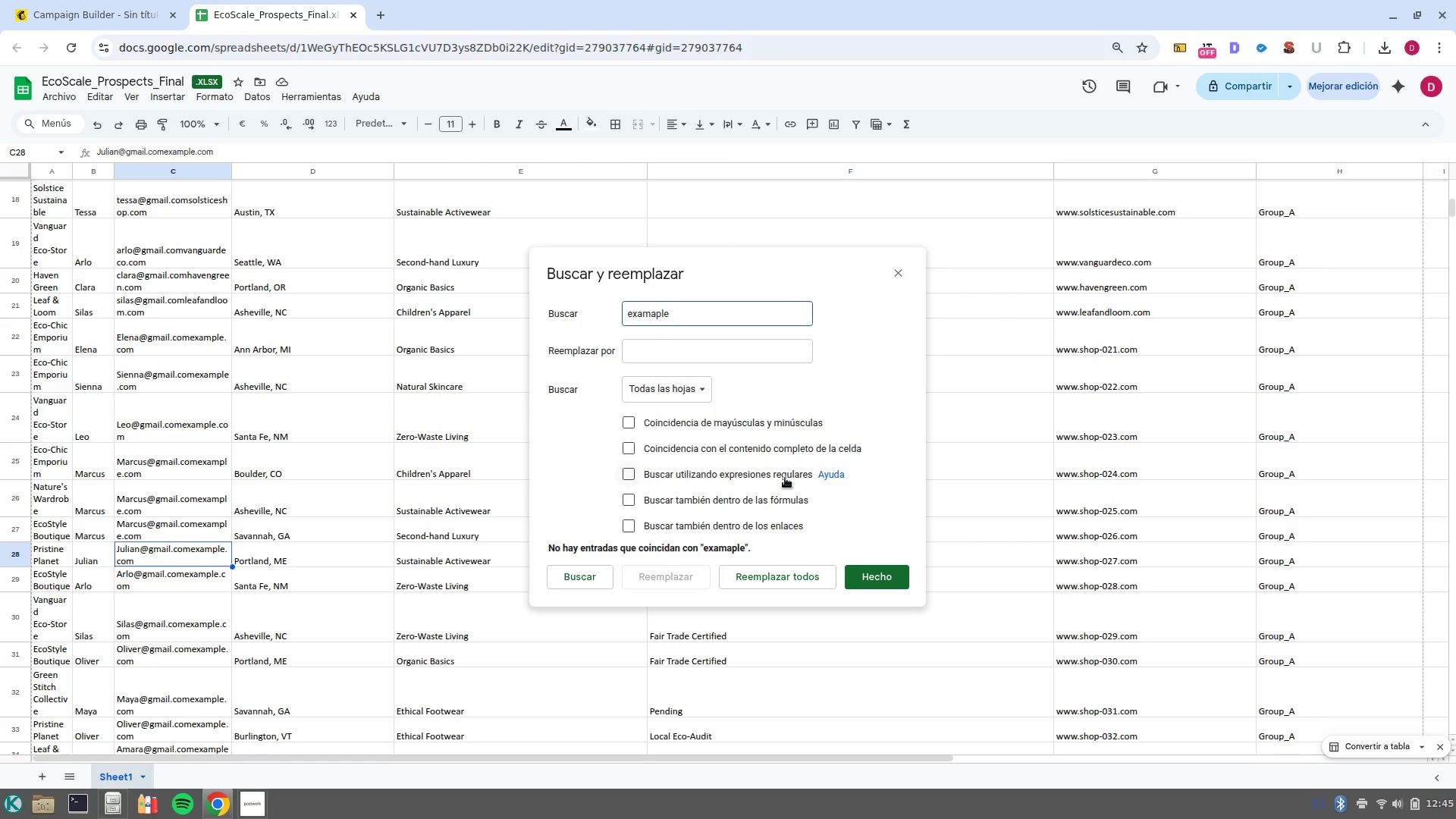 
left_click([709, 311])
 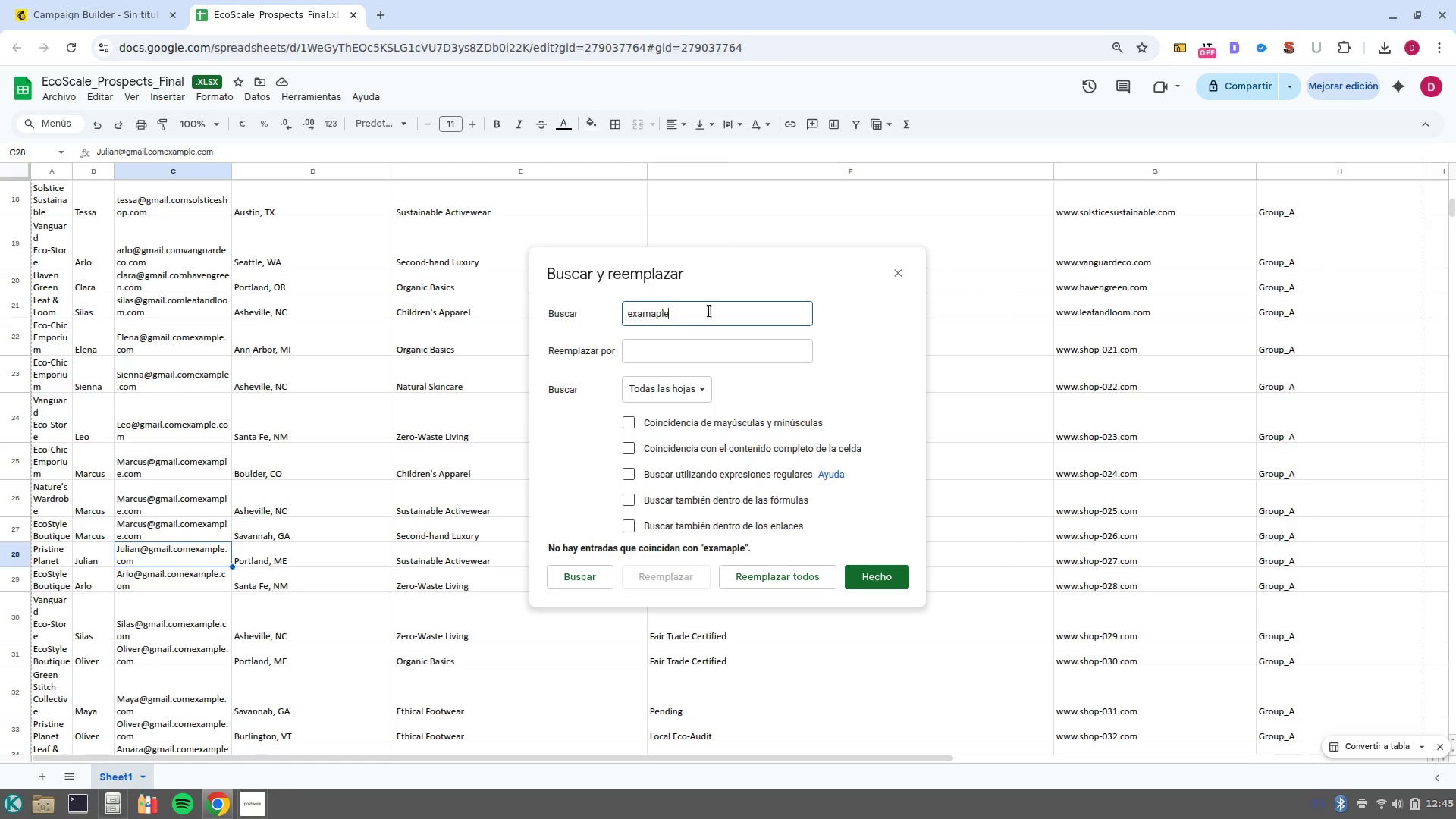 
wait(6.91)
 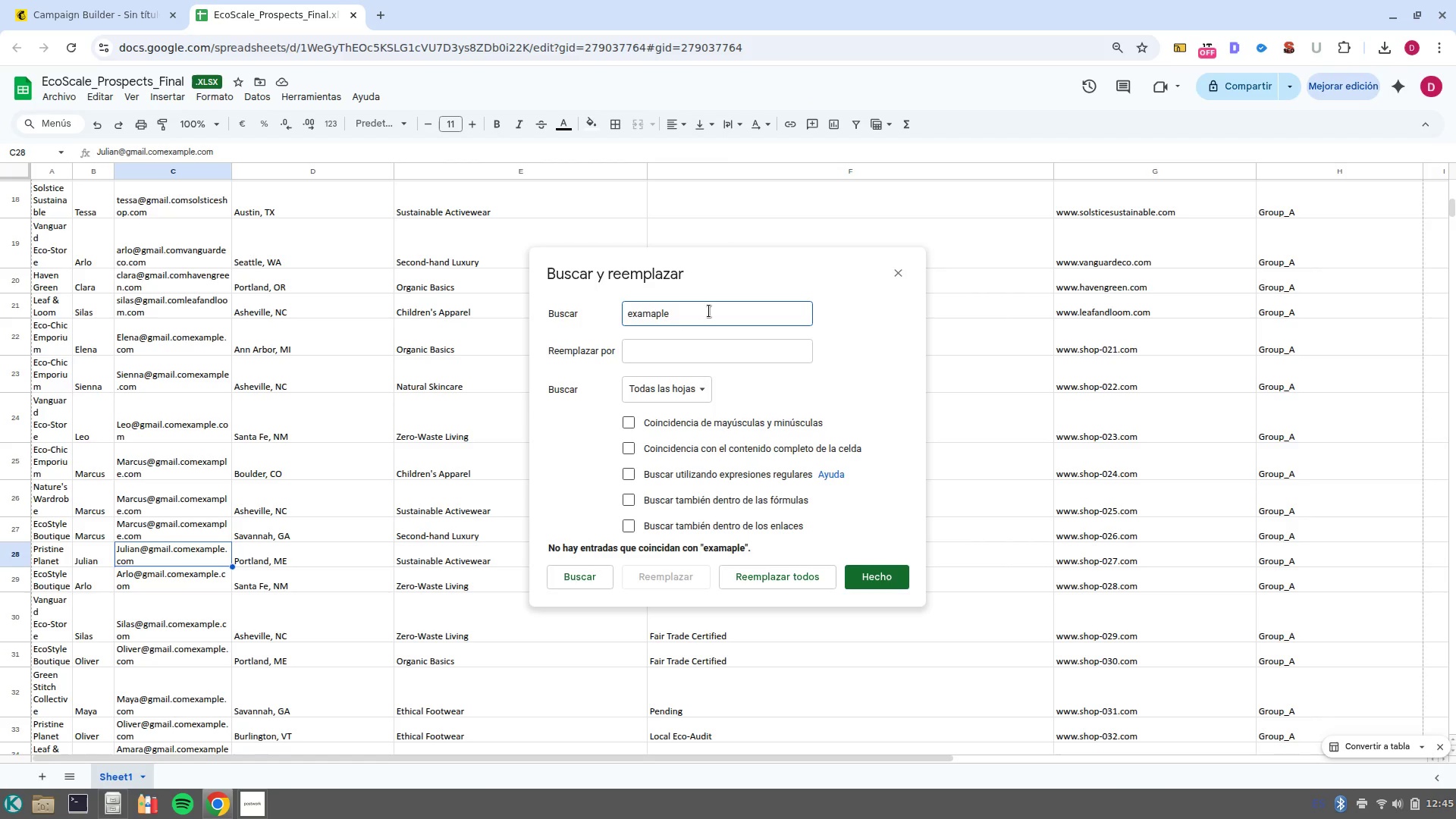 
scroll: coordinate [171, 617], scroll_direction: up, amount: 9.0
 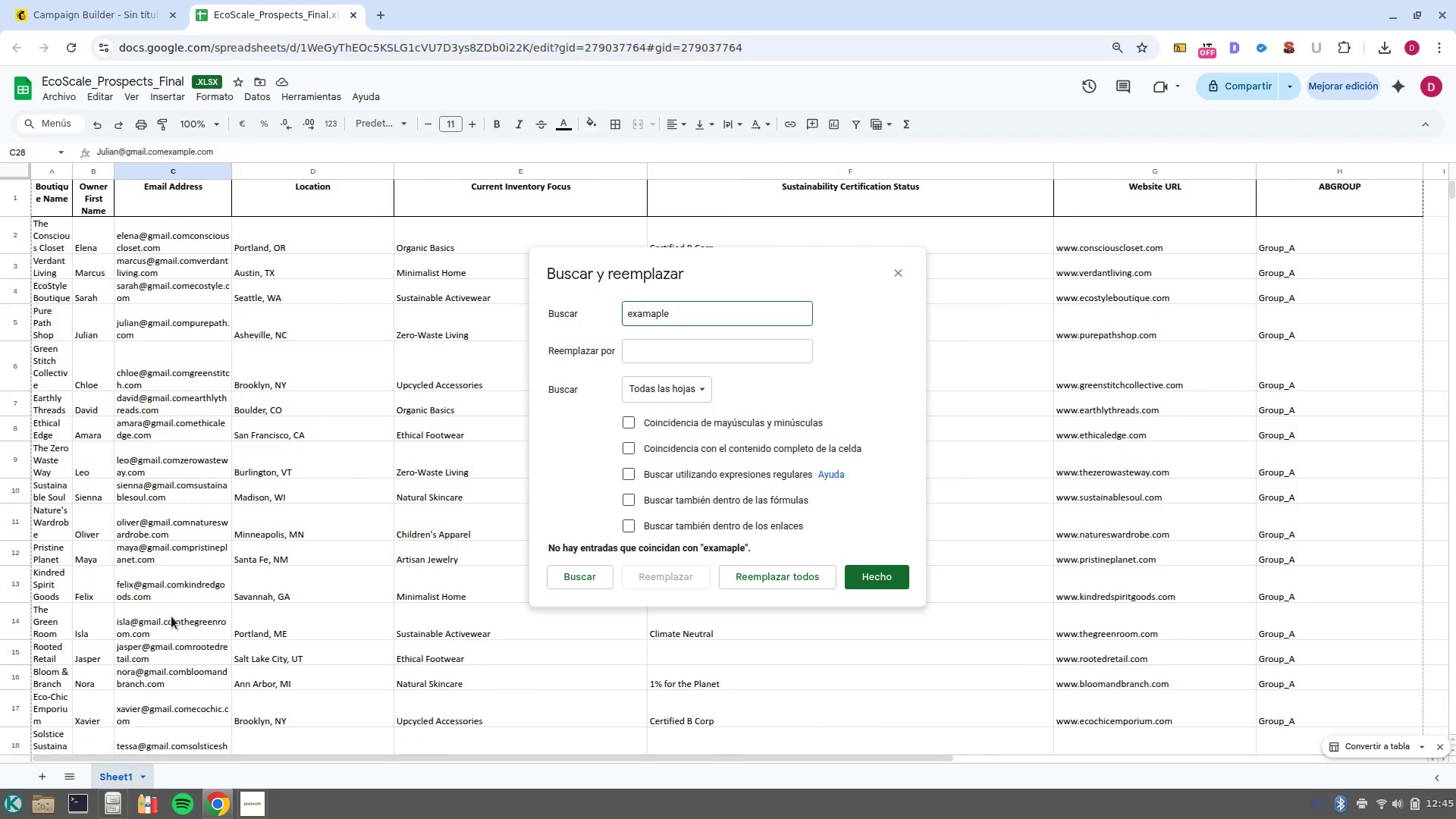 
scroll: coordinate [171, 617], scroll_direction: down, amount: 9.0
 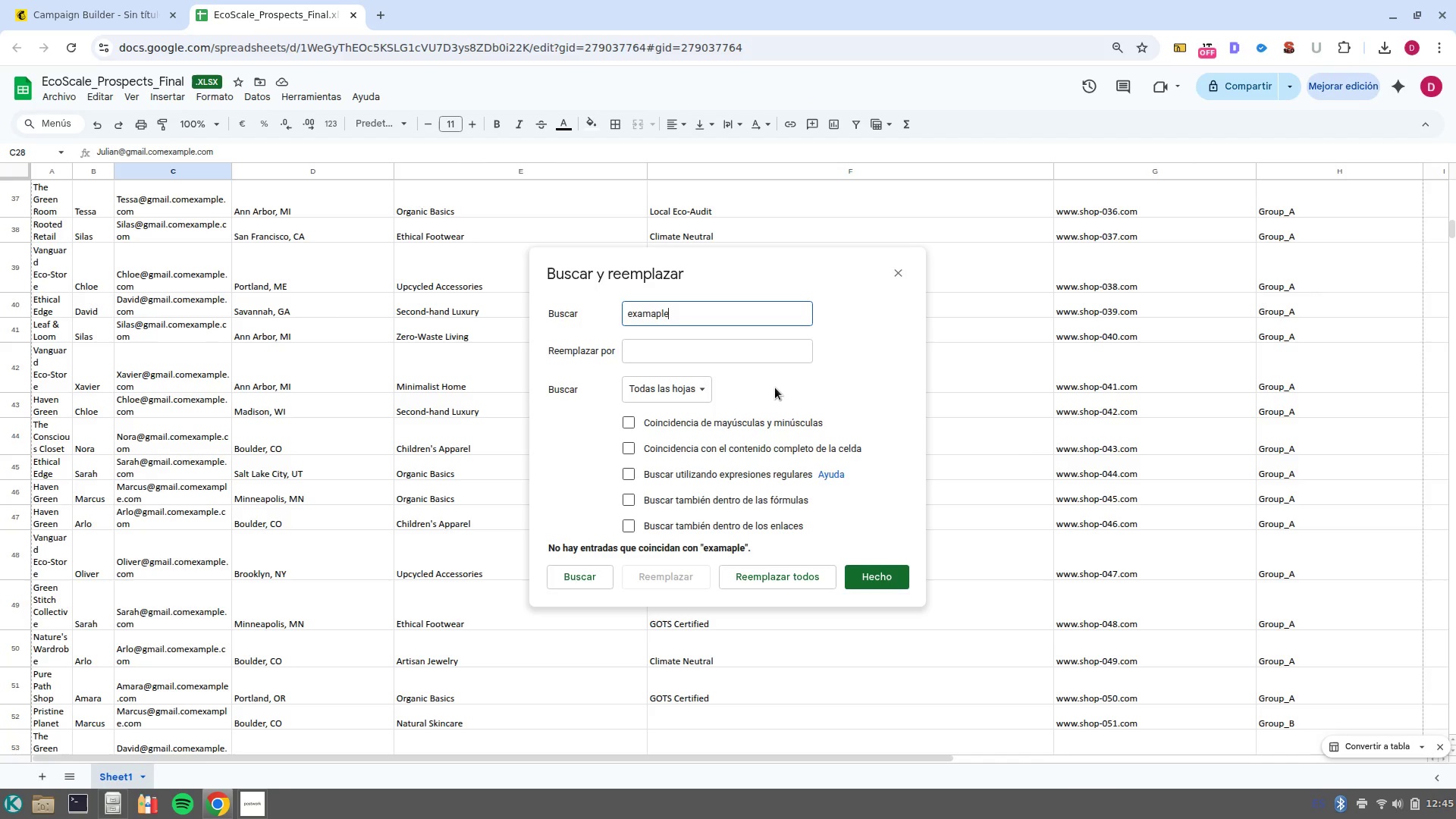 
wait(12.02)
 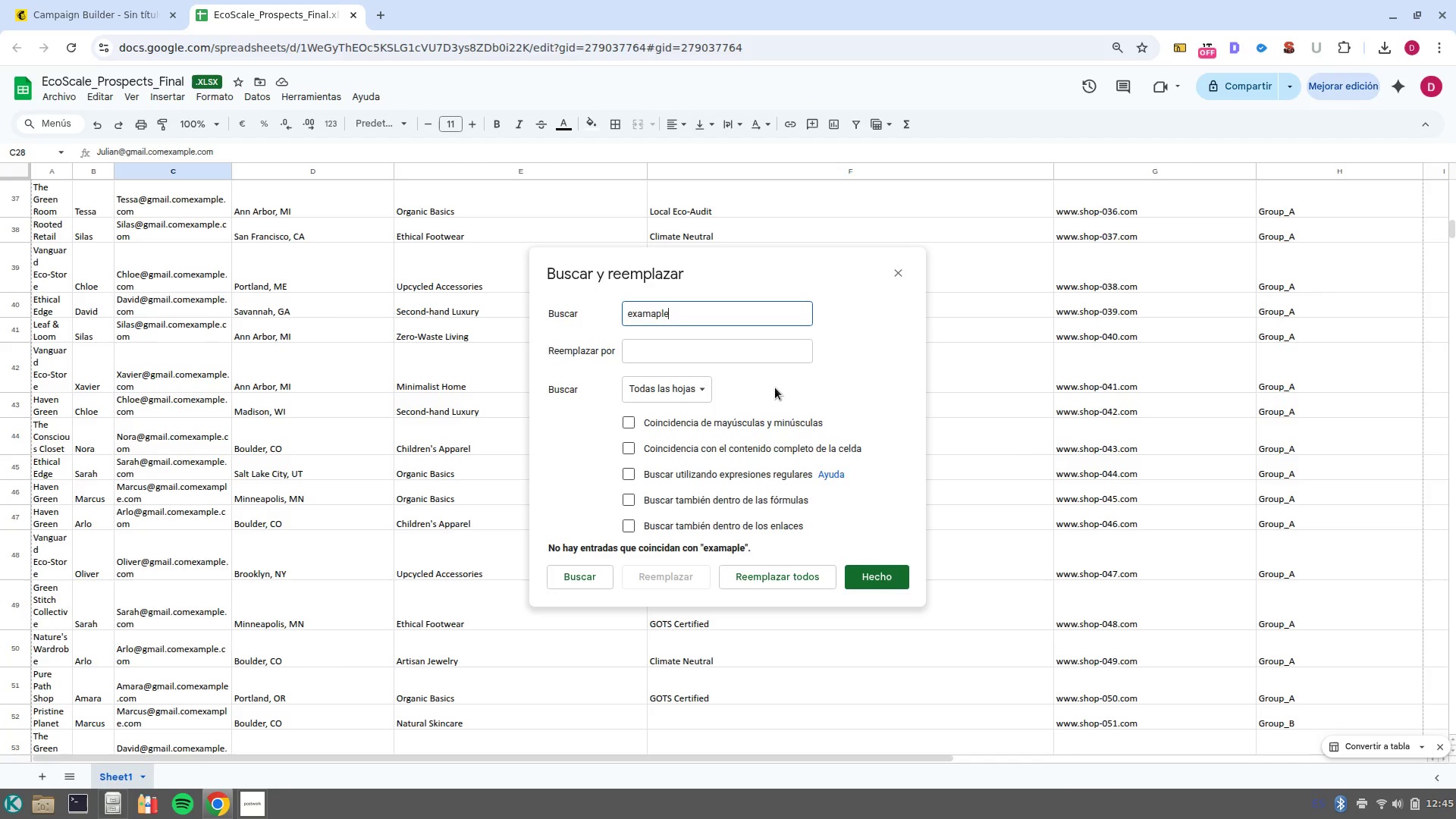 
left_click([688, 347])
 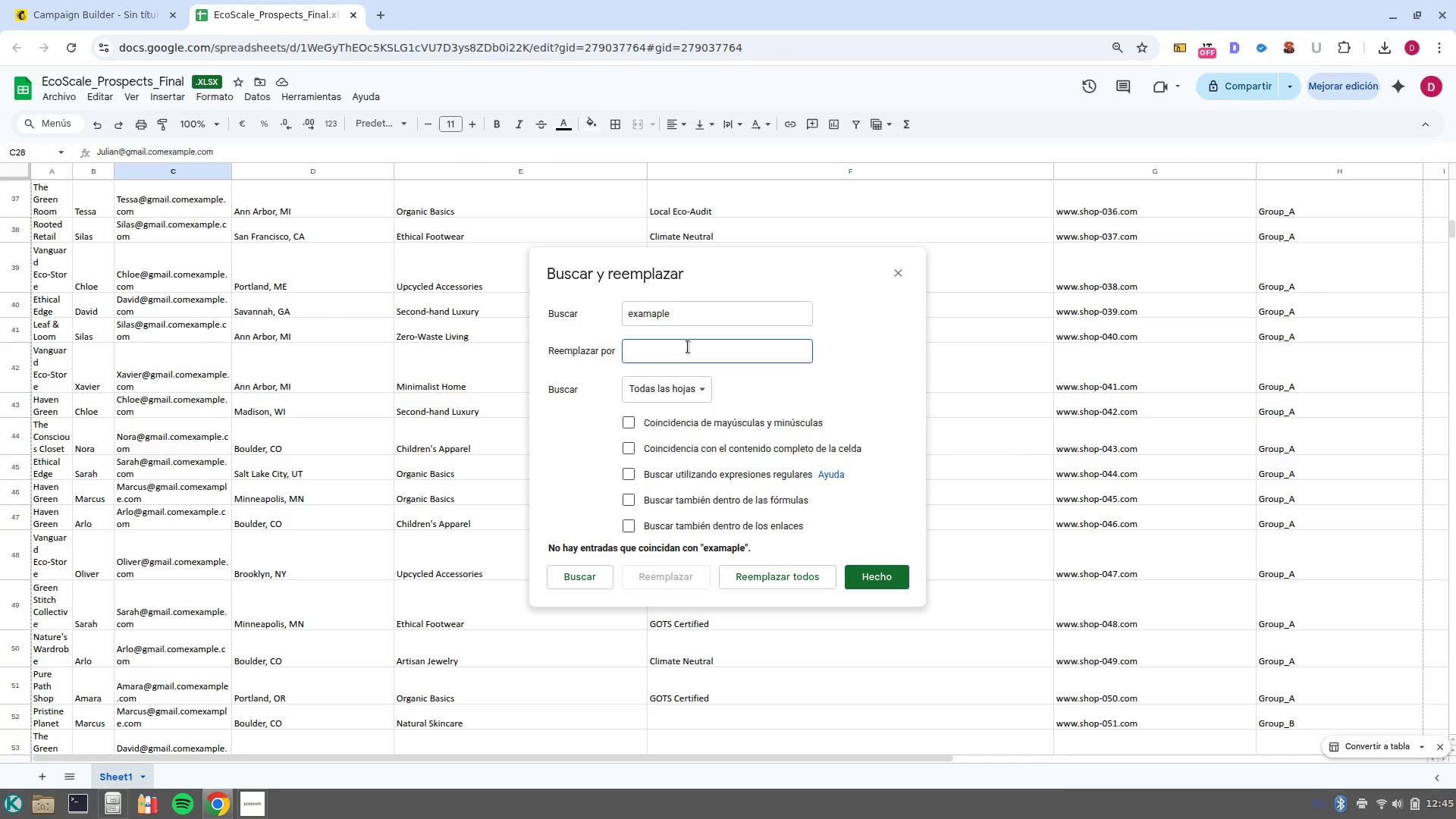 
wait(7.88)
 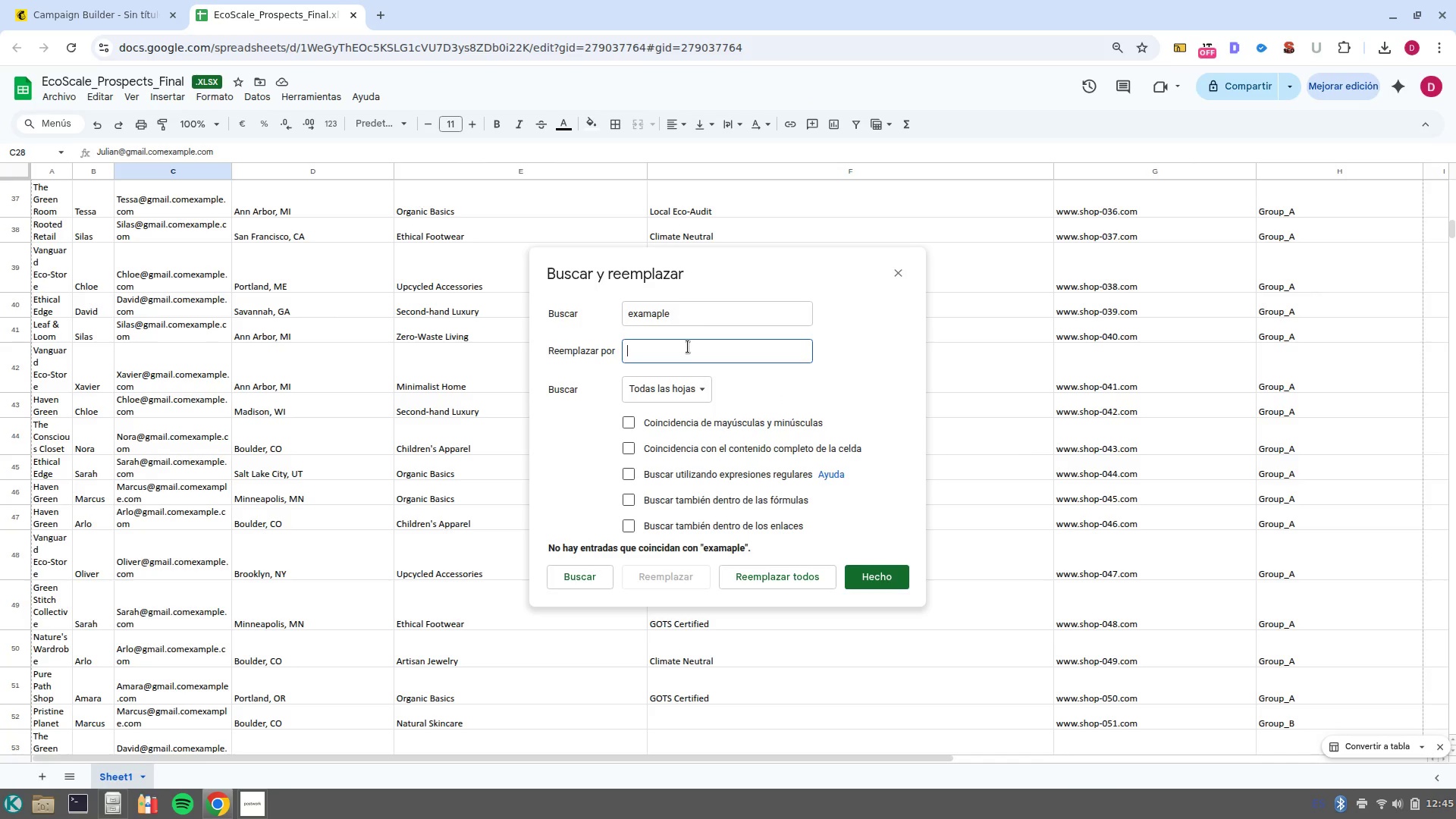 
left_click_drag(start_coordinate=[686, 314], to_coordinate=[607, 317])
 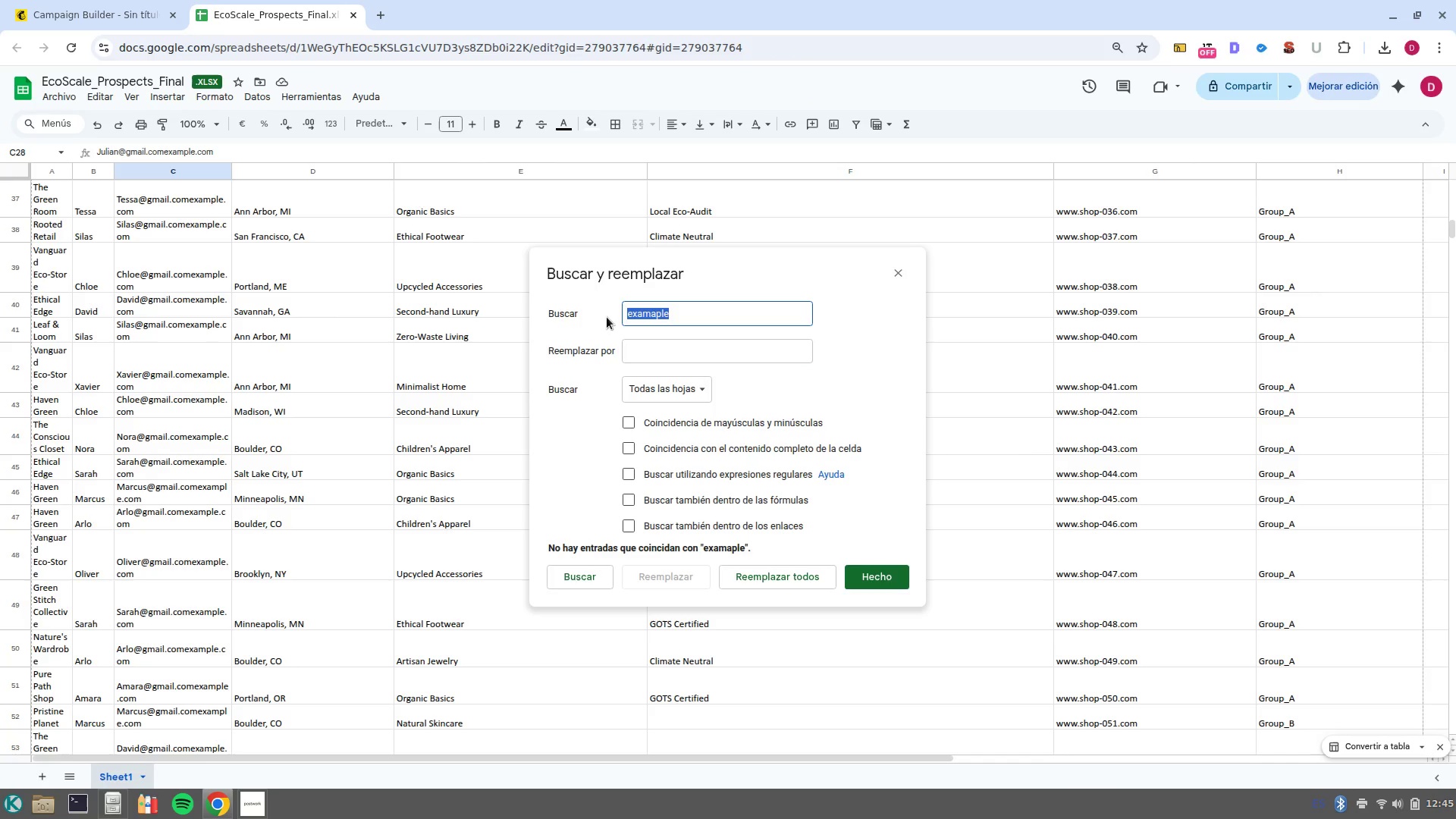 
hold_key(key=AltRight, duration=0.49)
 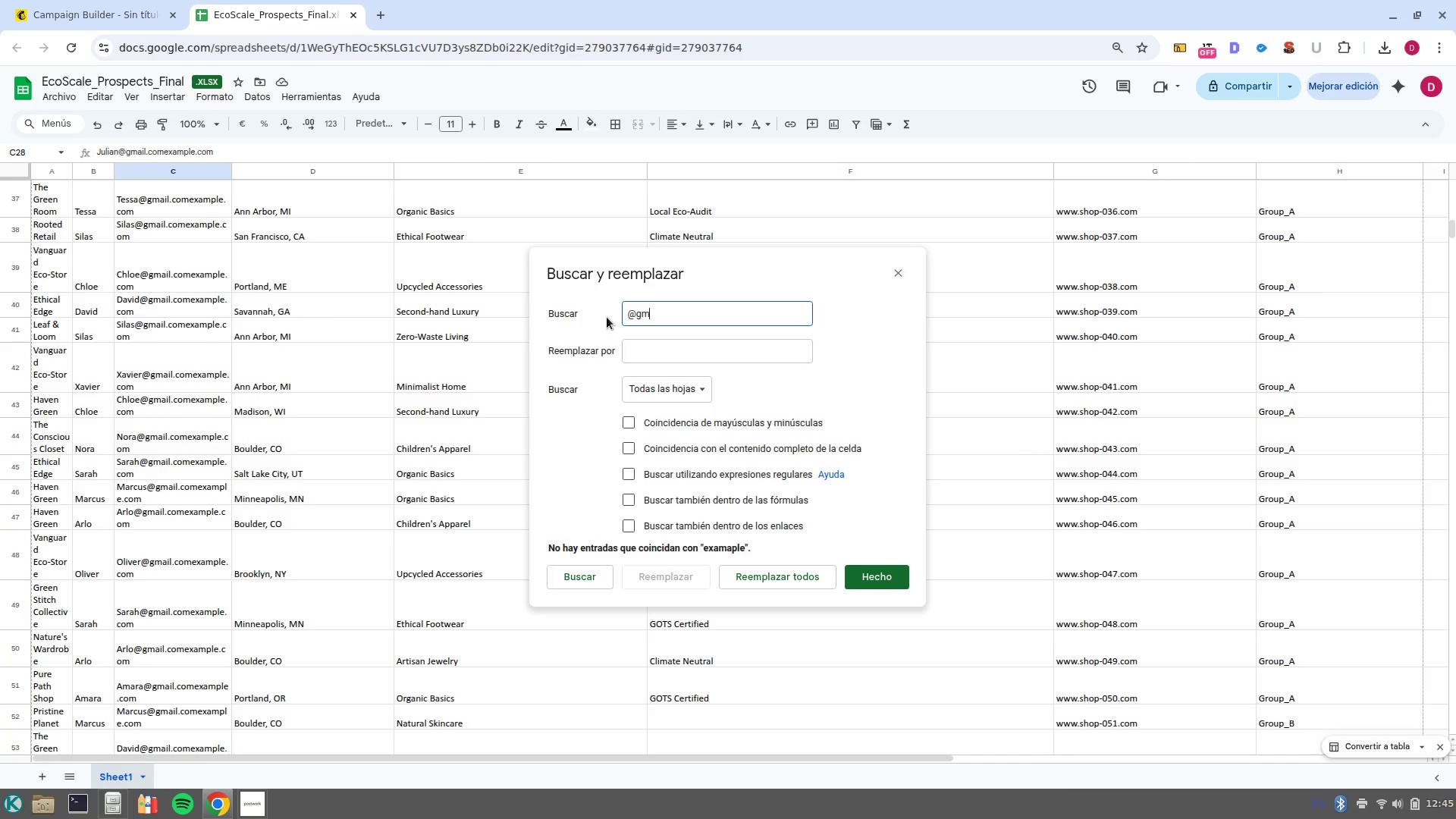 
type(qgmail.com)
 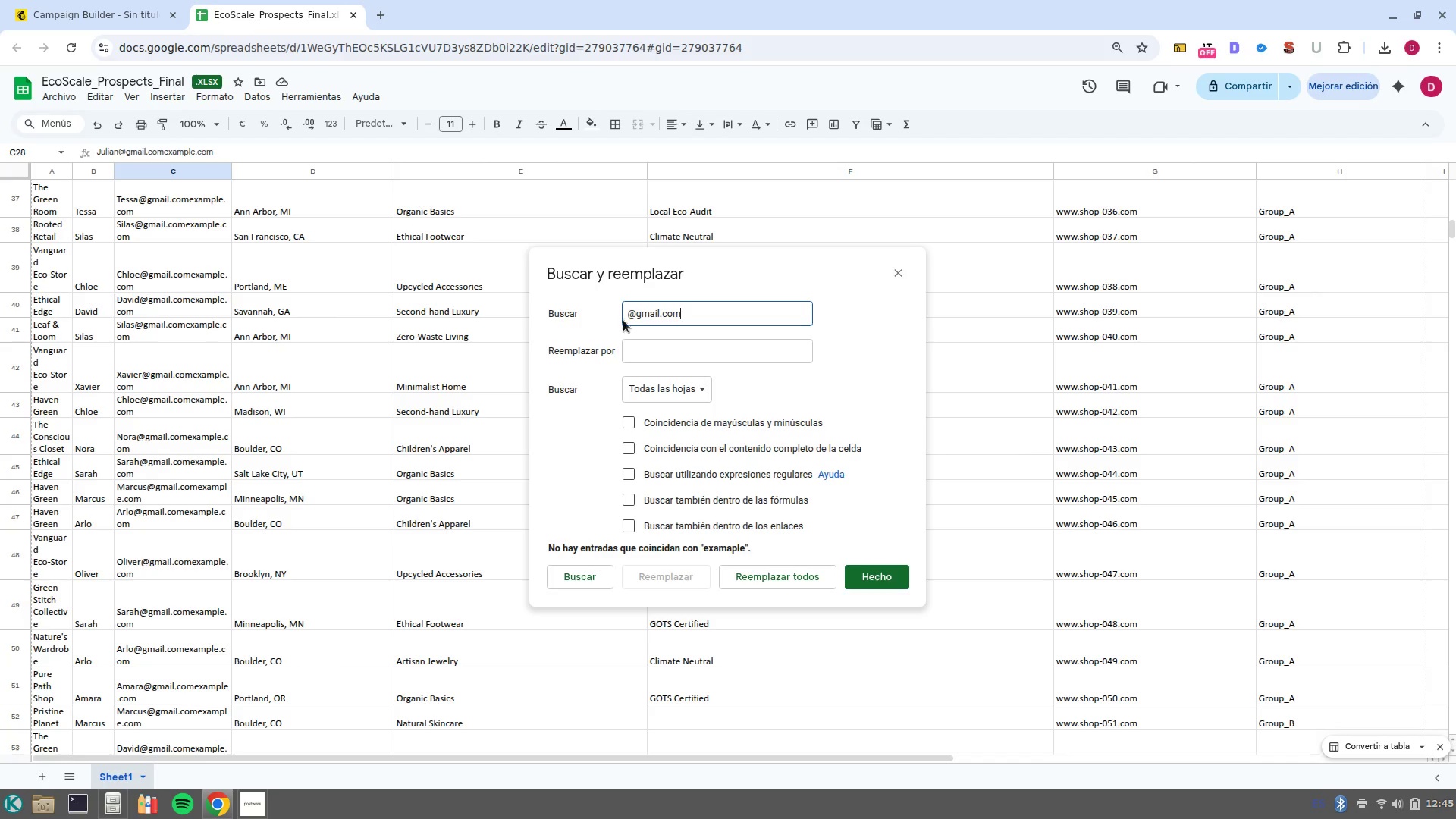 
left_click([676, 343])
 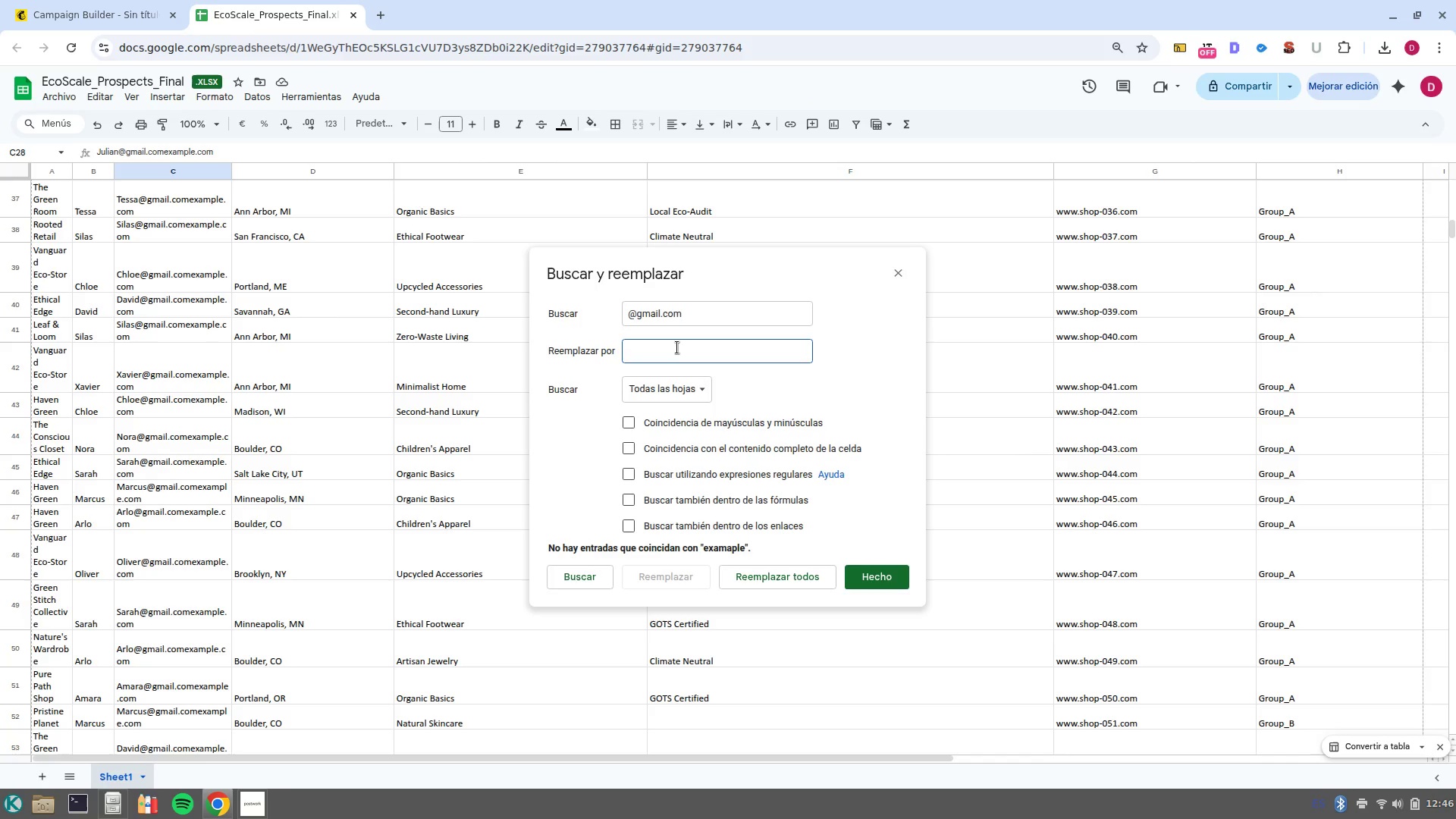 
wait(10.76)
 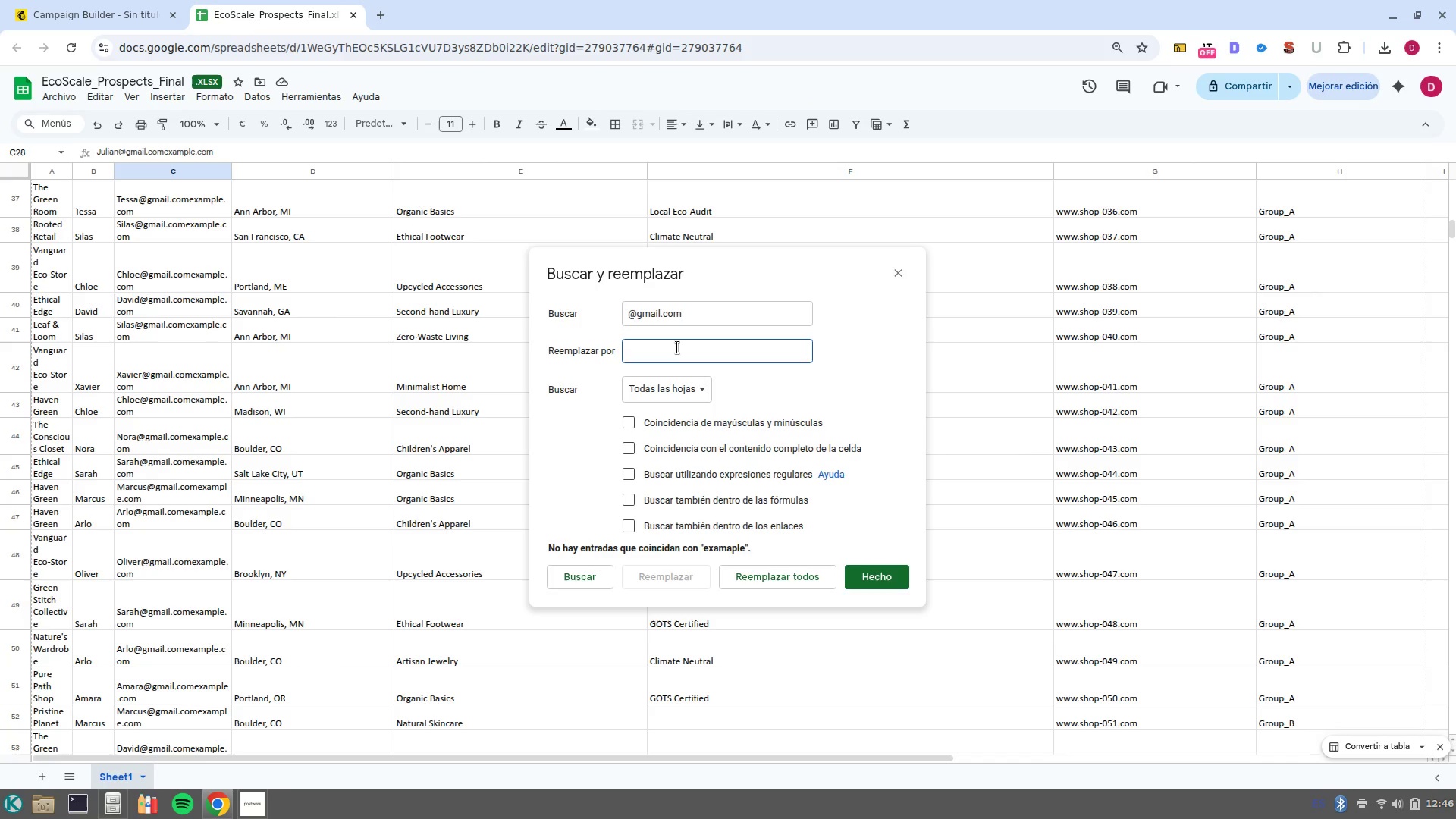 
left_click_drag(start_coordinate=[715, 311], to_coordinate=[608, 287])
 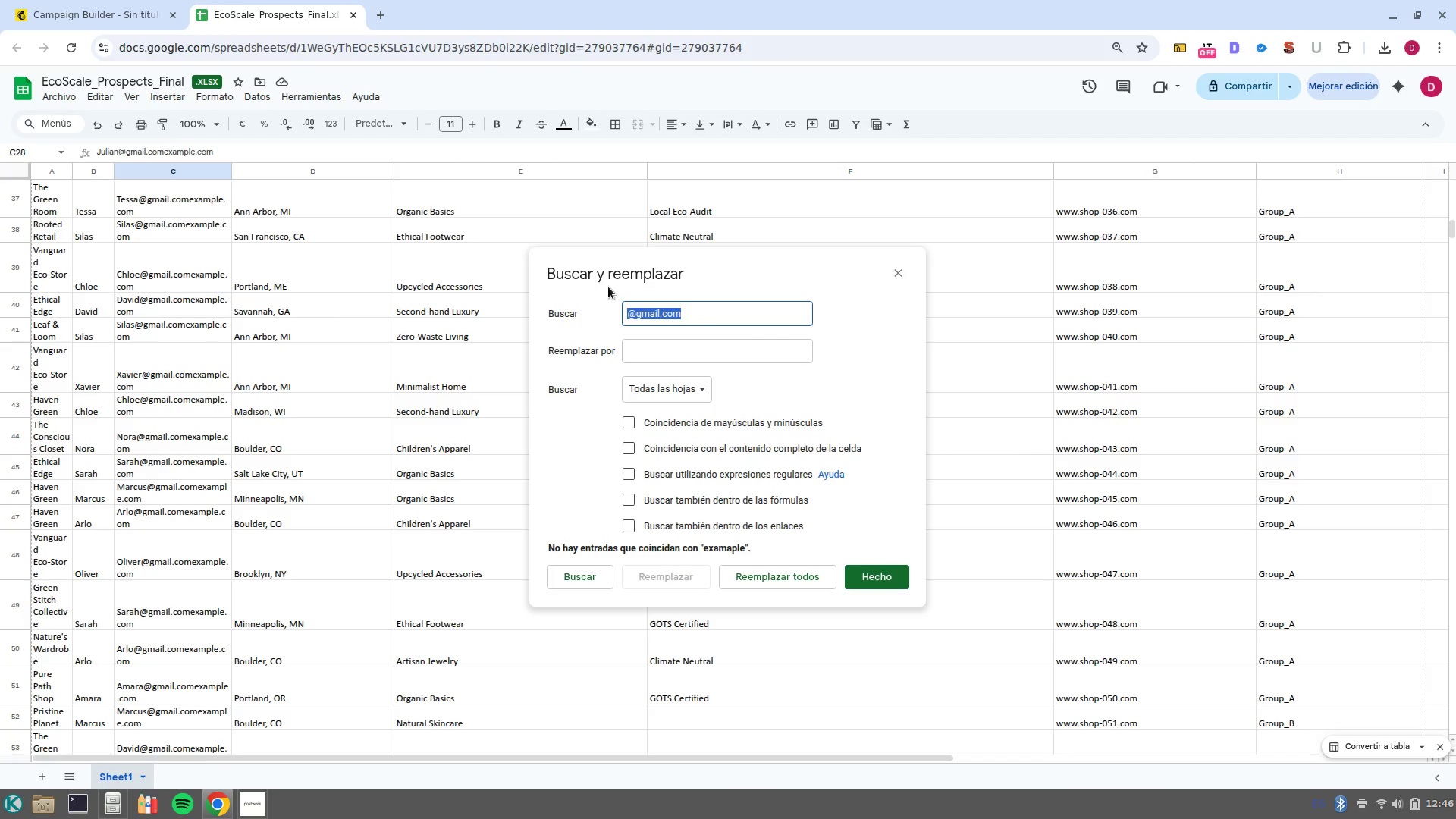 
type(/comexample.com)
 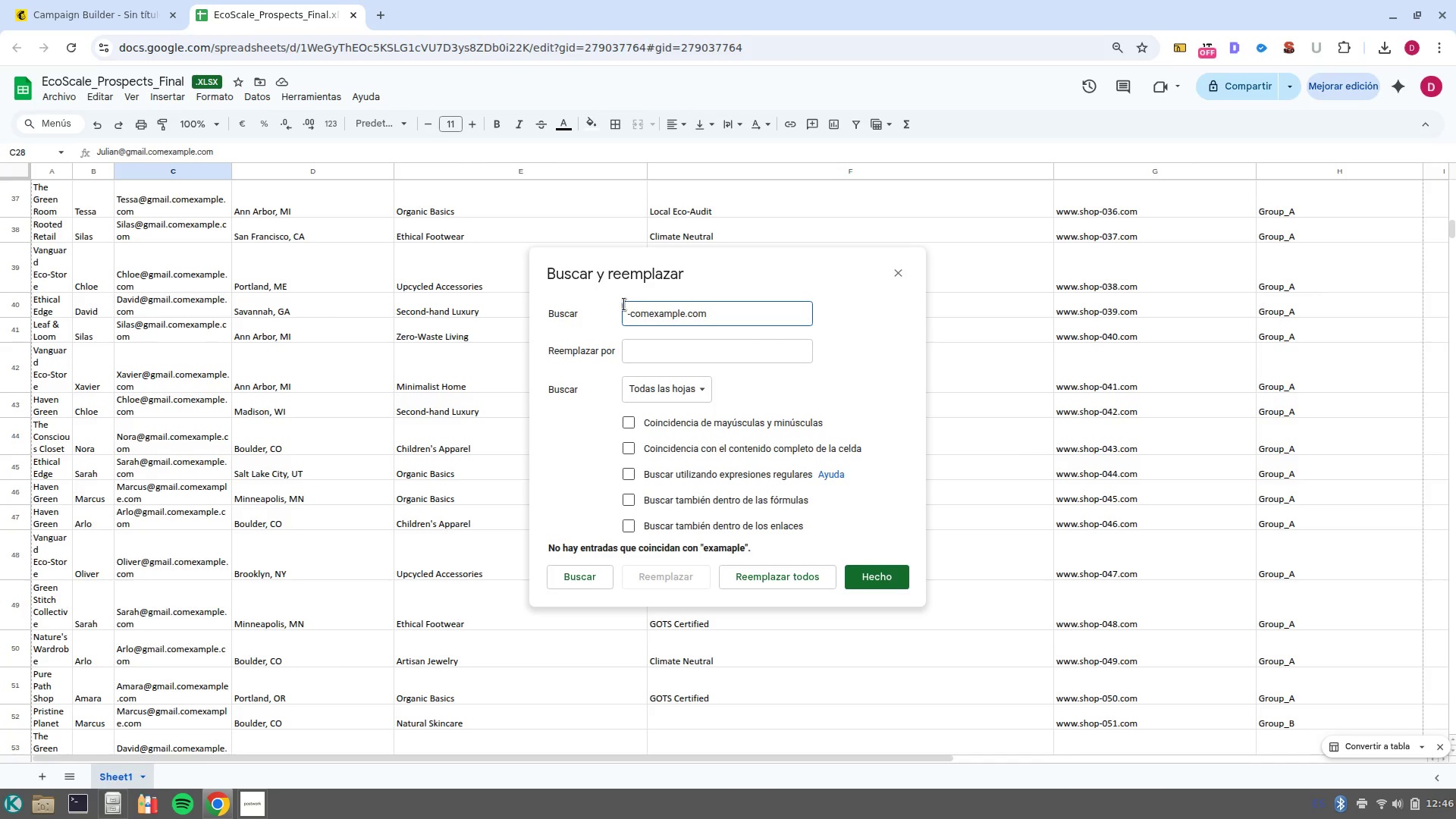 
left_click([632, 316])
 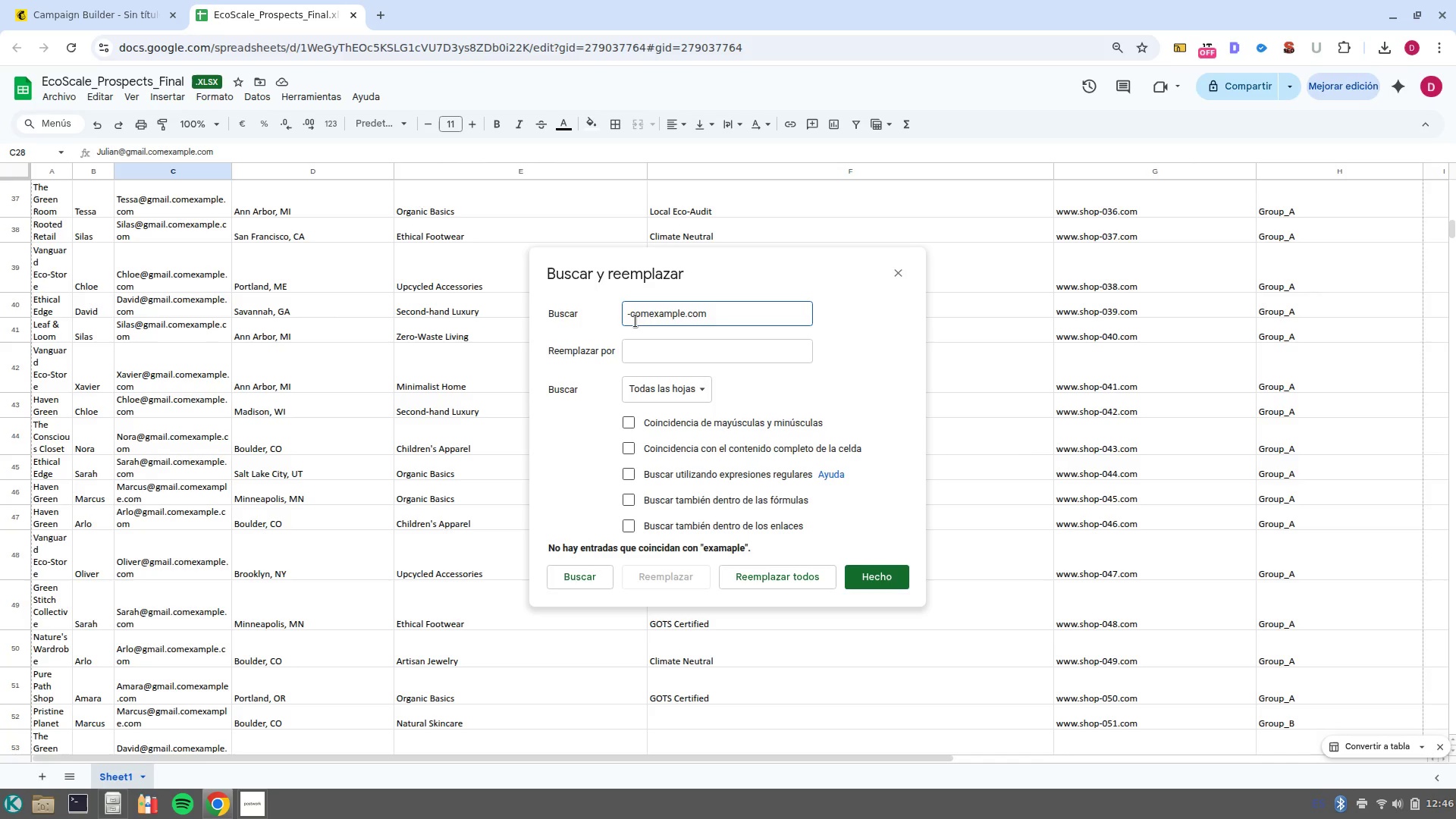 
key(Backspace)
 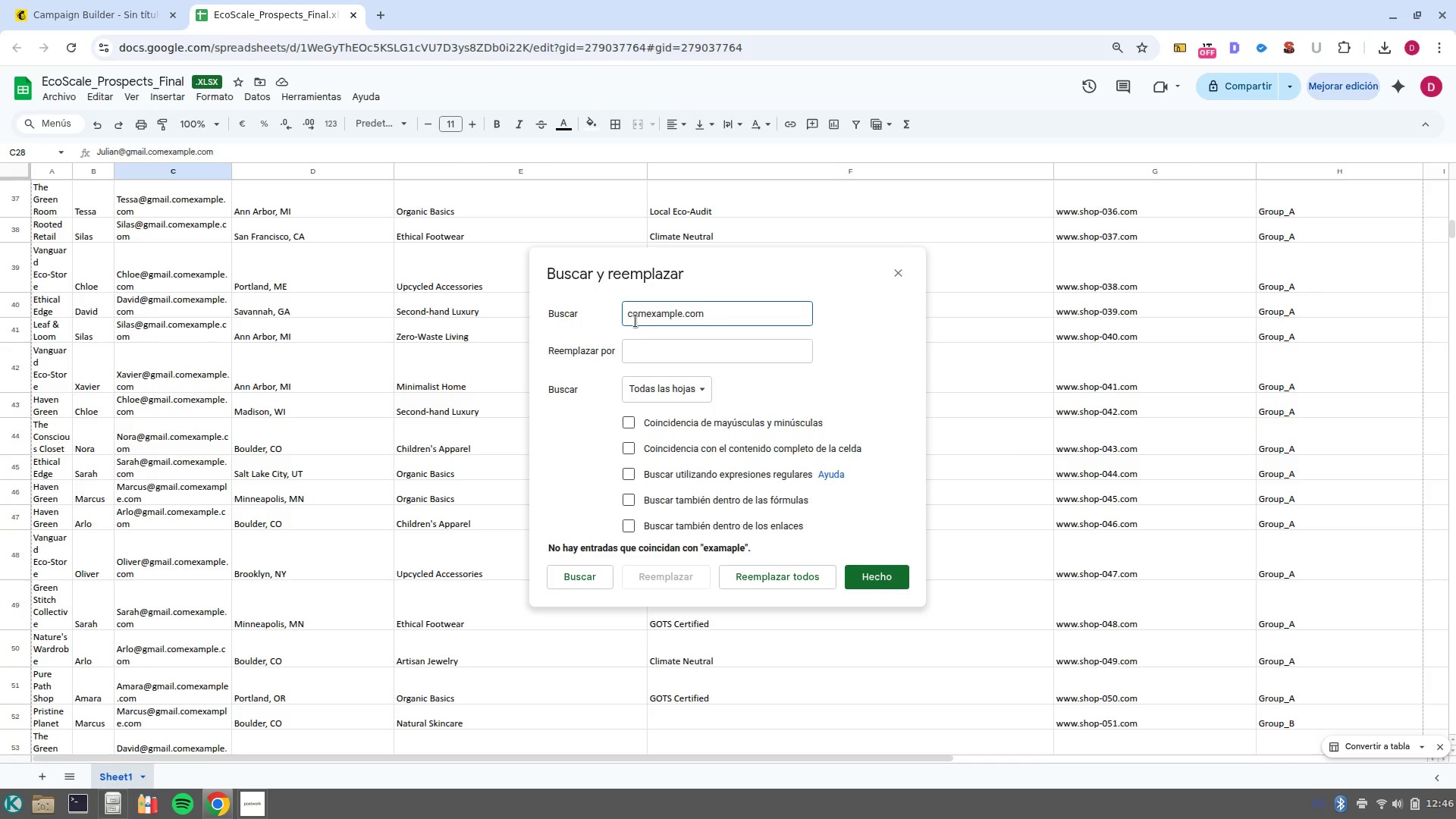 
key(Period)
 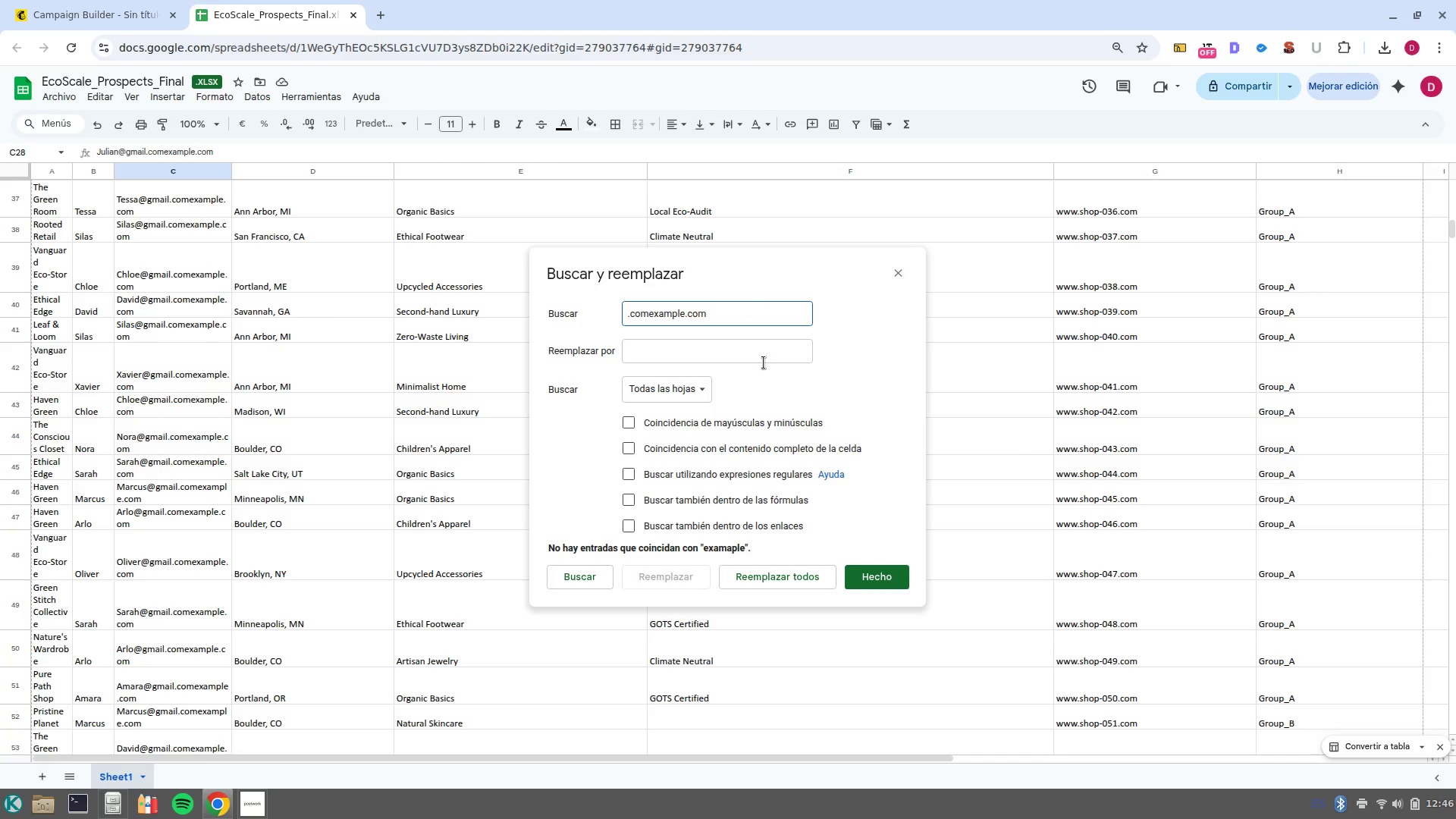 
left_click([762, 355])
 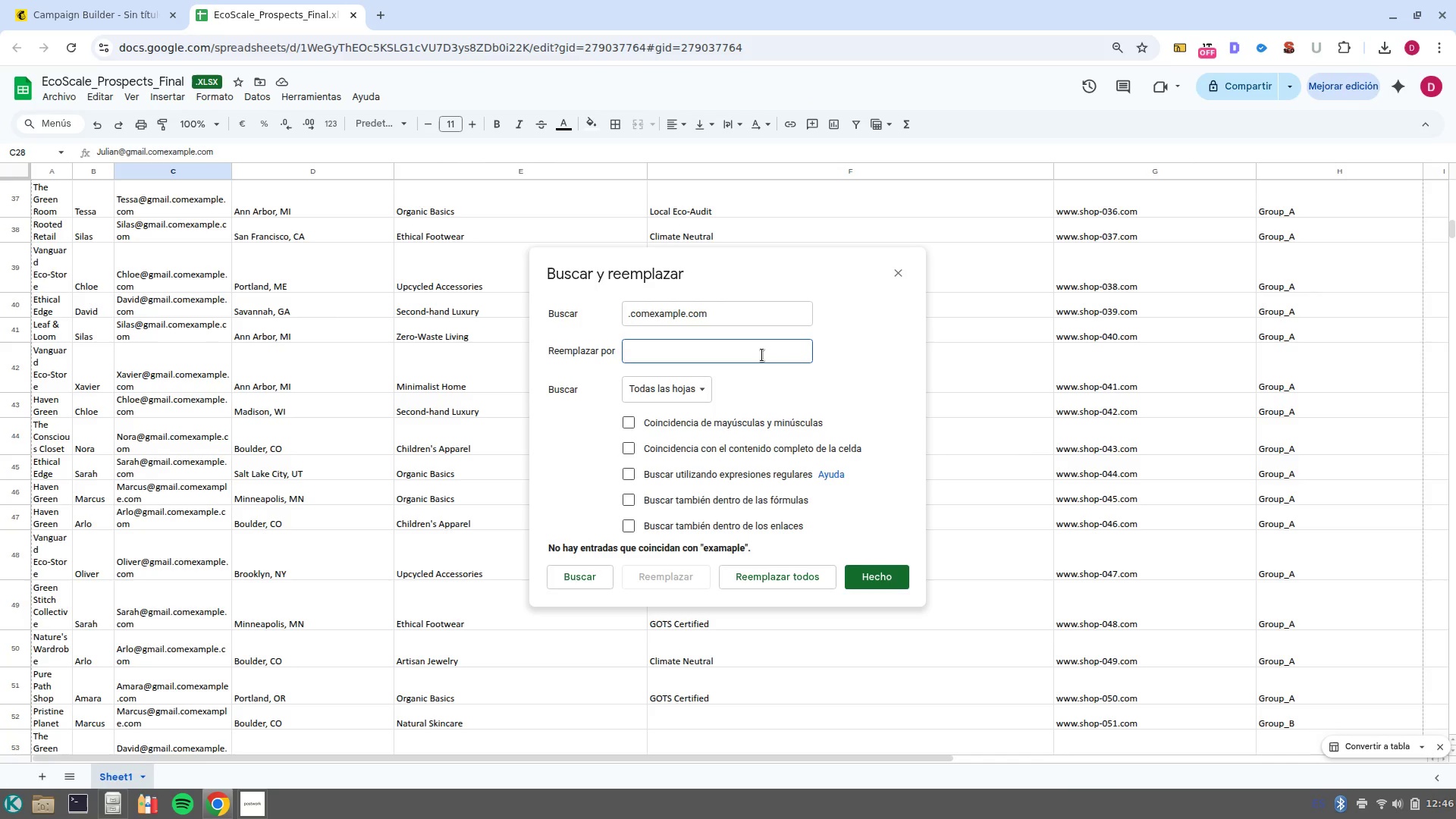 
type(co)
 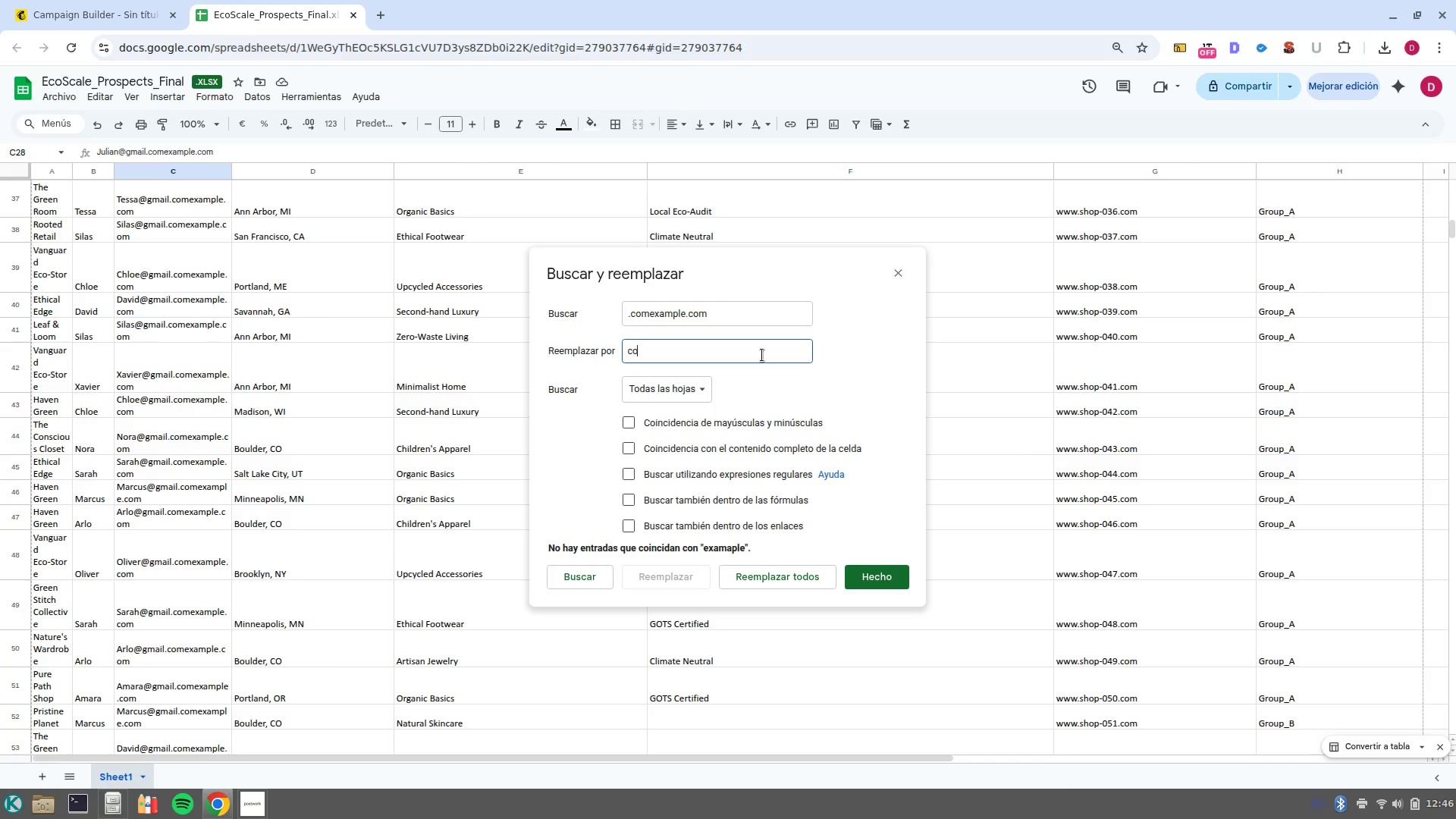 
key(ArrowLeft)
 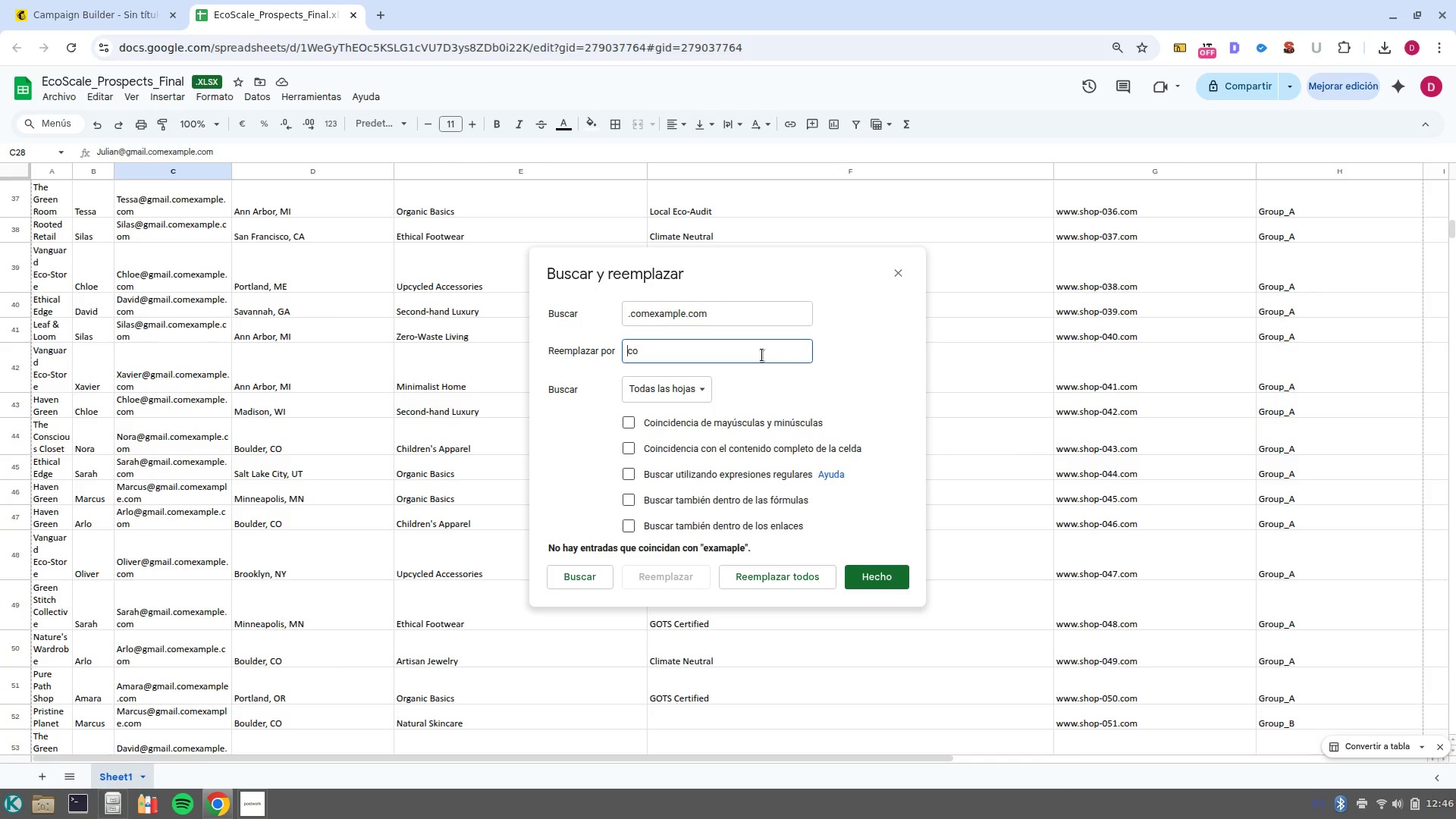 
key(ArrowLeft)
 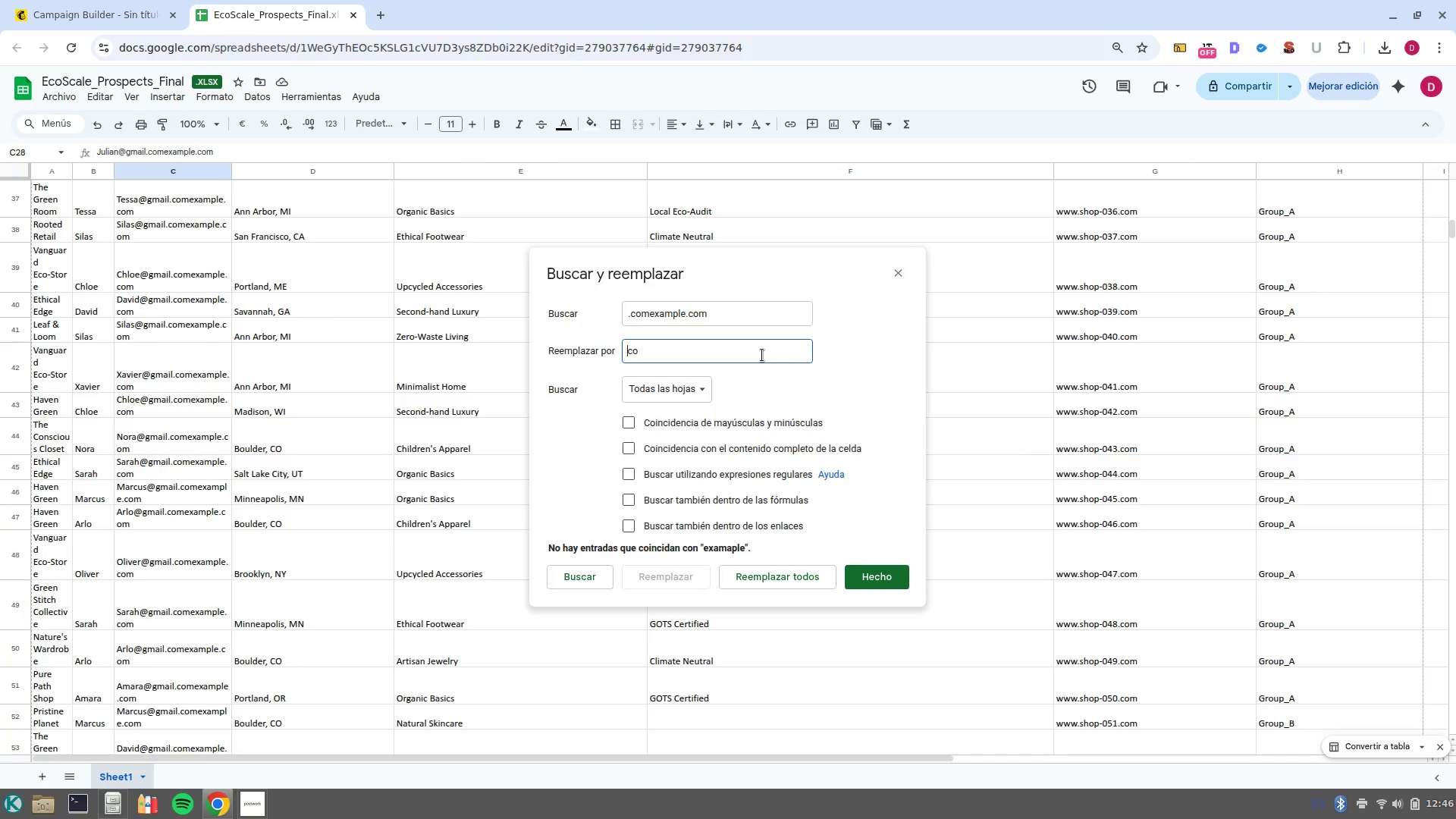 
key(Period)
 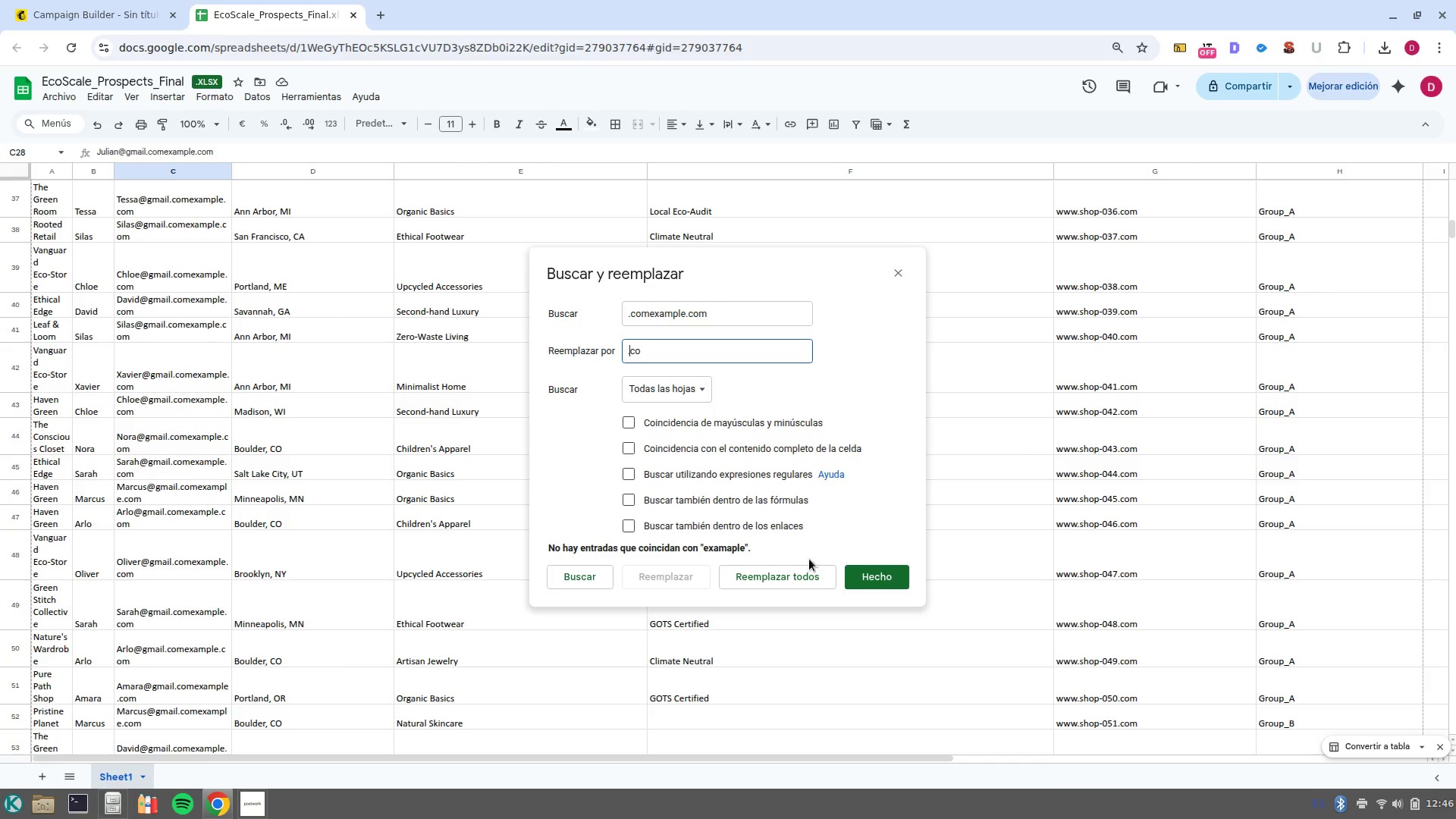 
left_click([811, 574])
 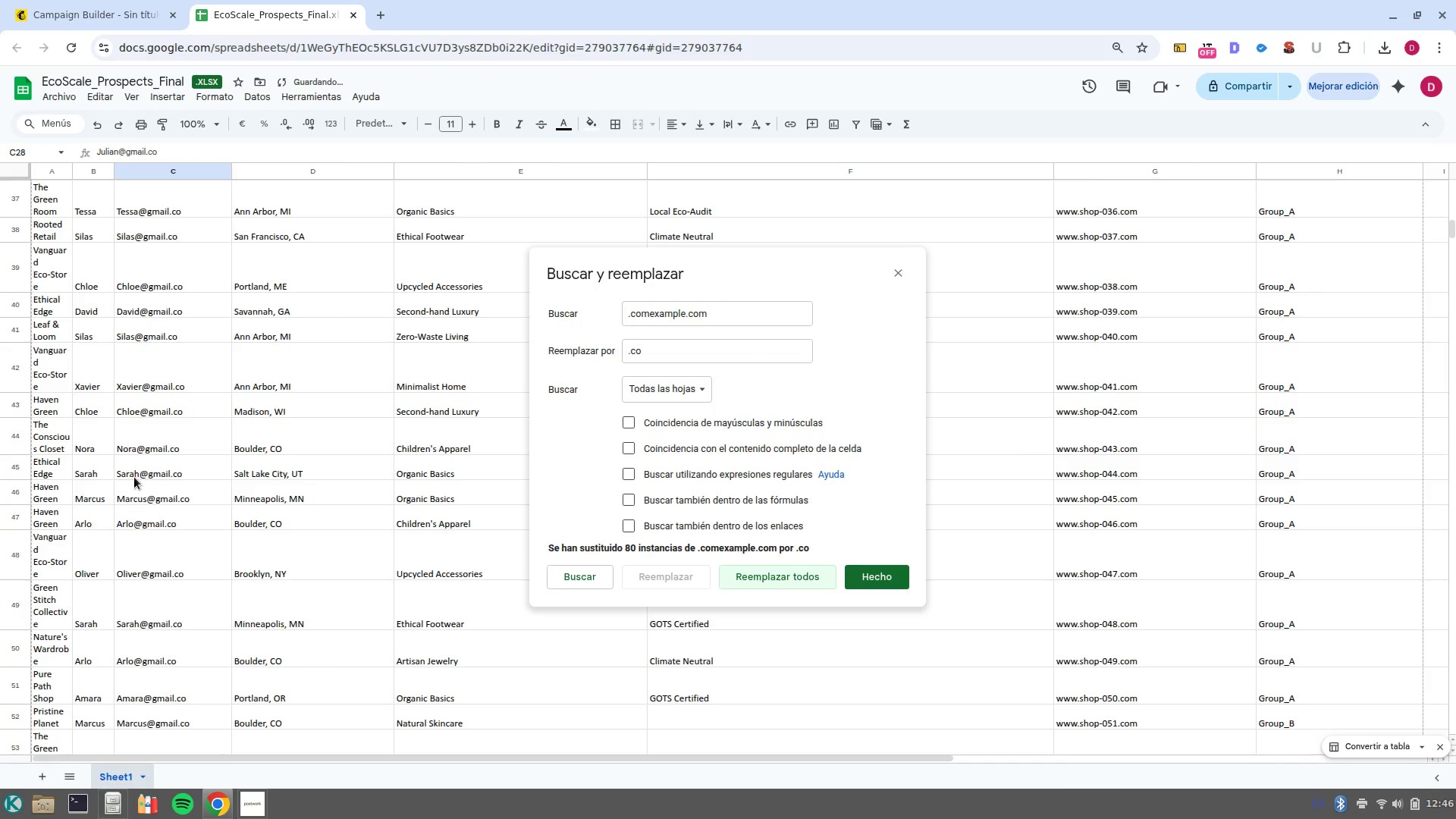 
scroll: coordinate [216, 623], scroll_direction: up, amount: 14.0
 